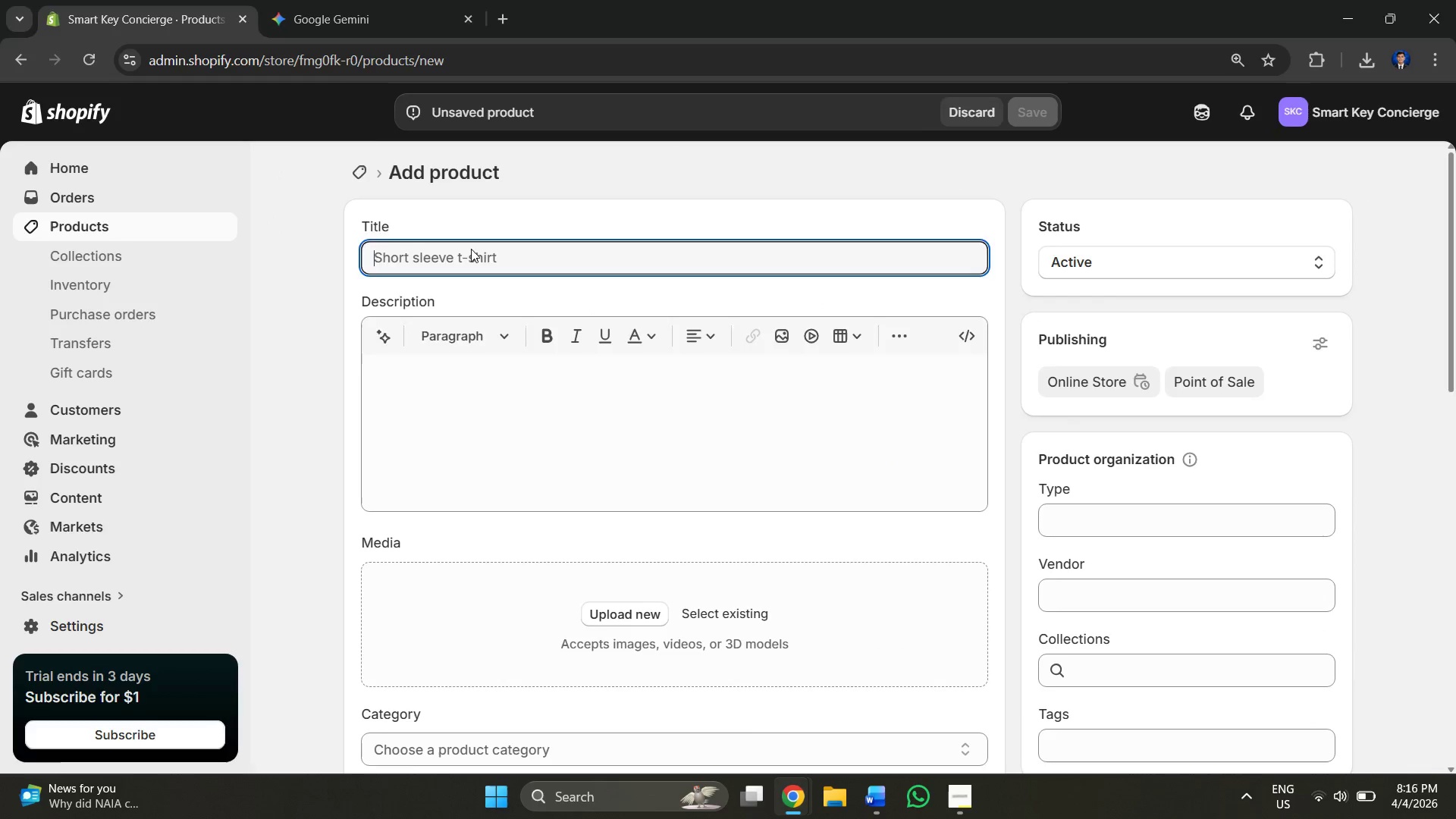 
key(Alt+Tab)
 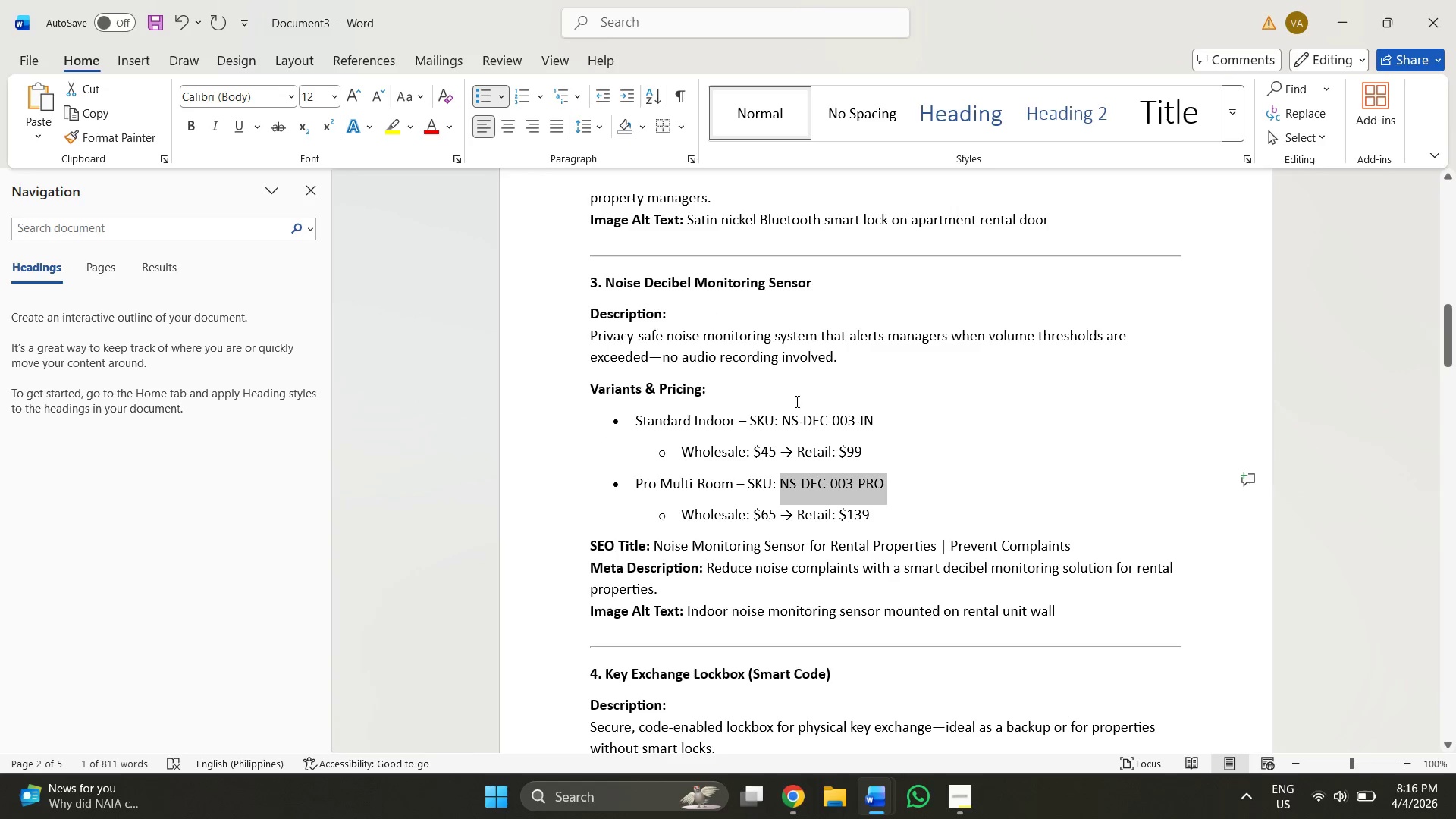 
left_click([817, 433])
 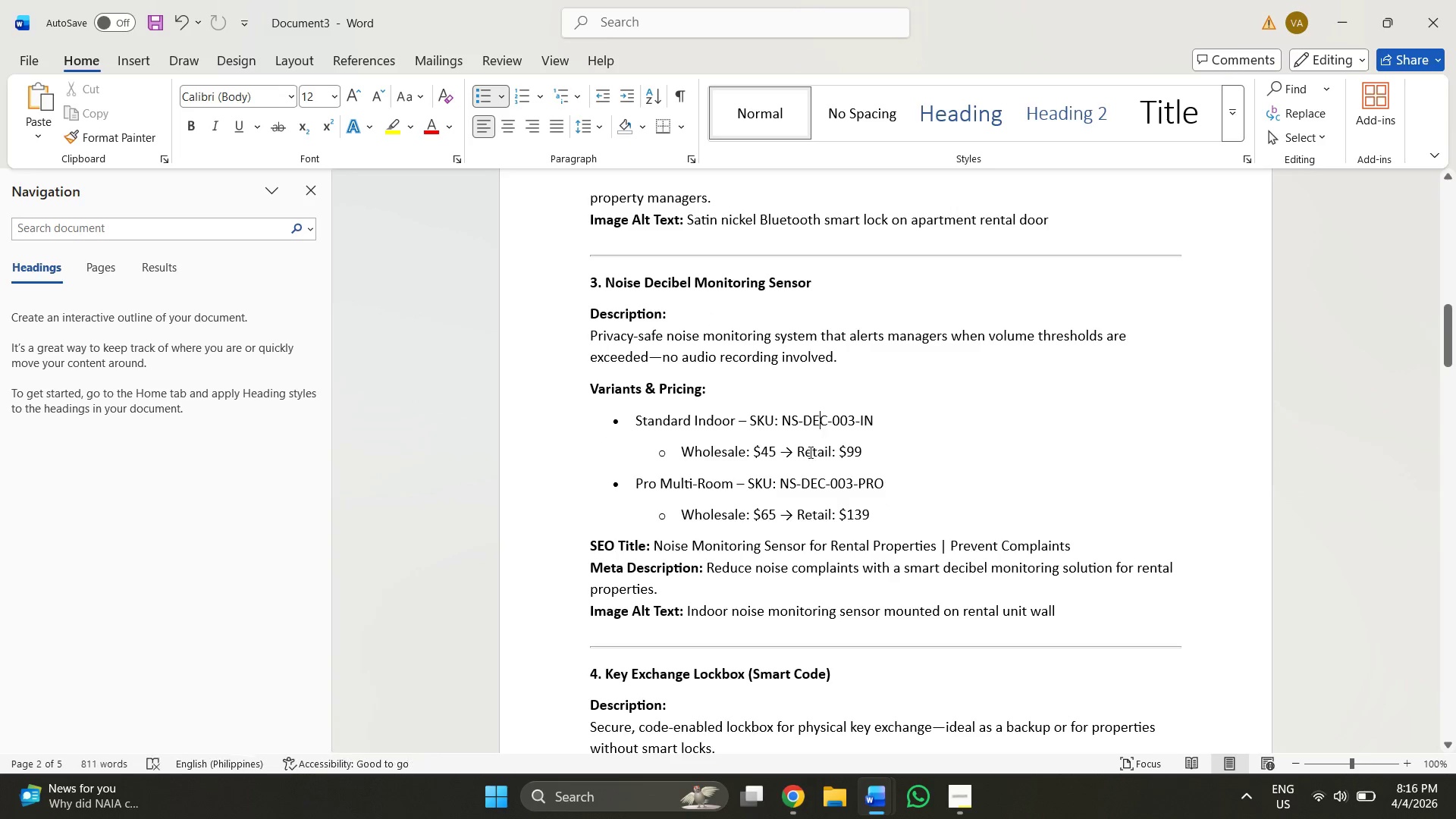 
scroll: coordinate [627, 503], scroll_direction: down, amount: 5.0
 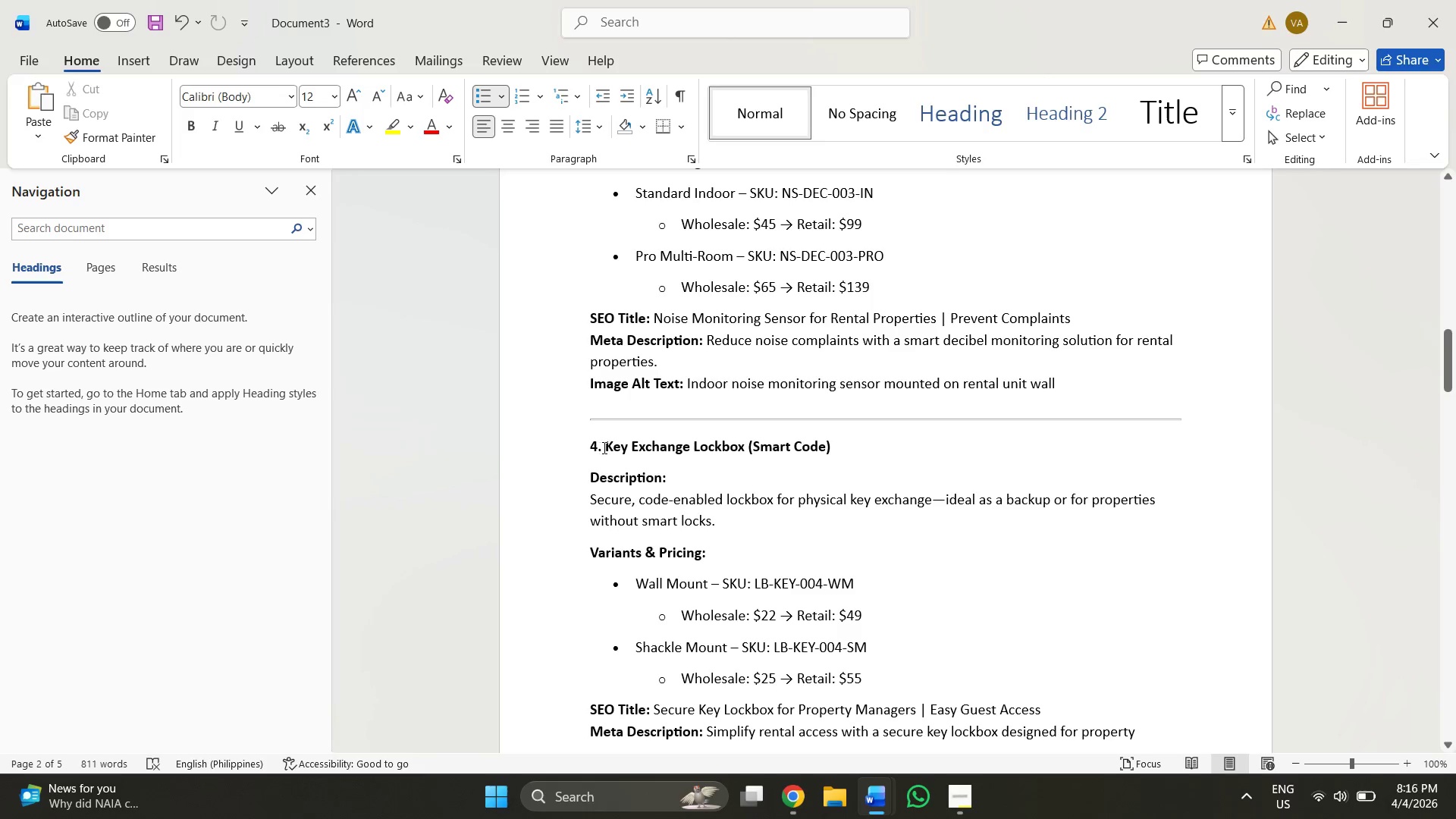 
left_click_drag(start_coordinate=[606, 447], to_coordinate=[829, 443])
 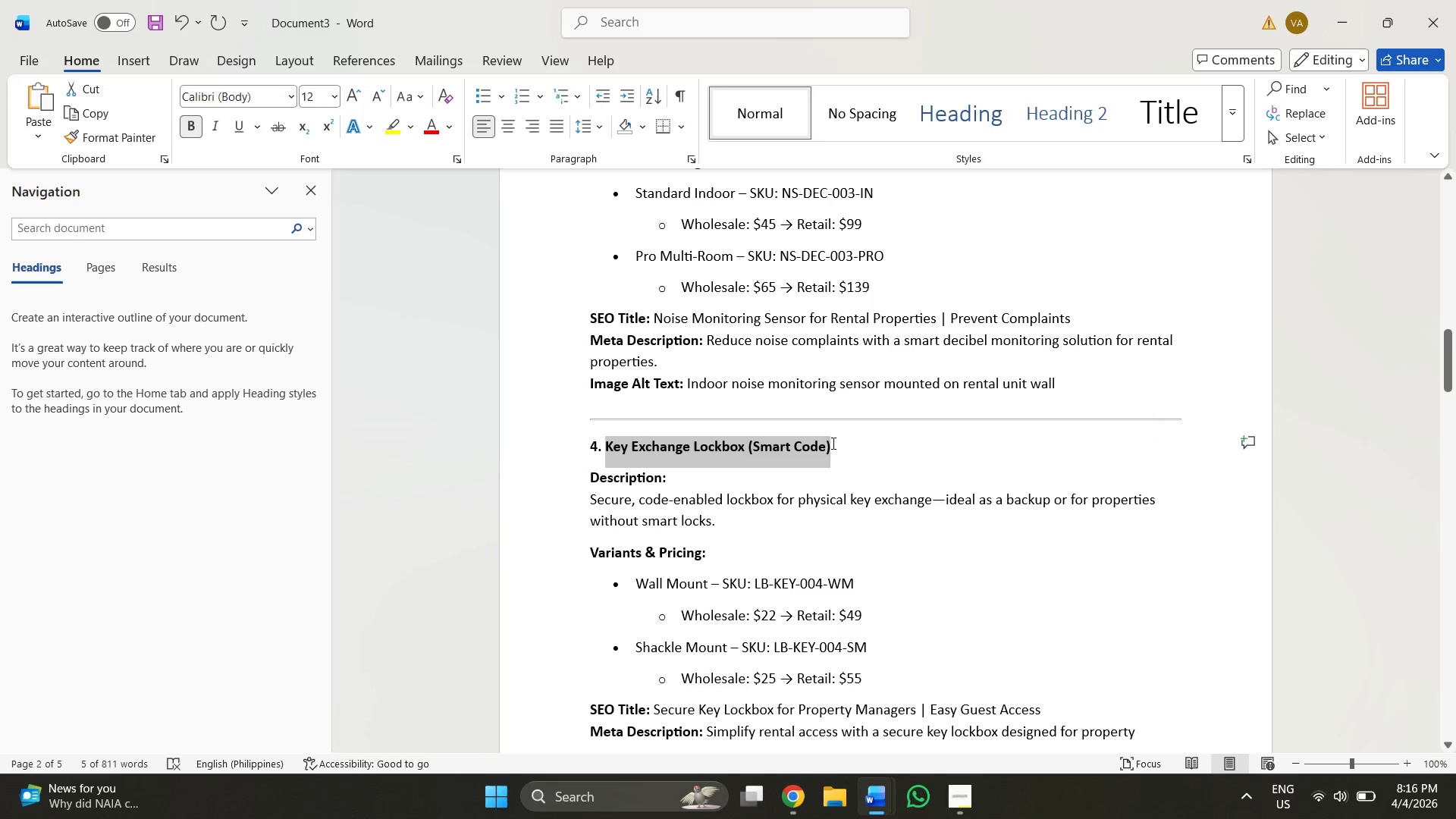 
hold_key(key=ControlLeft, duration=0.42)
 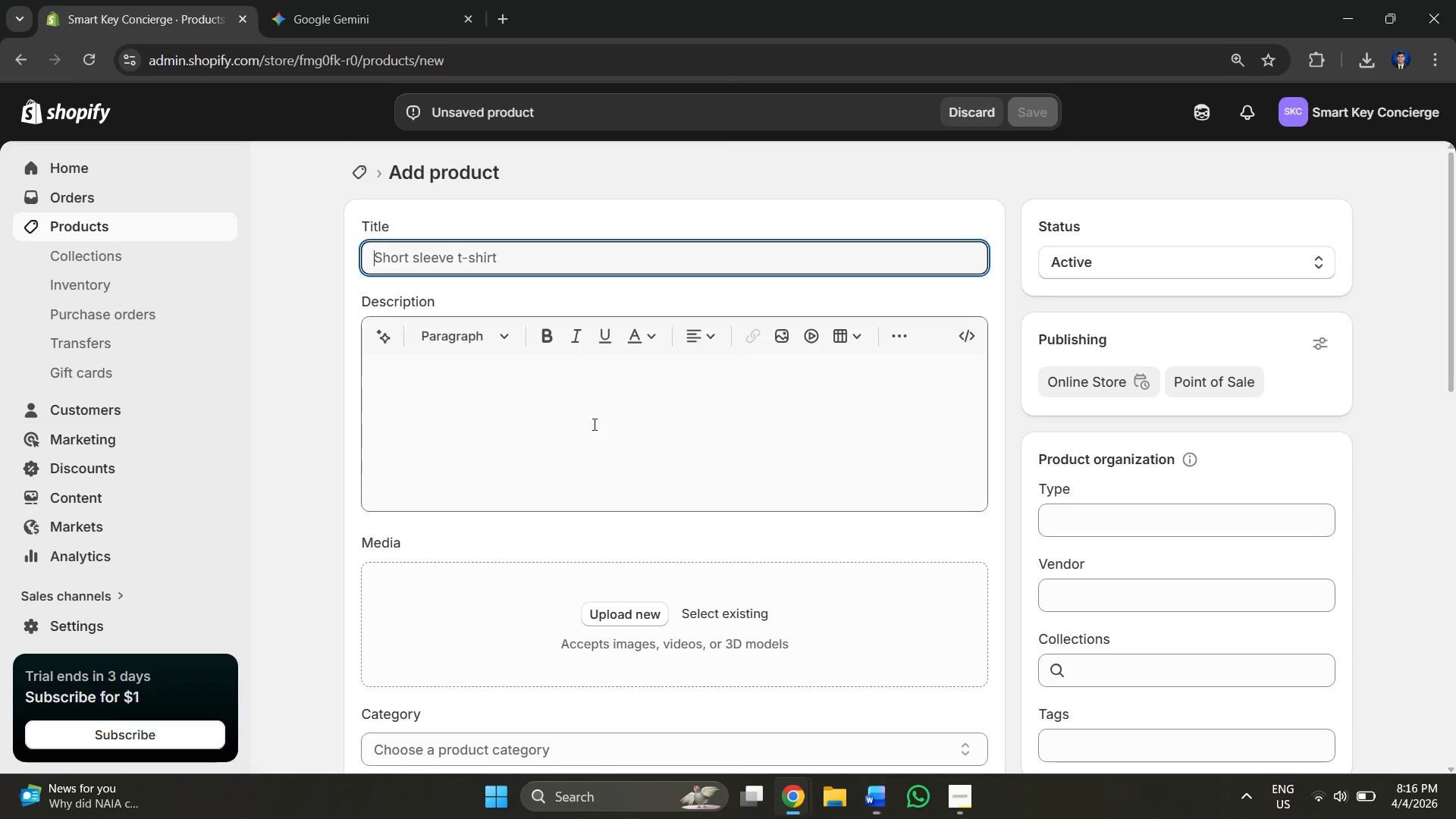 
hold_key(key=C, duration=0.33)
 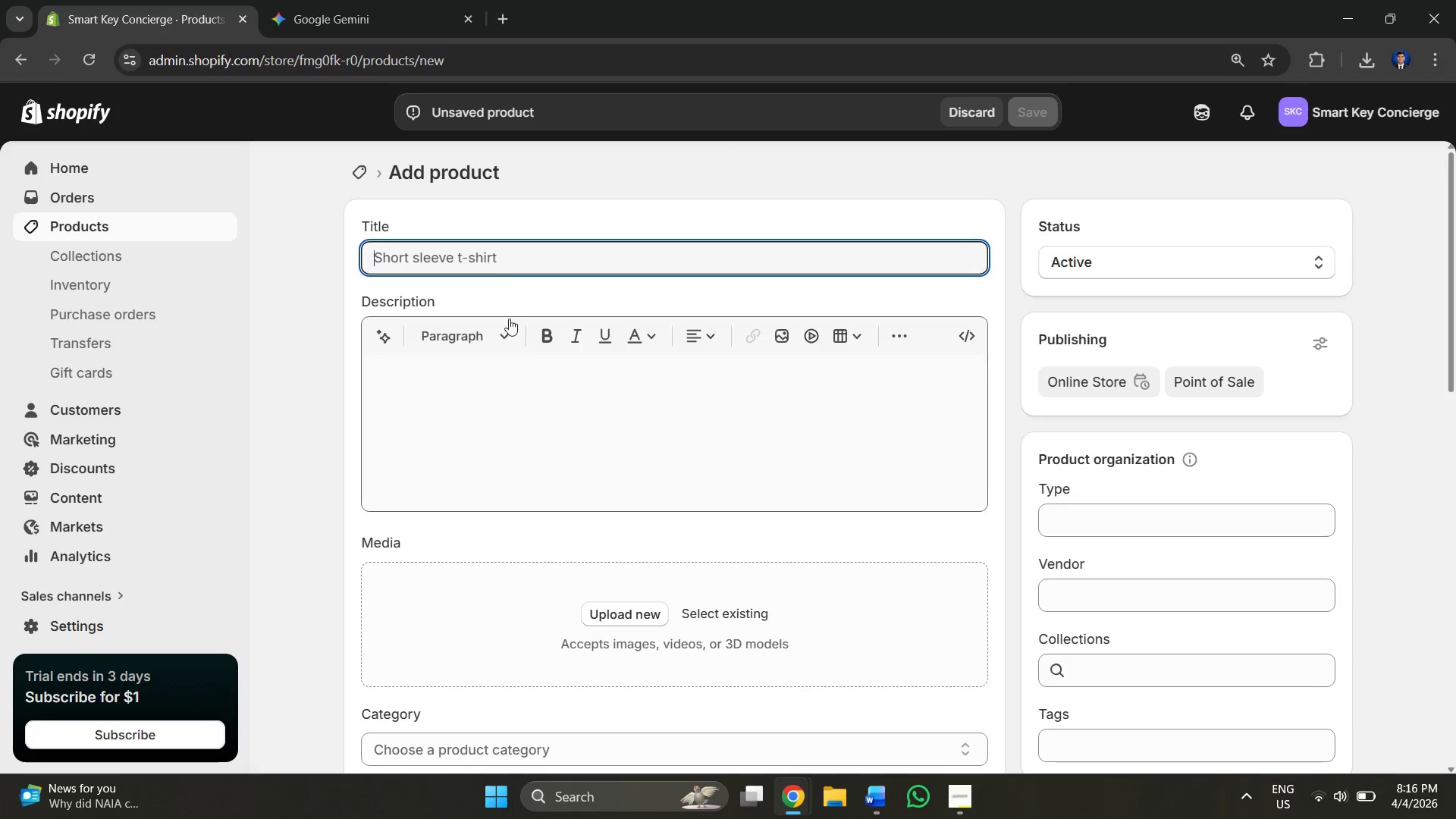 
key(Alt+AltLeft)
 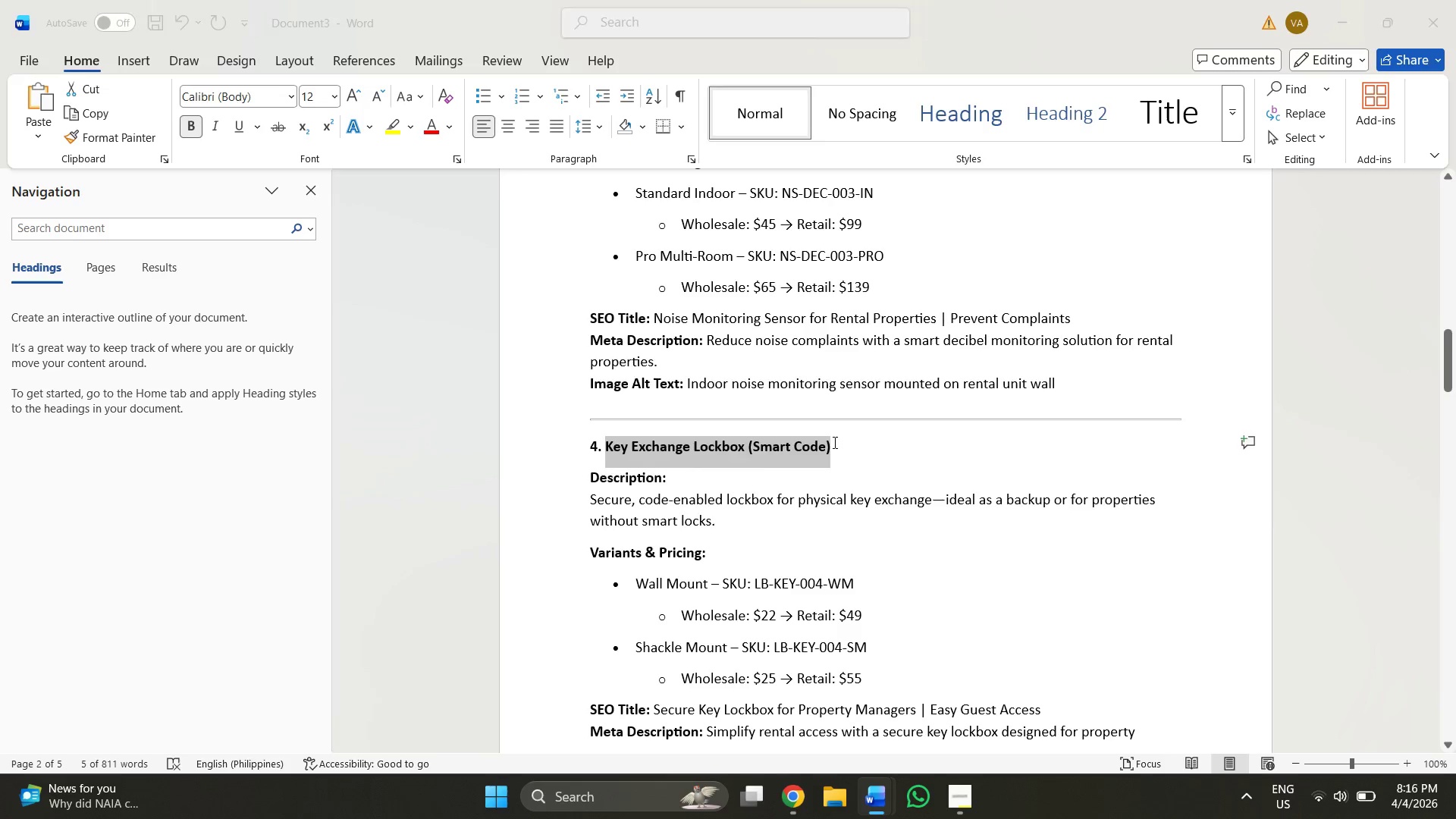 
key(Alt+Tab)
 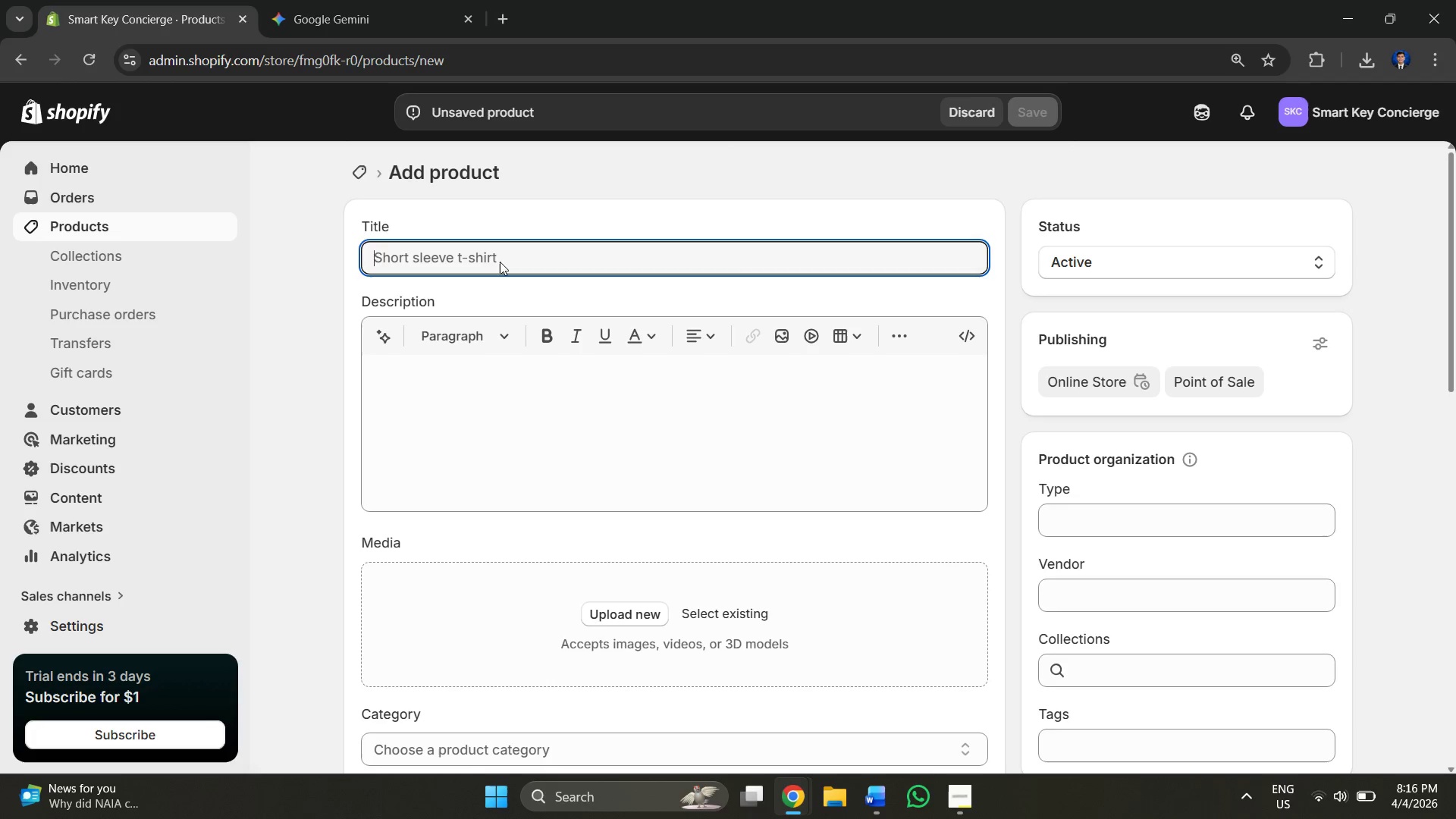 
key(Control+V)
 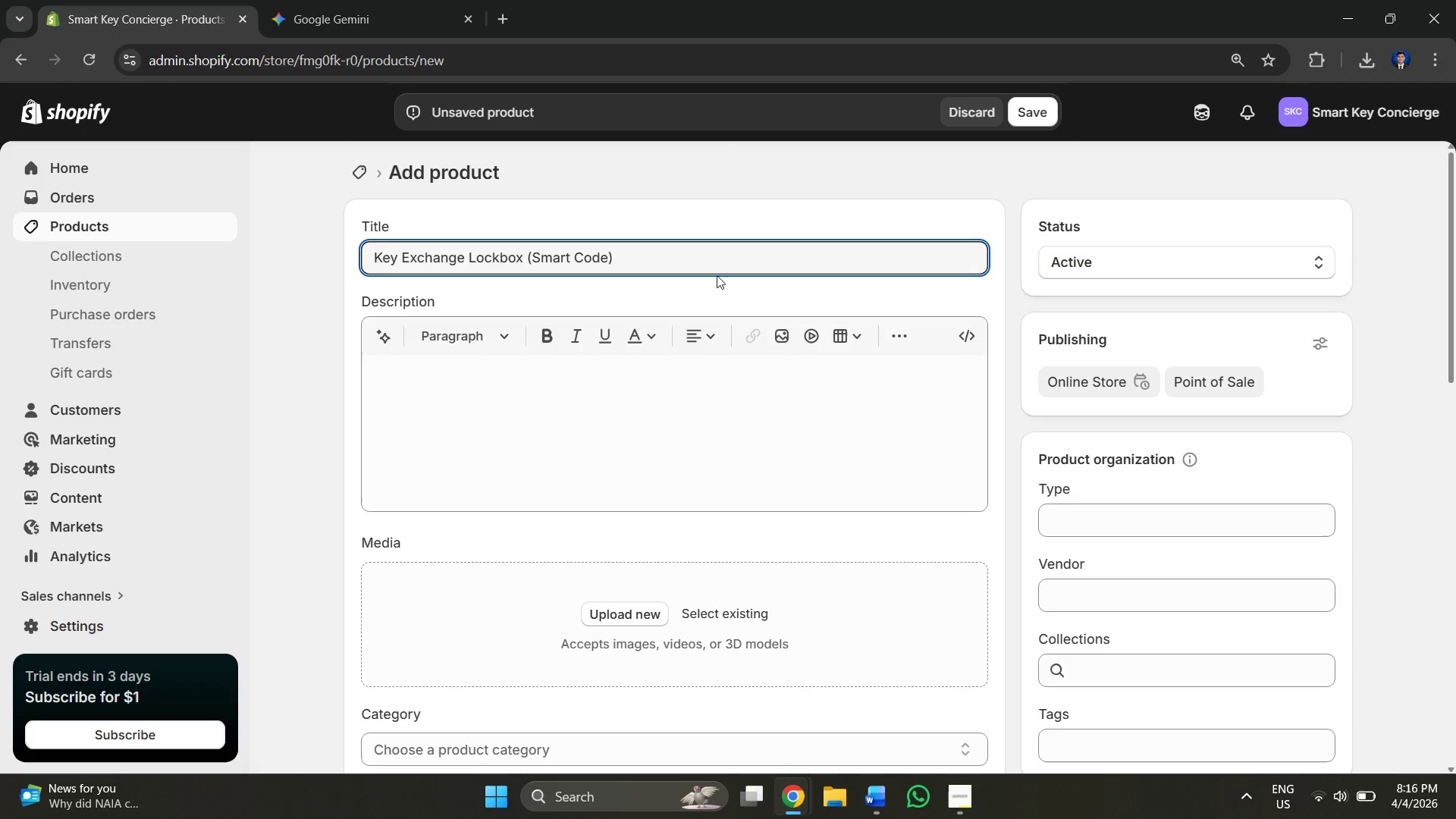 
left_click([599, 425])
 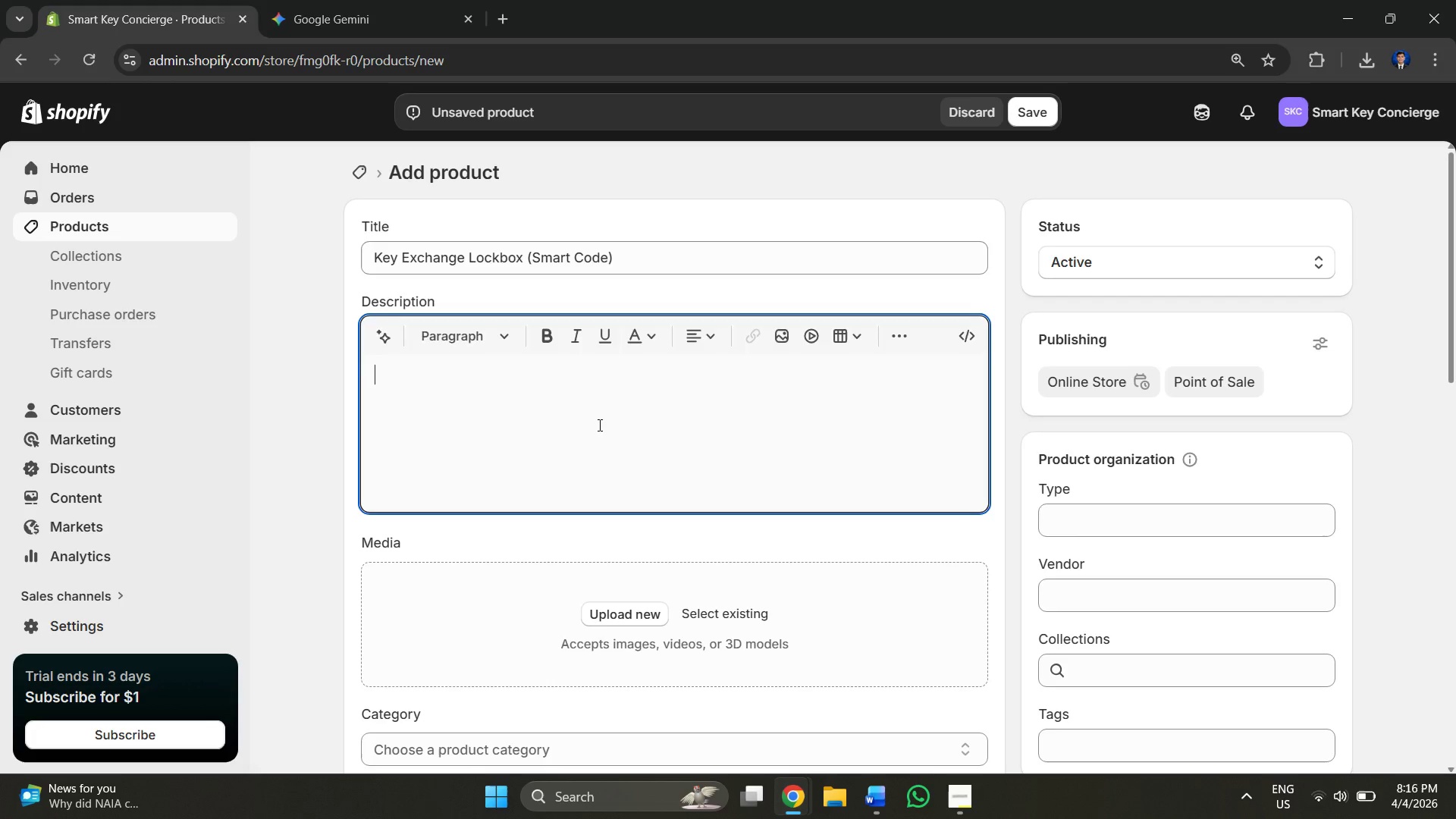 
key(Alt+AltLeft)
 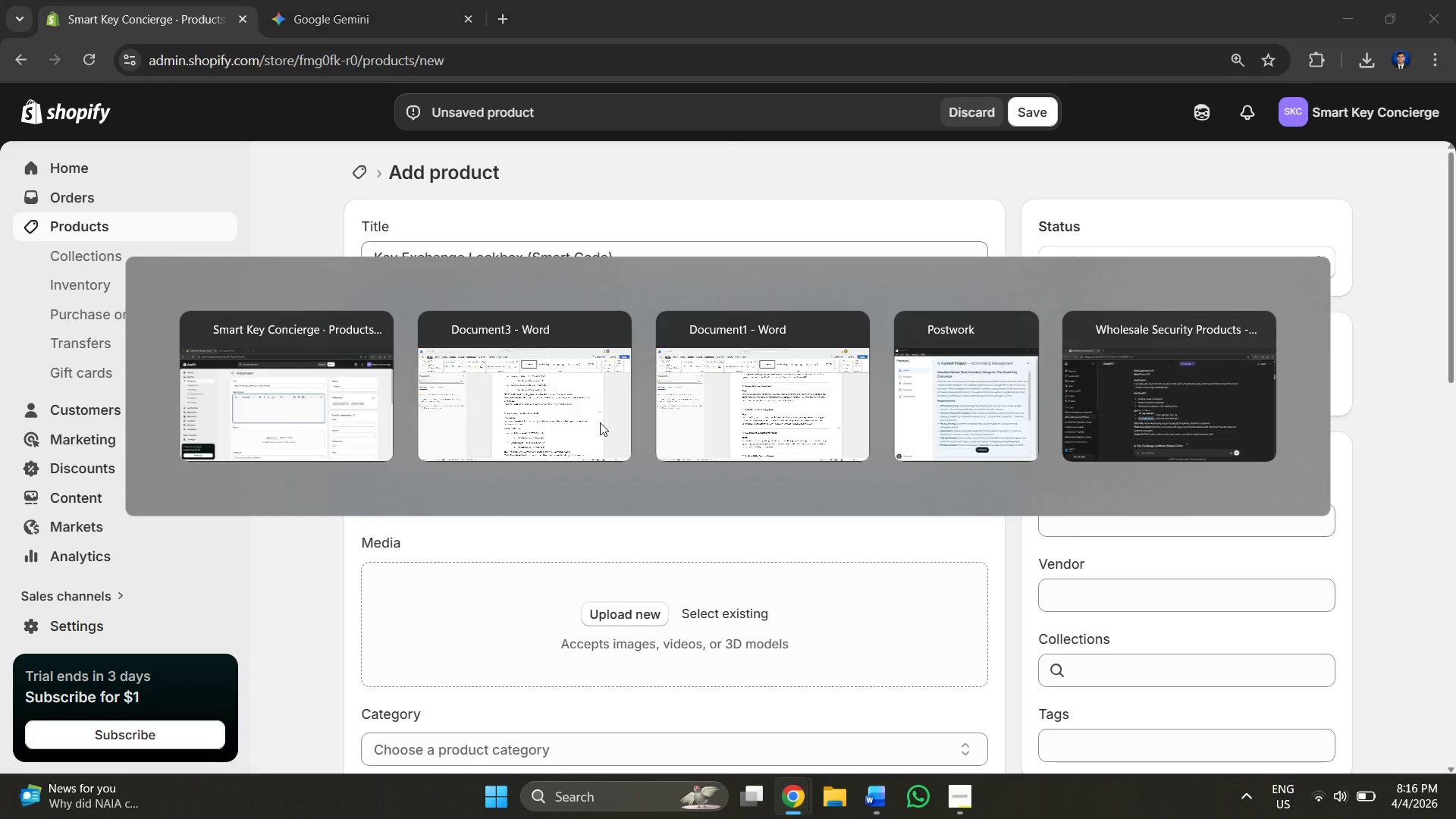 
key(Alt+Tab)
 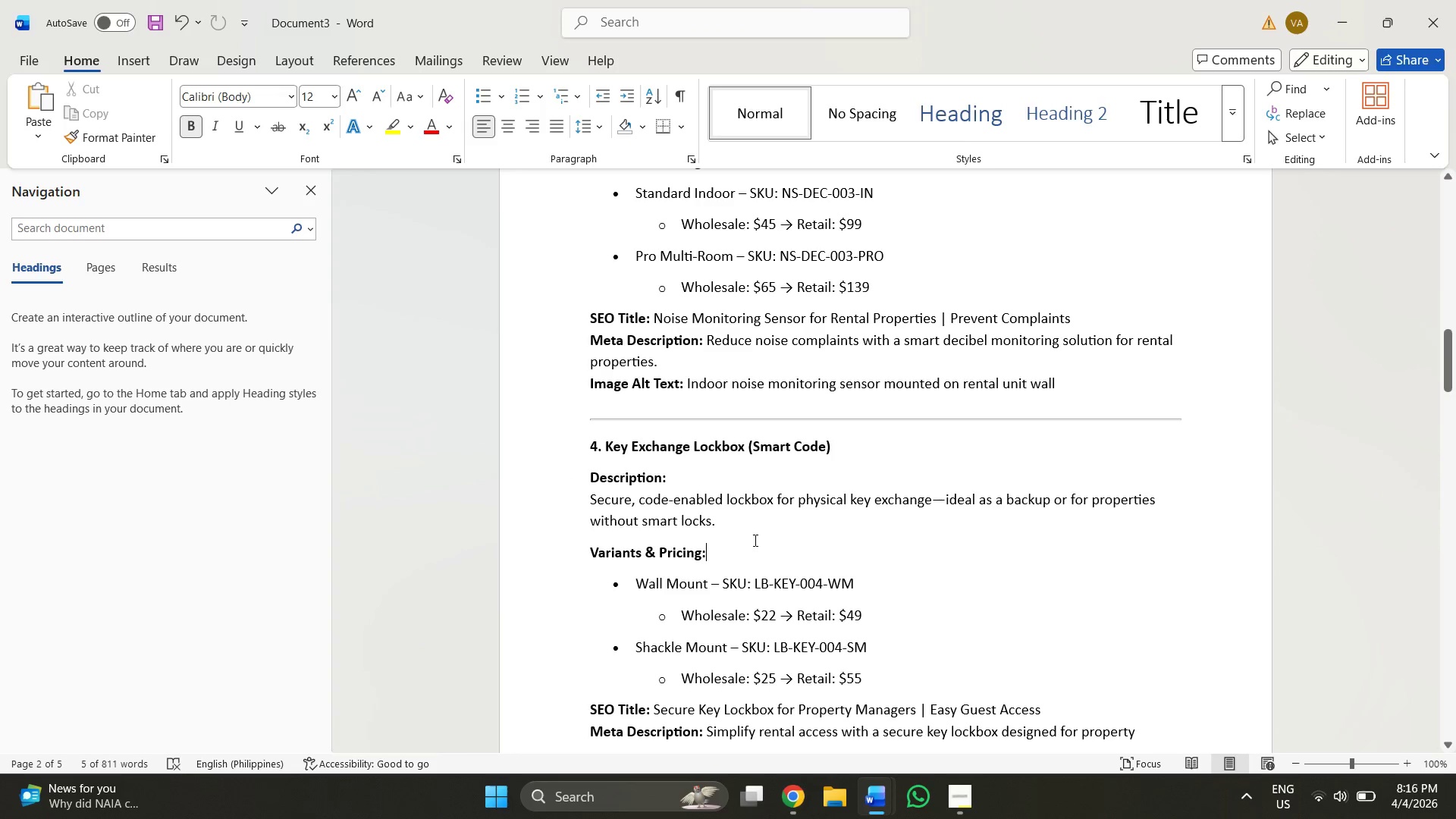 
scroll: coordinate [760, 522], scroll_direction: down, amount: 4.0
 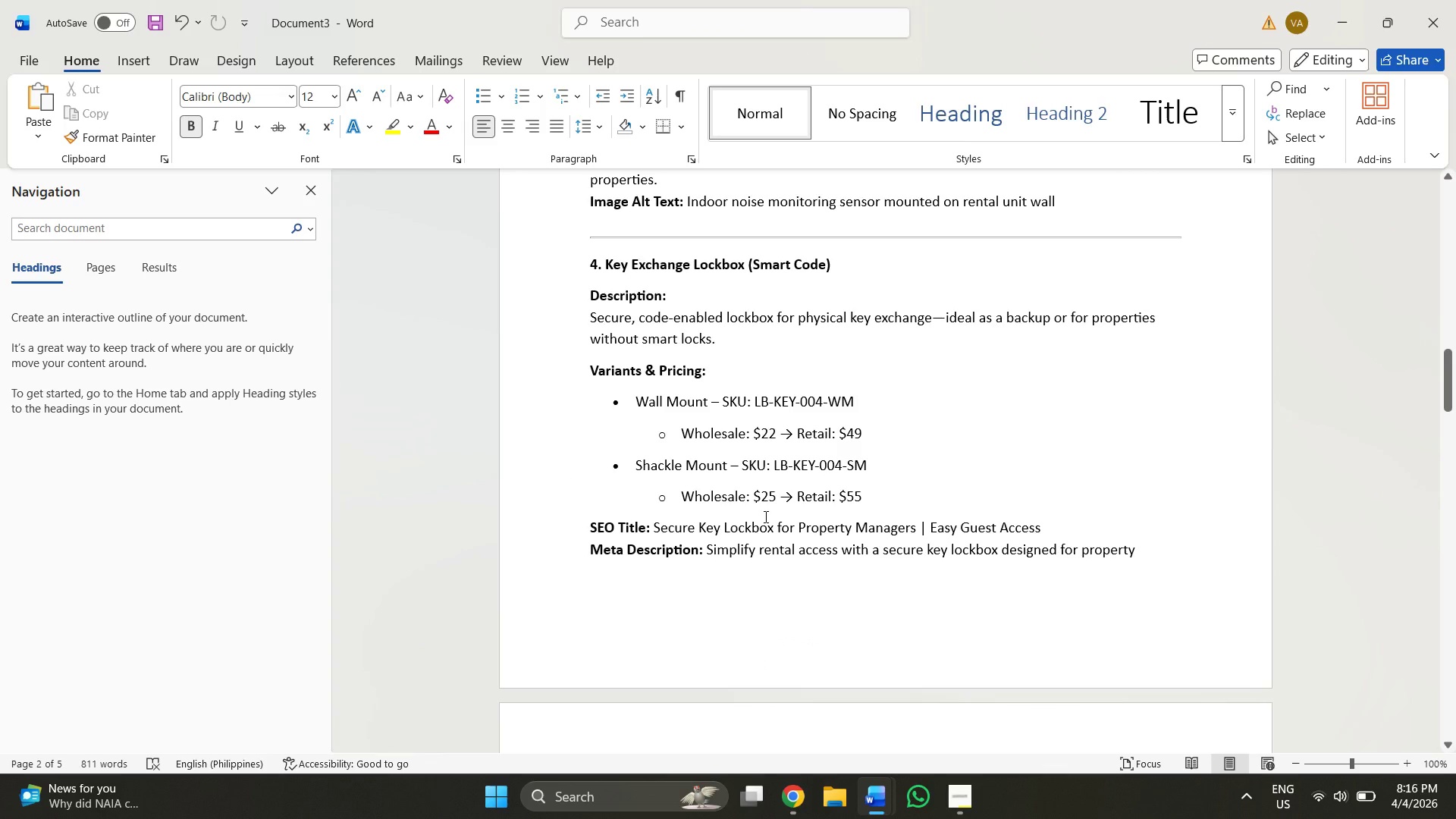 
key(Alt+Tab)
 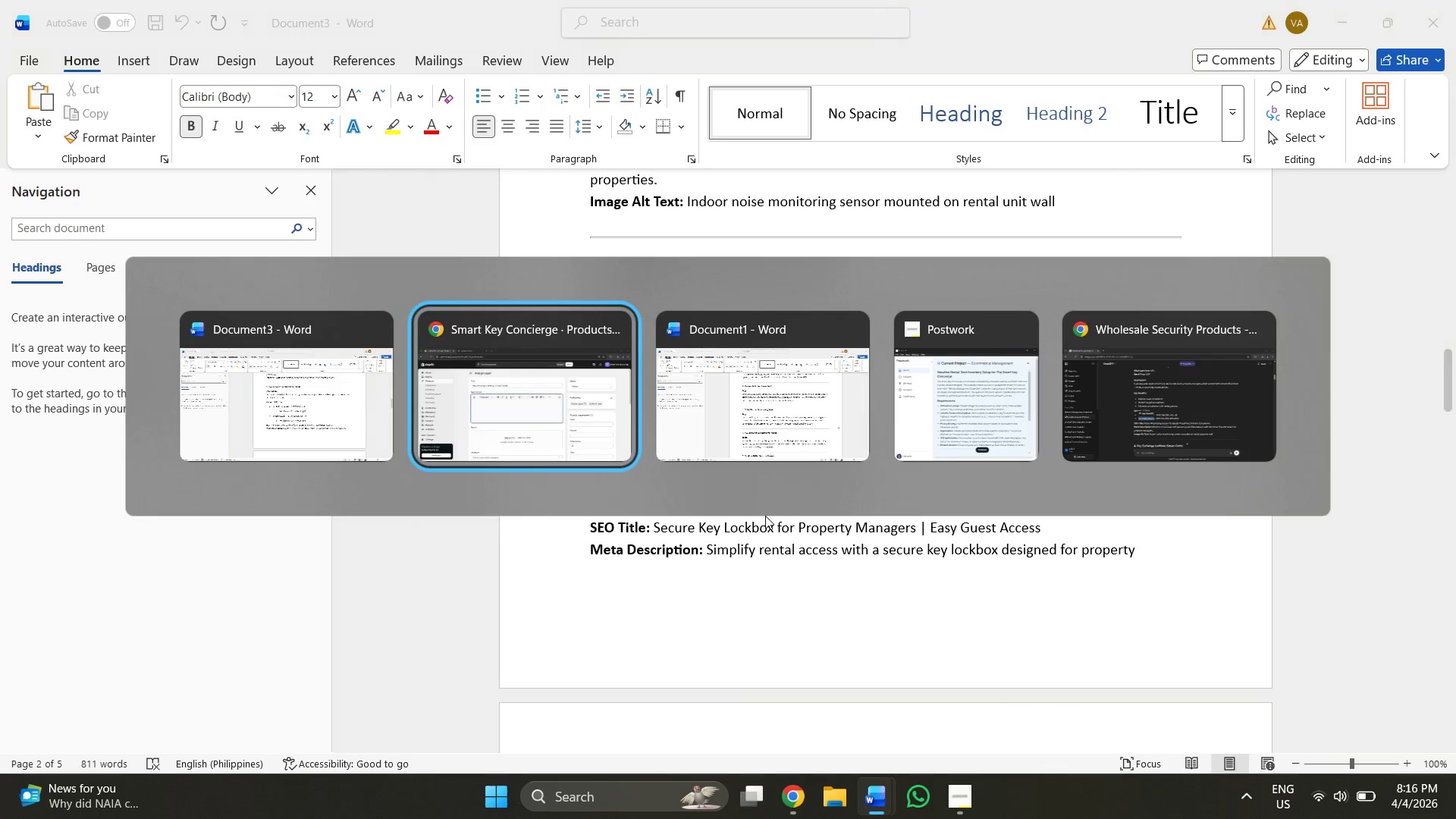 
key(Alt+Tab)
 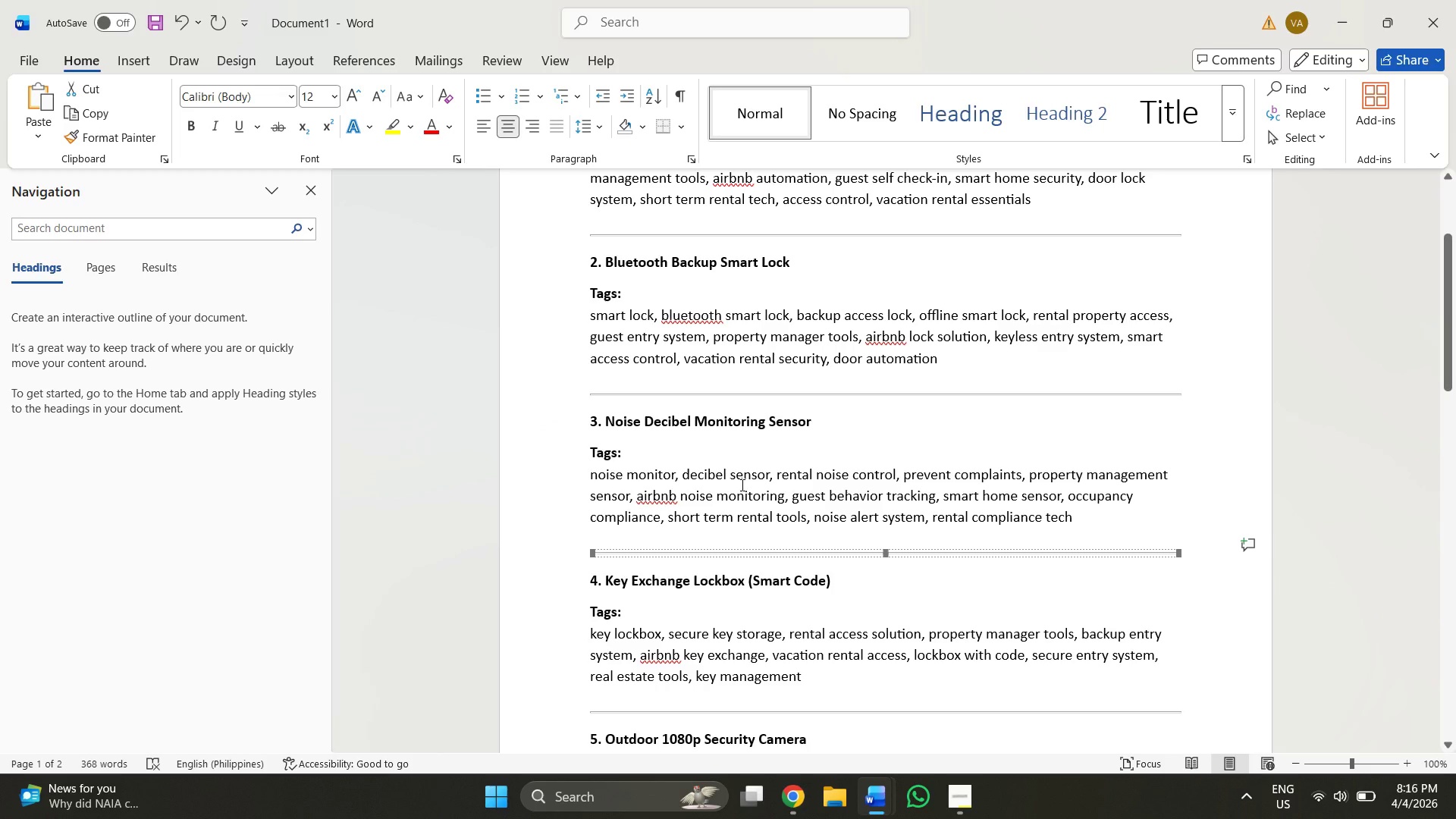 
hold_key(key=AltLeft, duration=0.84)
 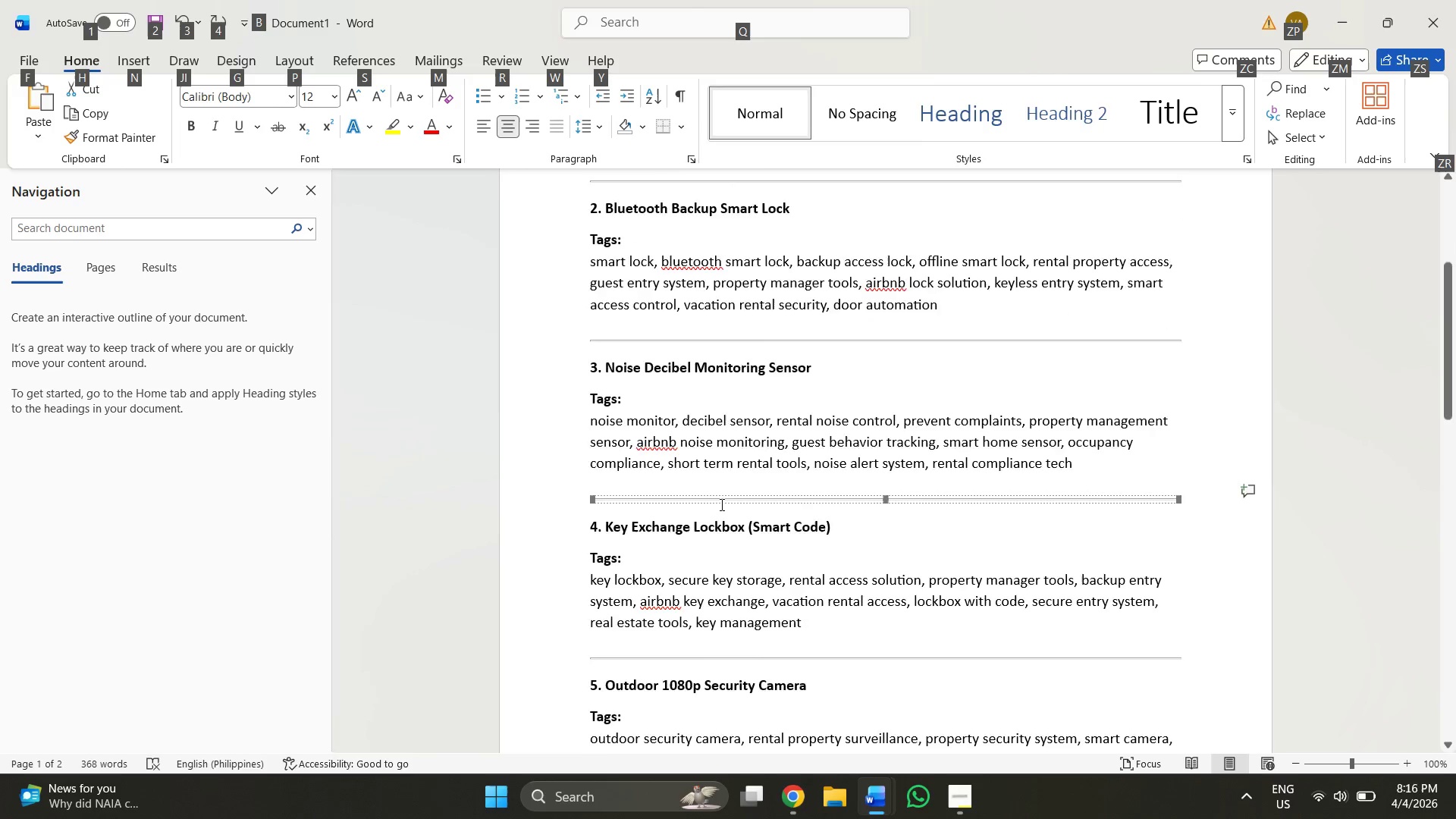 
left_click([732, 468])
 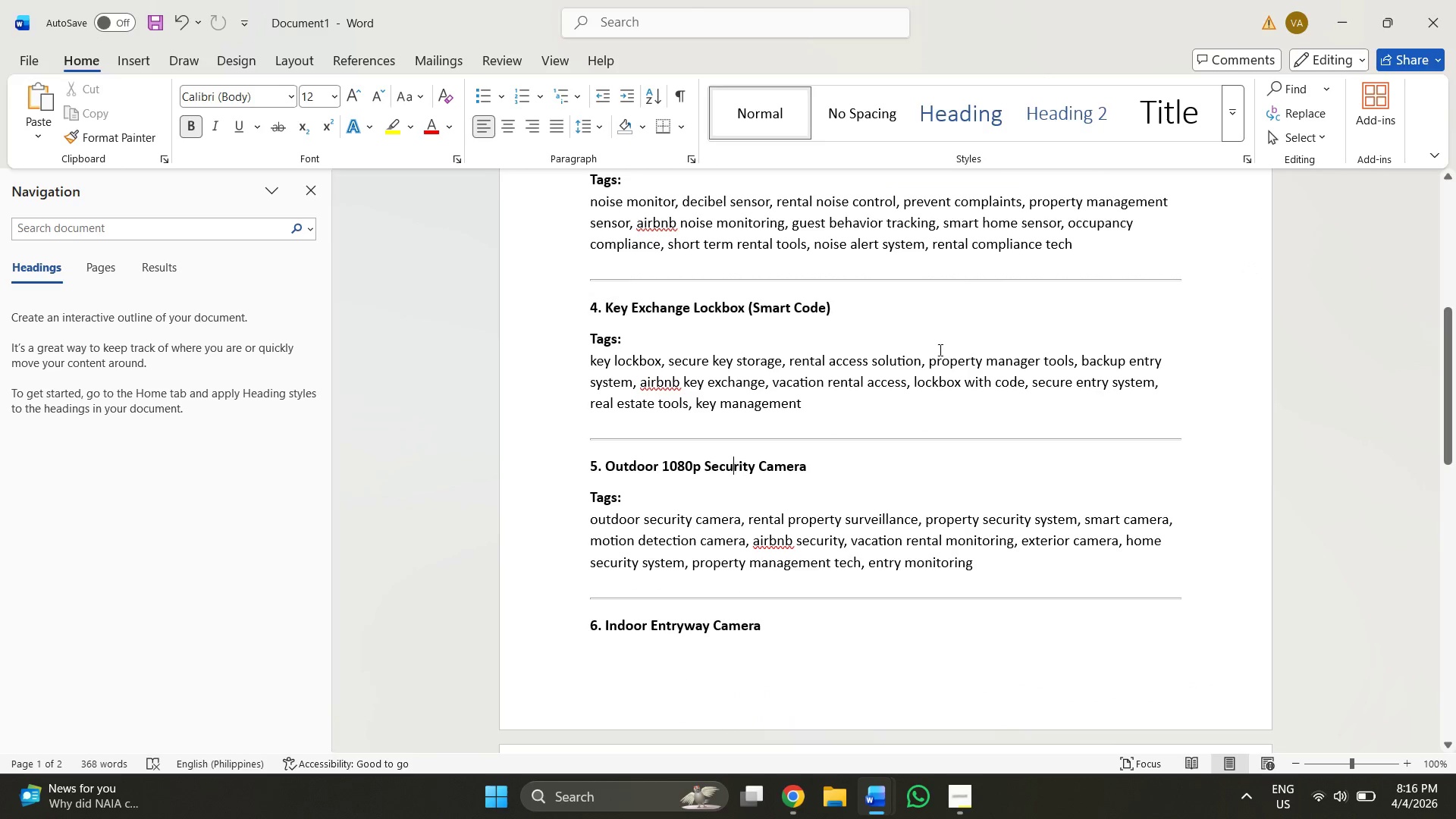 
scroll: coordinate [716, 497], scroll_direction: down, amount: 6.0
 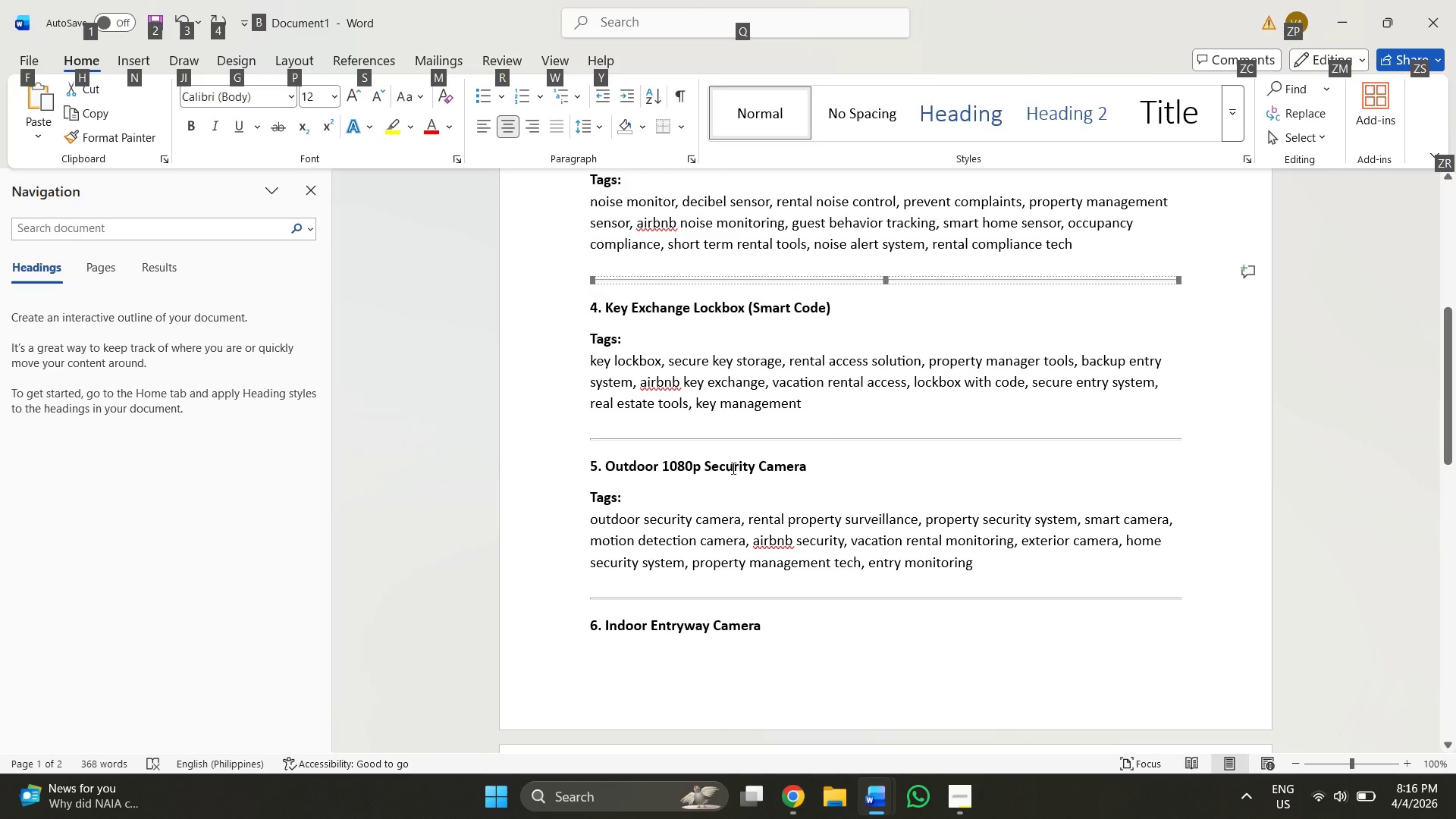 
scroll: coordinate [943, 345], scroll_direction: up, amount: 4.0
 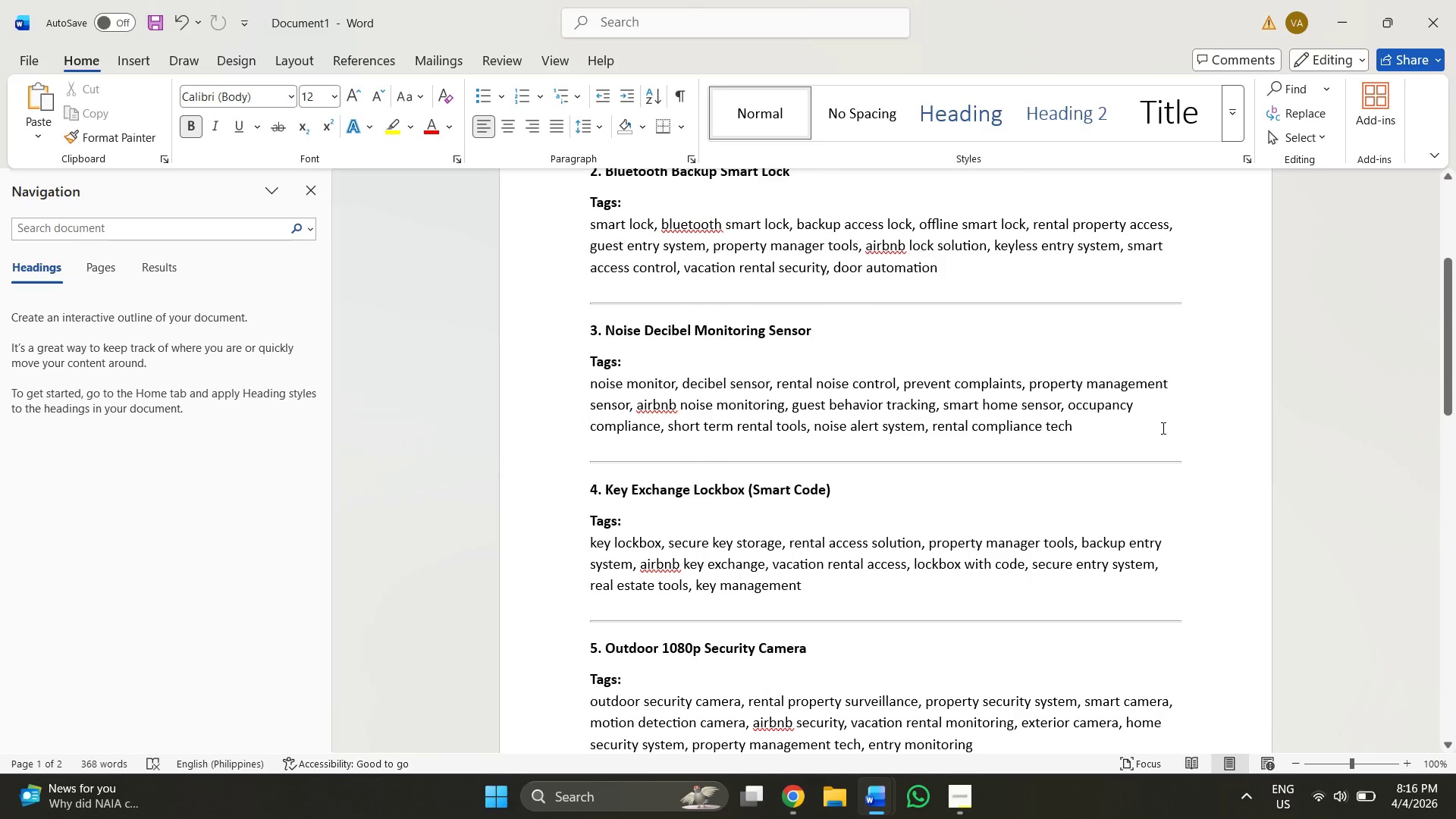 
left_click_drag(start_coordinate=[1156, 429], to_coordinate=[556, 91])
 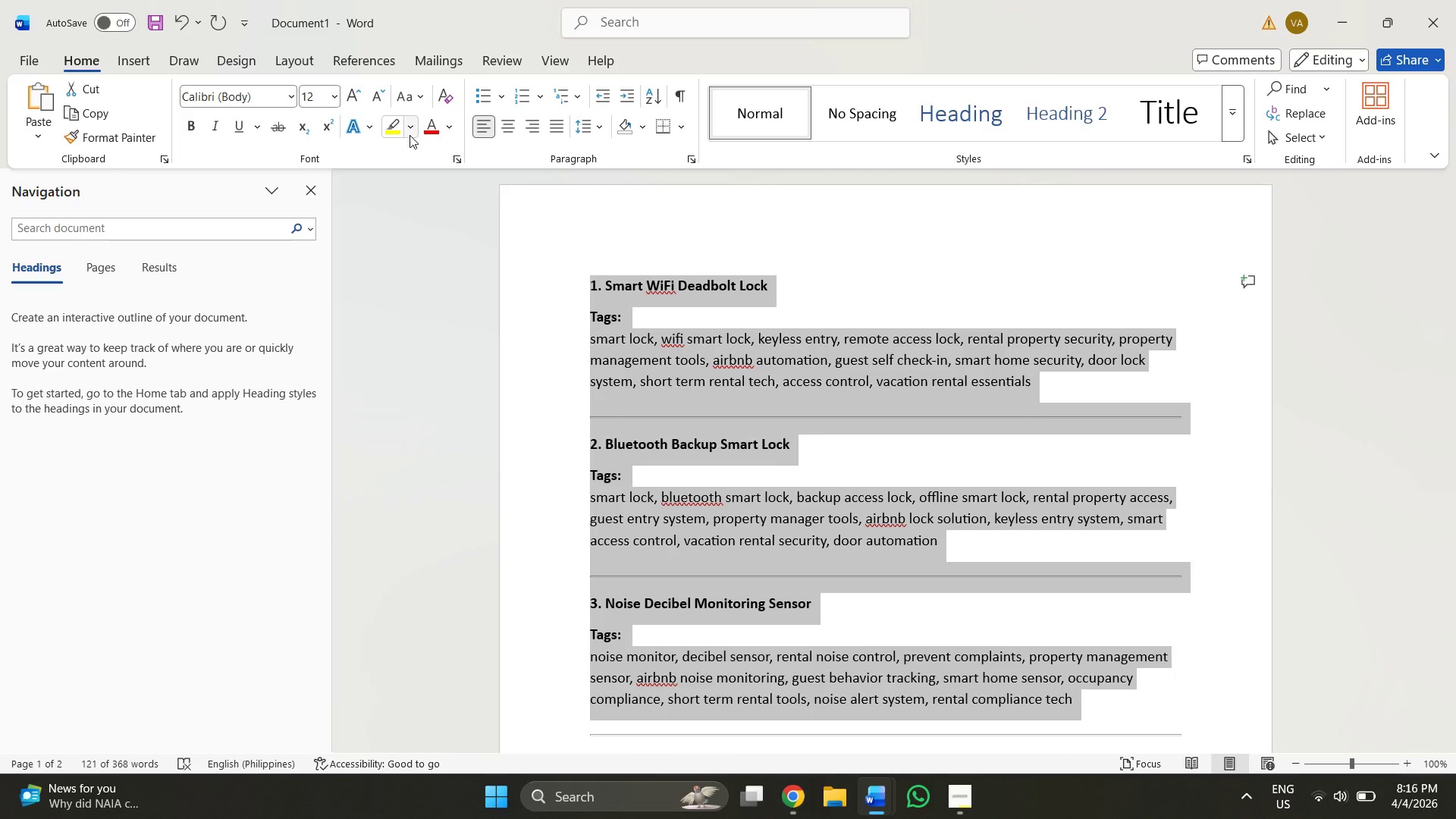 
left_click([400, 127])
 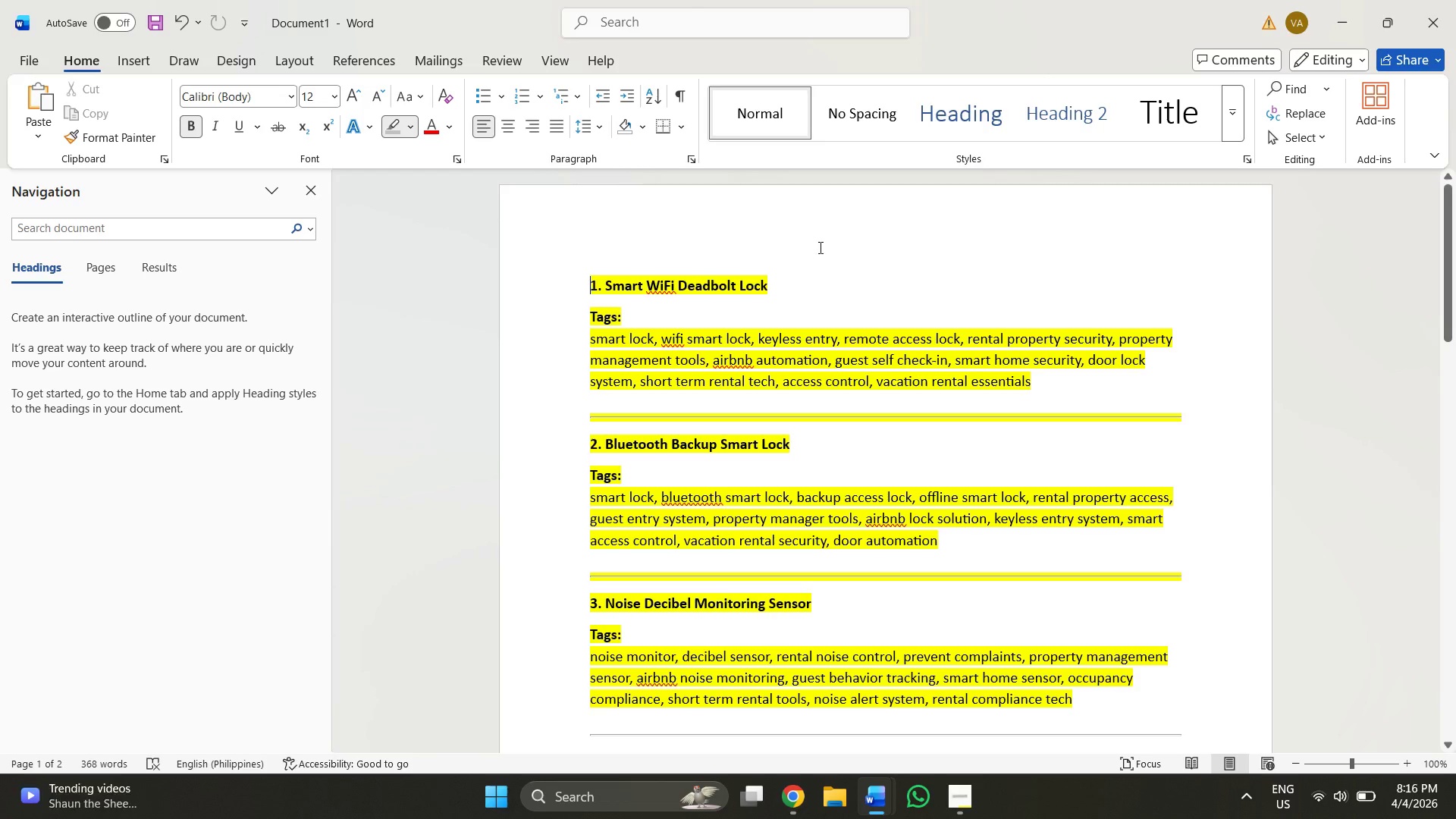 
wait(6.45)
 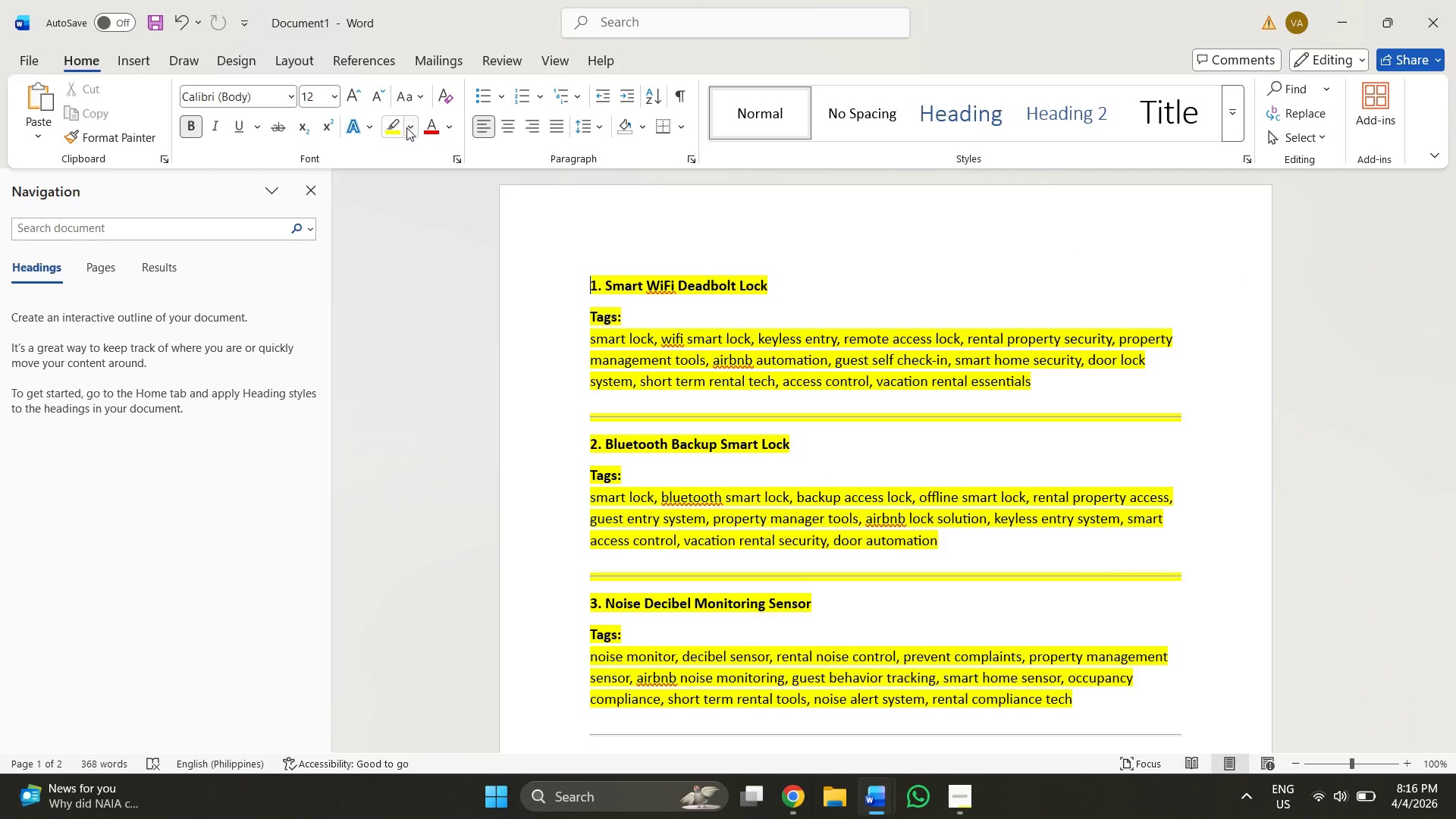 
left_click_drag(start_coordinate=[590, 262], to_coordinate=[1083, 458])
 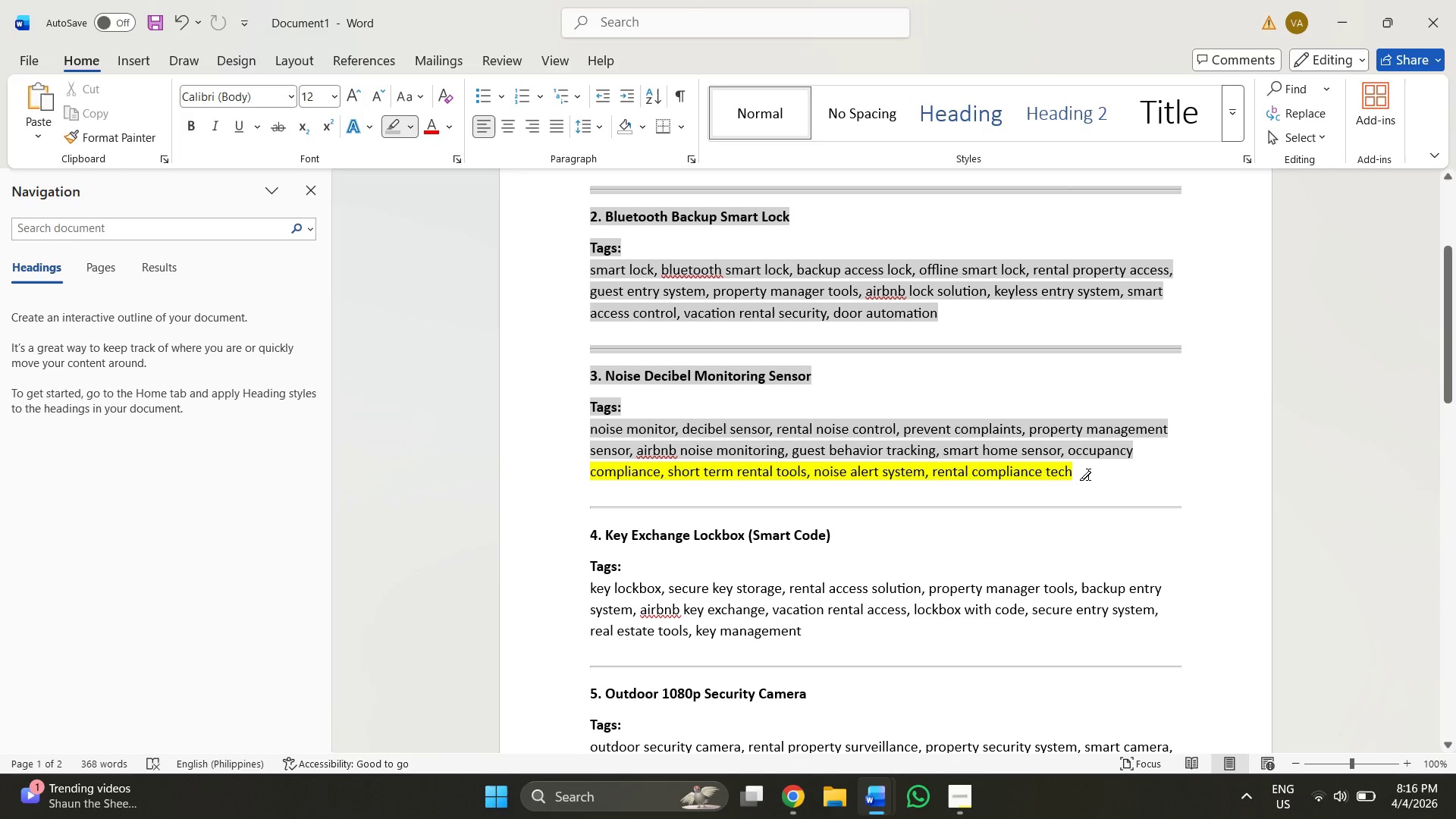 
scroll: coordinate [1046, 484], scroll_direction: down, amount: 5.0
 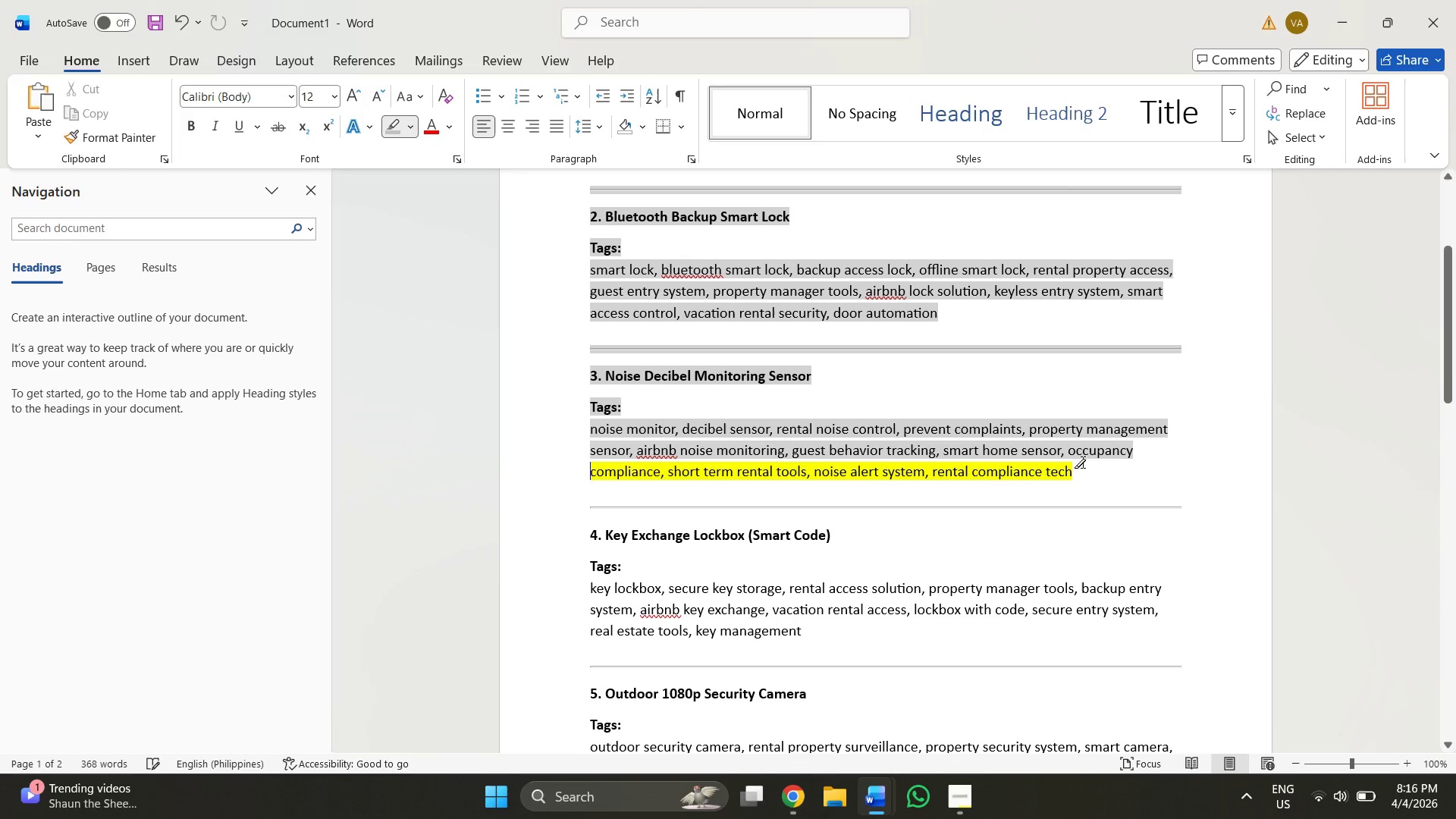 
left_click_drag(start_coordinate=[1088, 475], to_coordinate=[592, 389])
 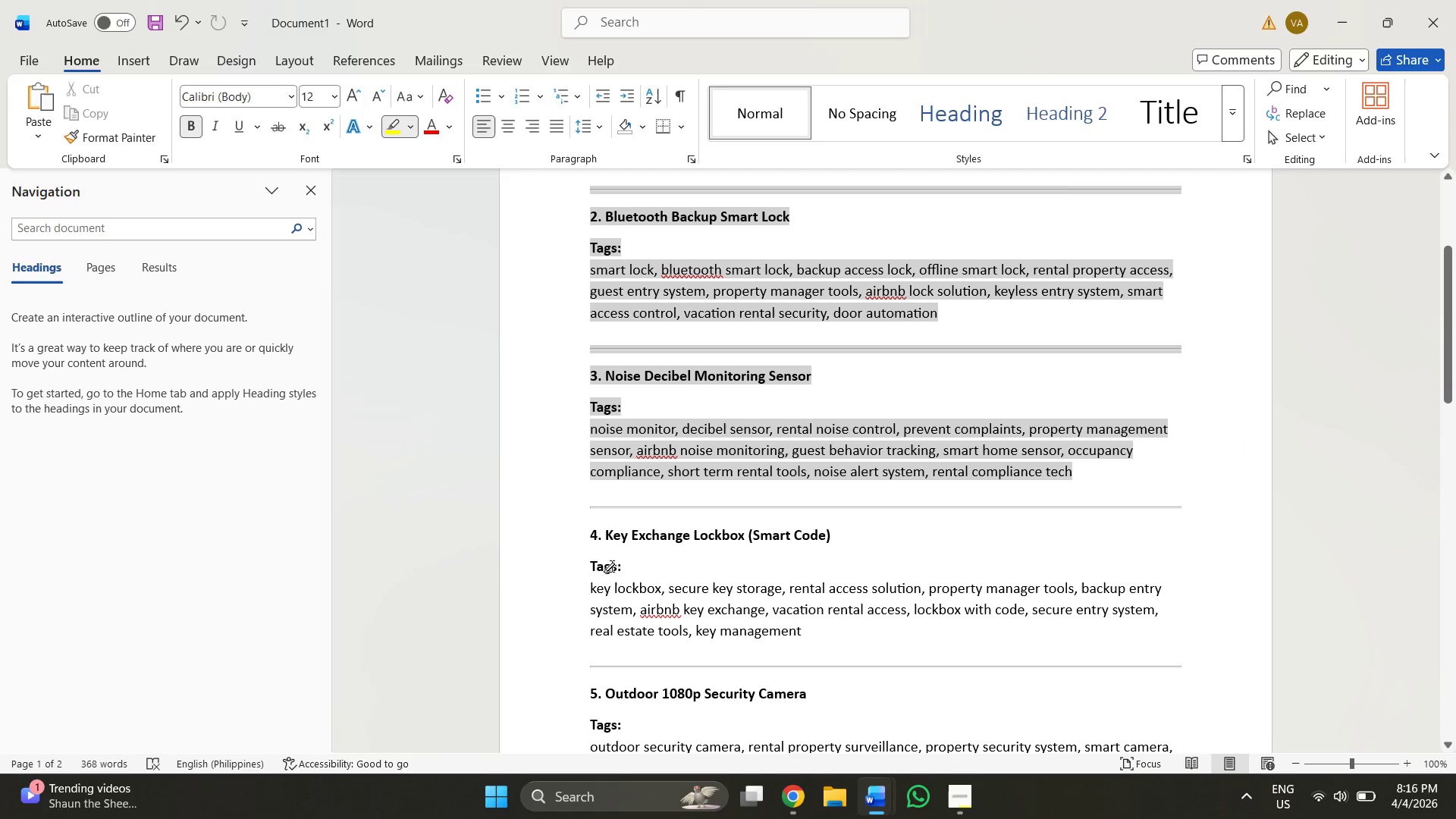 
left_click_drag(start_coordinate=[590, 526], to_coordinate=[1097, 595])
 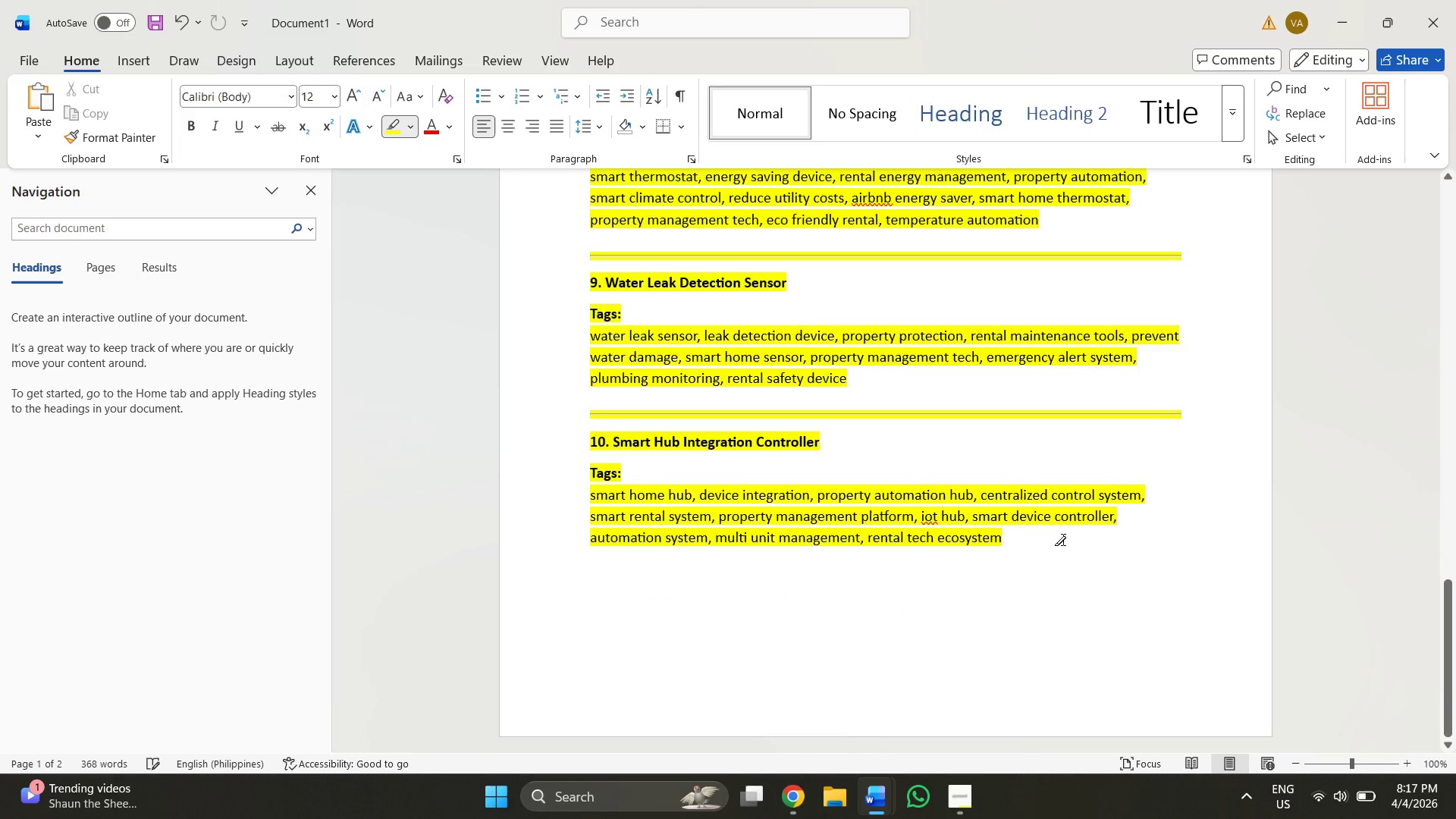 
scroll: coordinate [886, 621], scroll_direction: down, amount: 29.0
 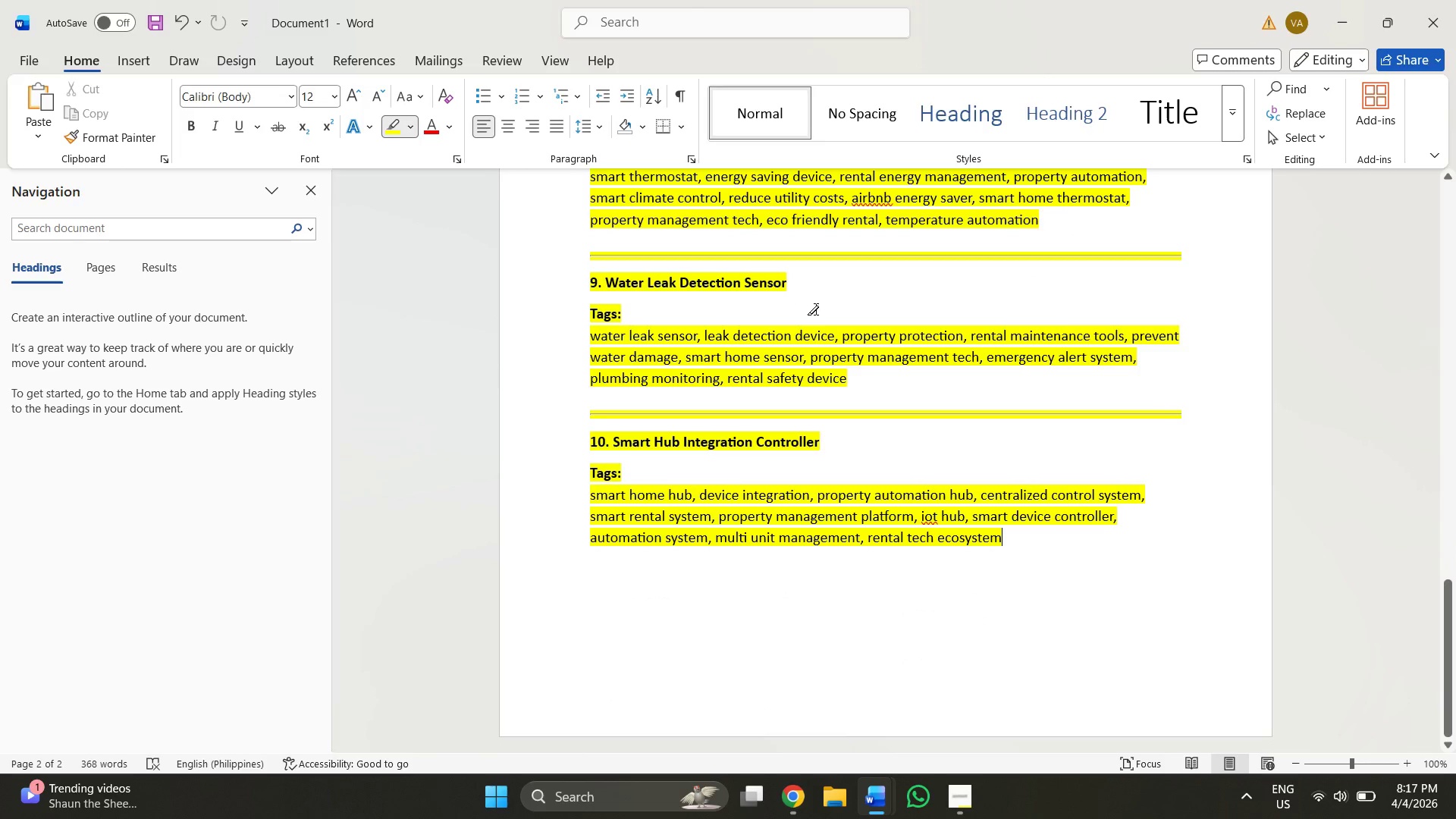 
left_click([931, 259])
 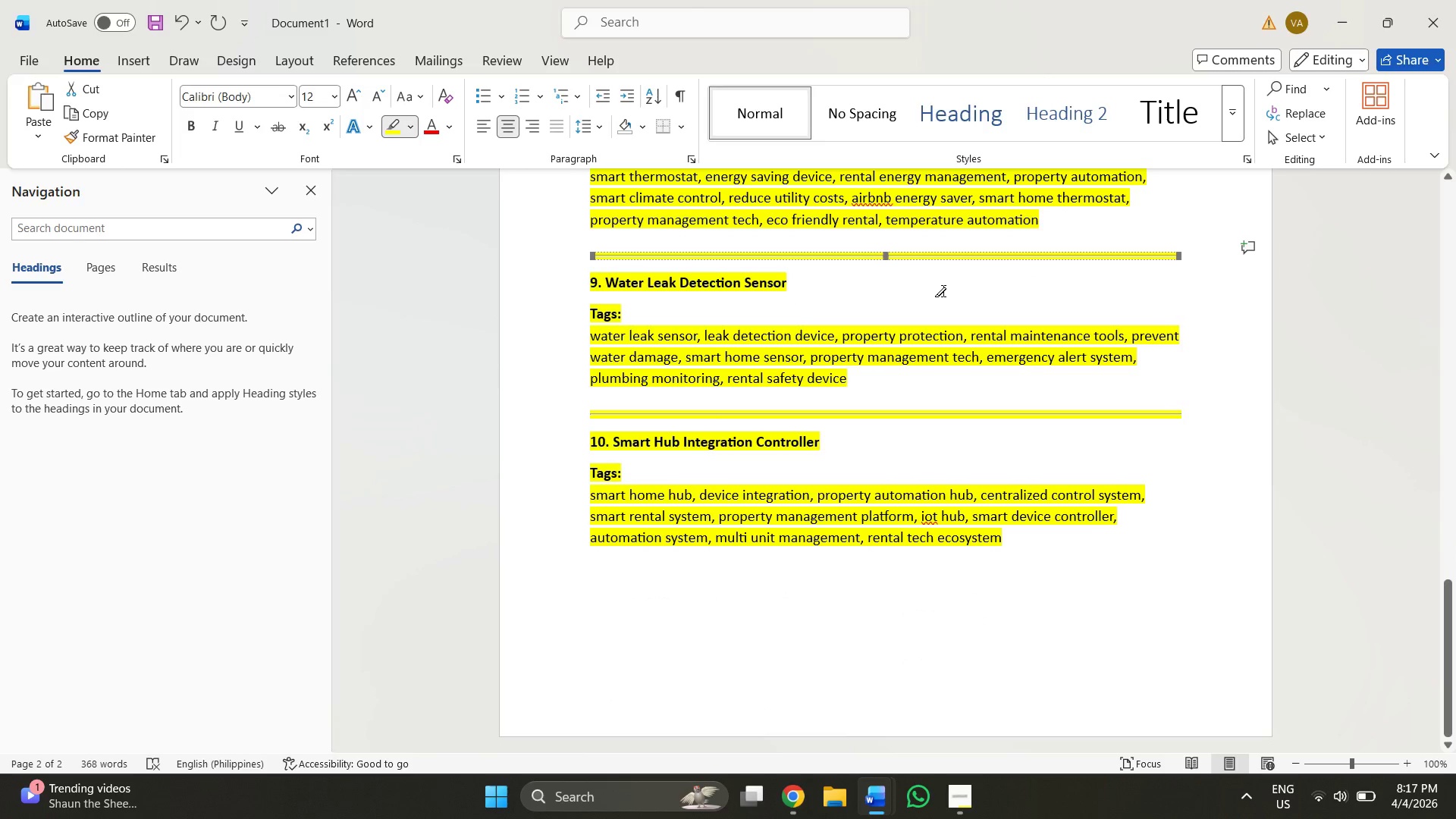 
scroll: coordinate [722, 338], scroll_direction: up, amount: 20.0
 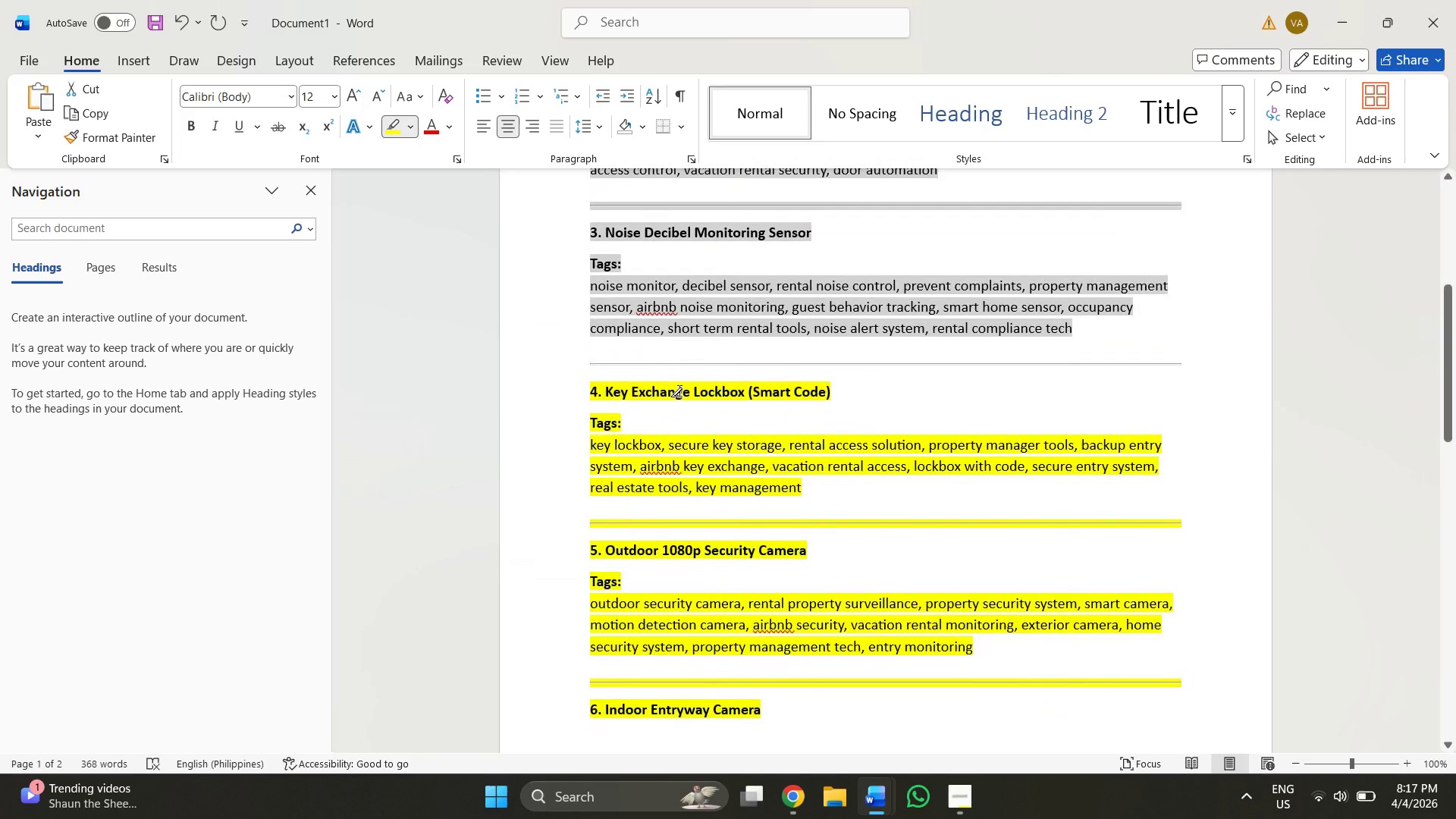 
left_click([678, 392])
 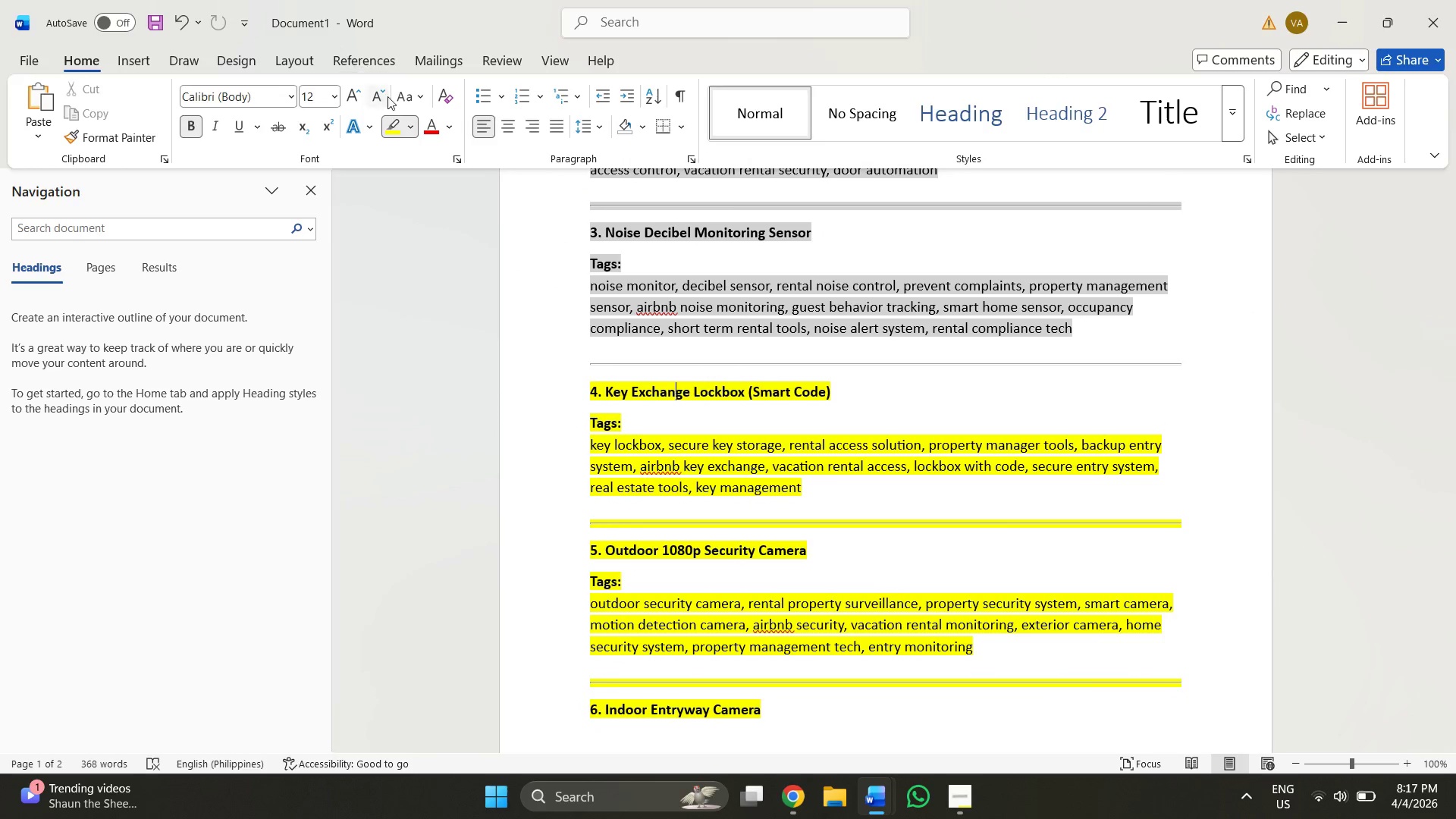 
left_click([397, 122])
 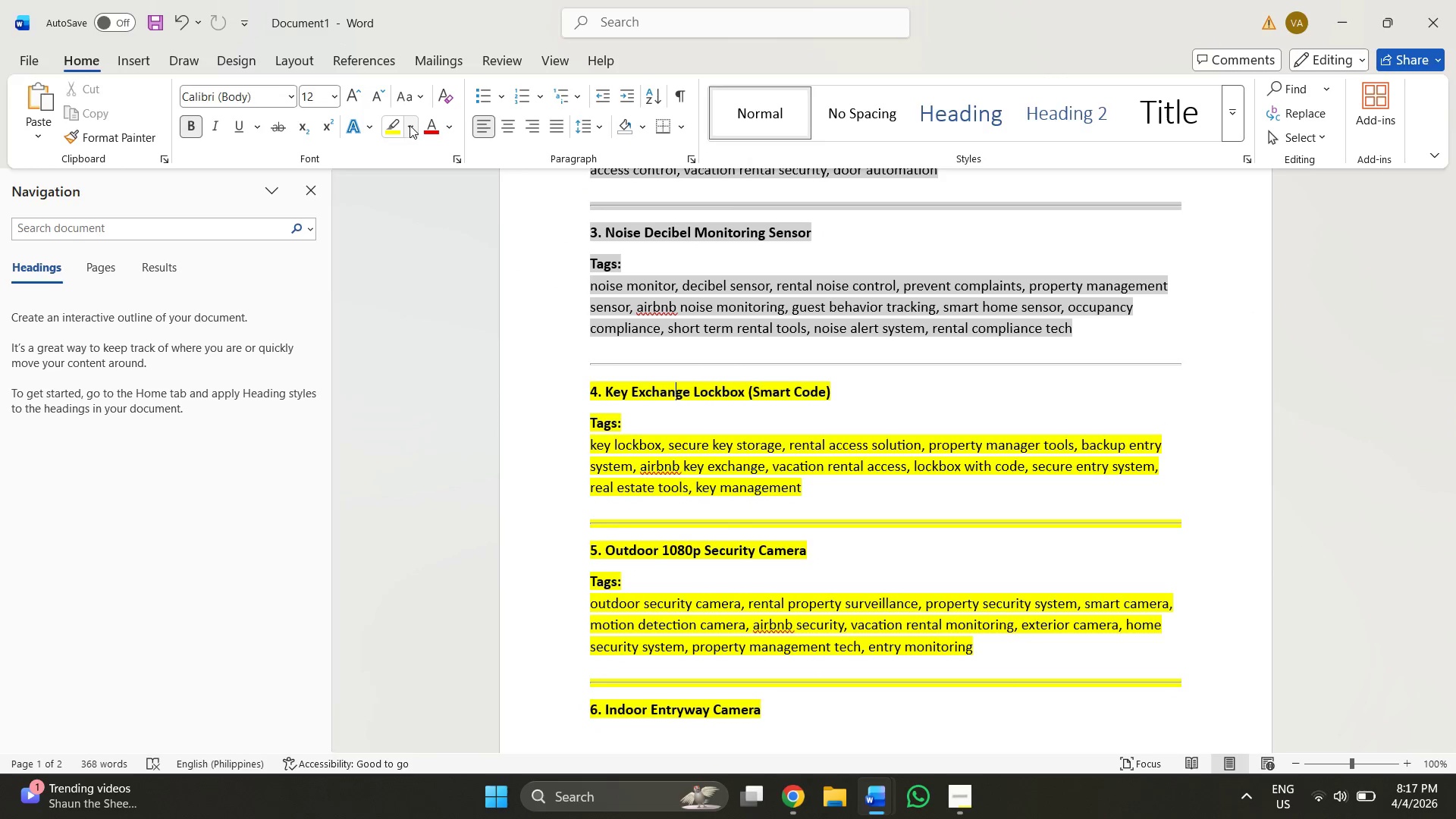 
left_click([410, 125])
 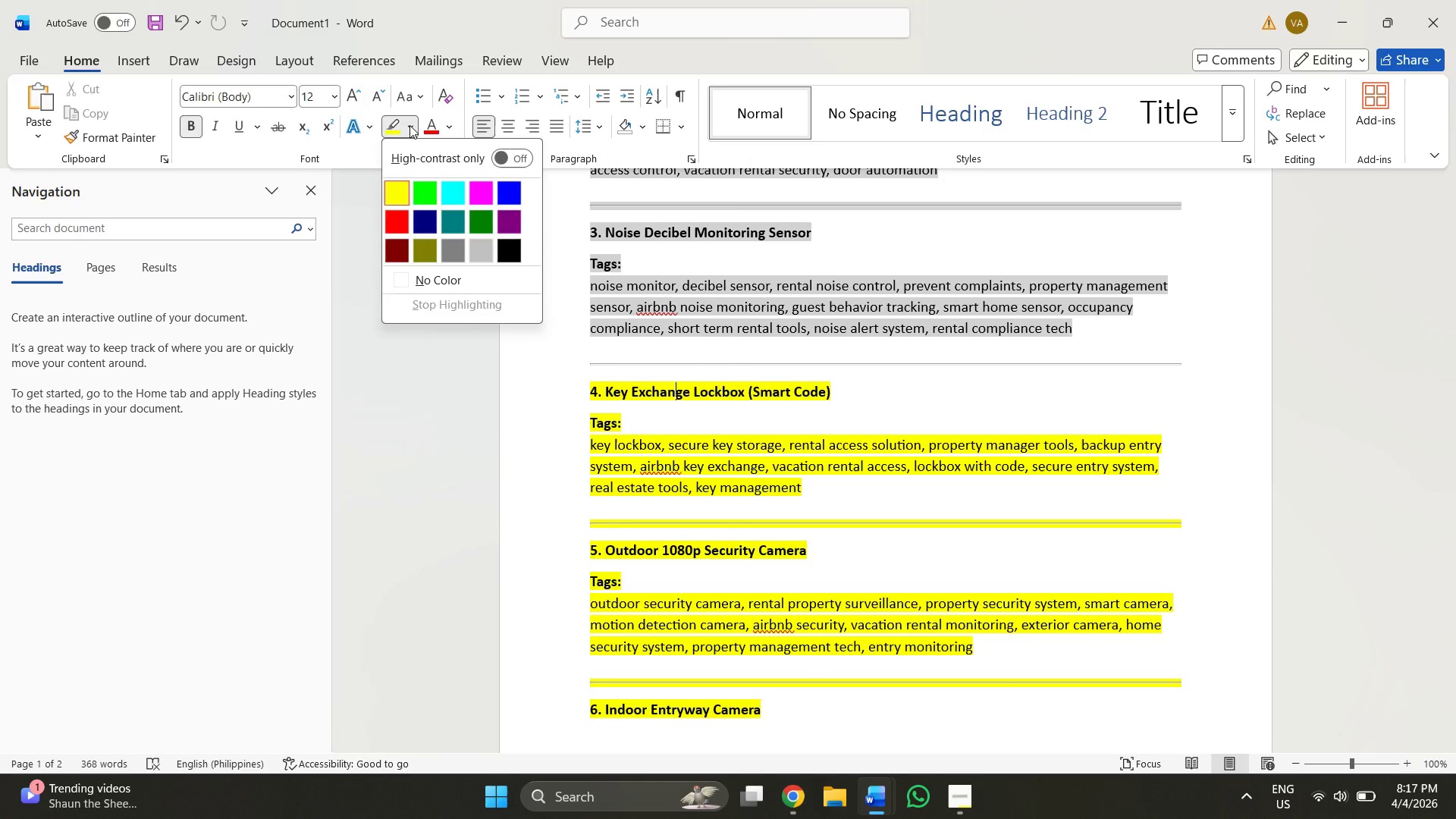 
left_click([410, 125])
 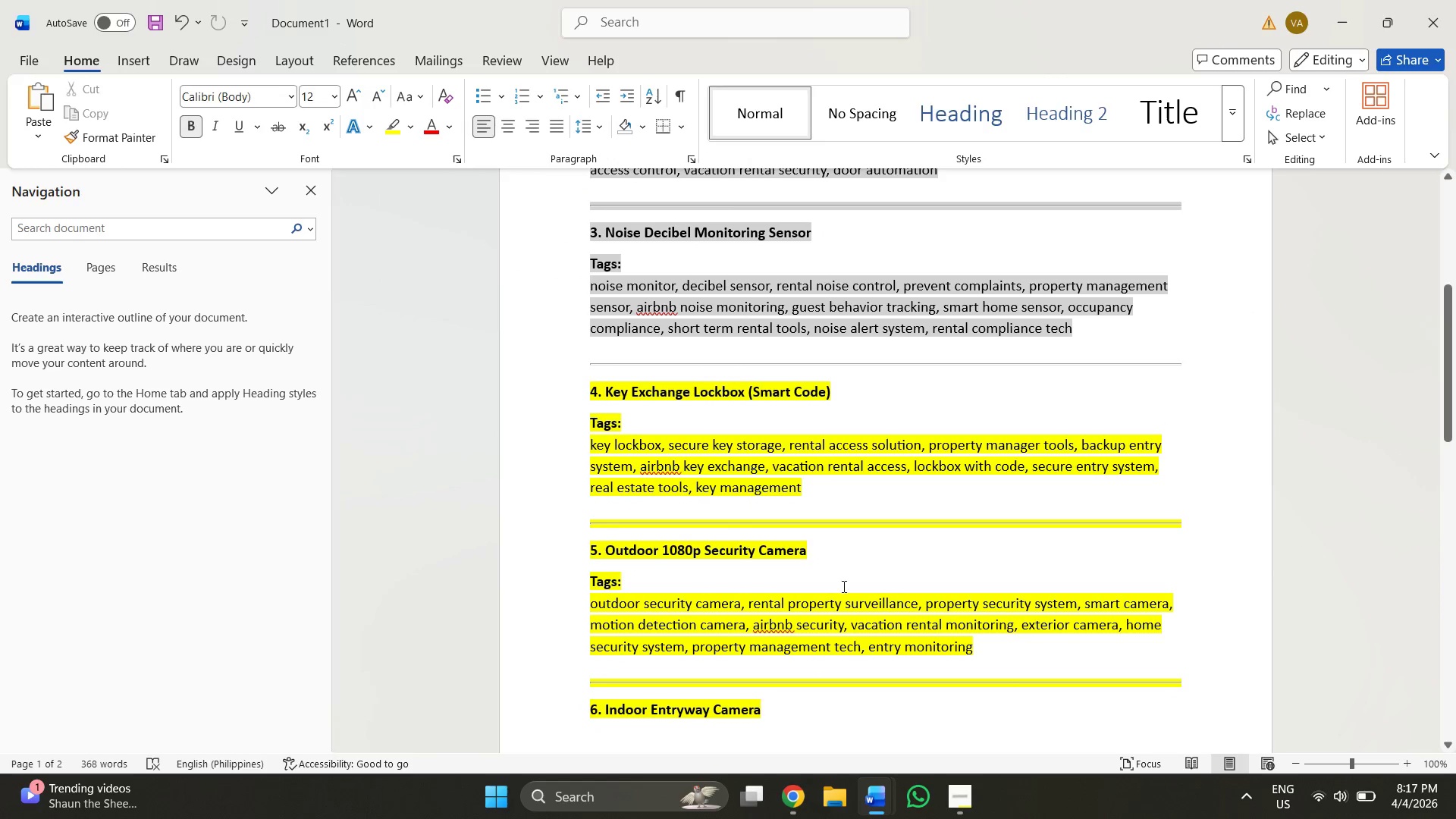 
left_click([836, 595])
 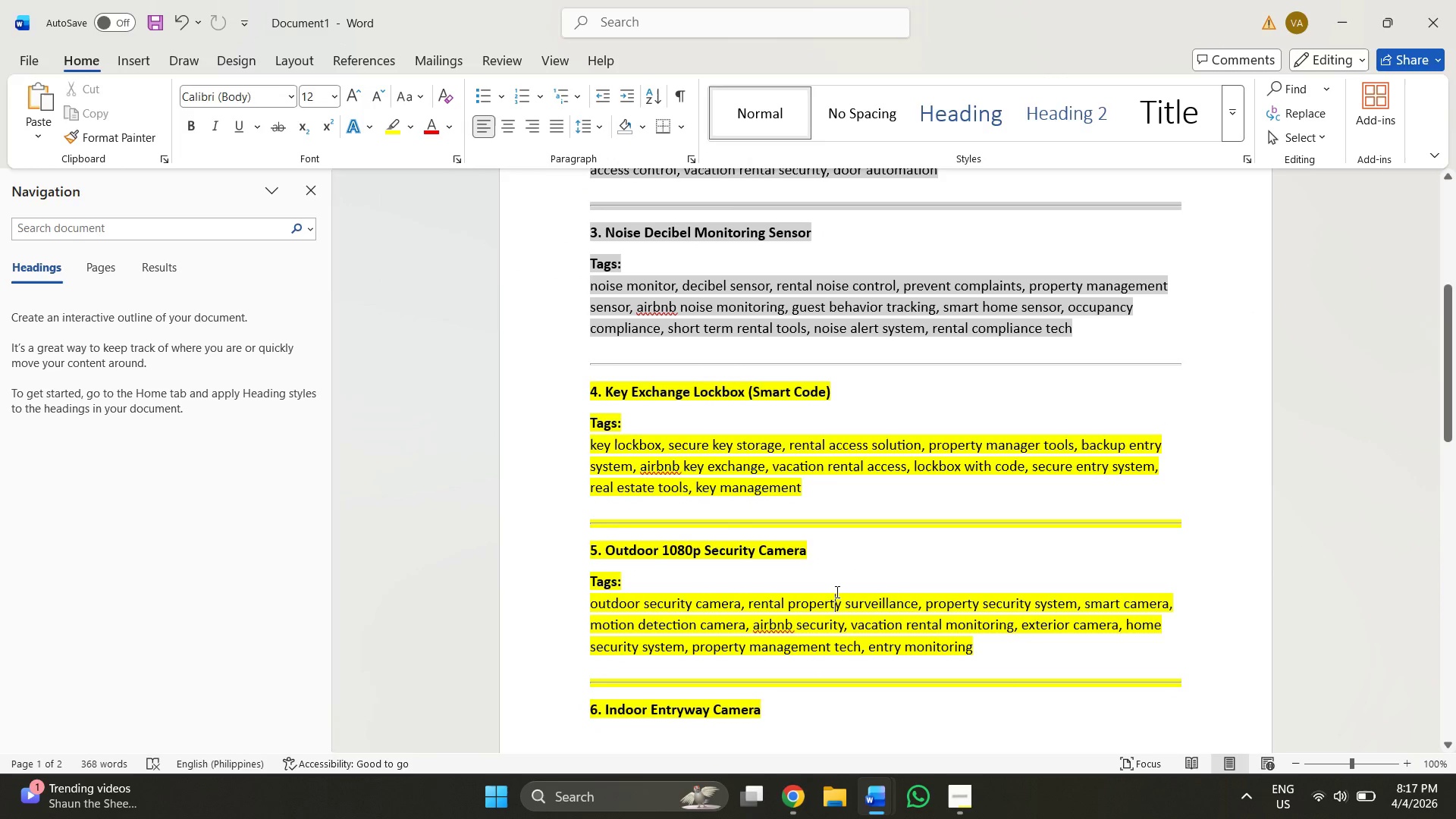 
key(Alt+AltLeft)
 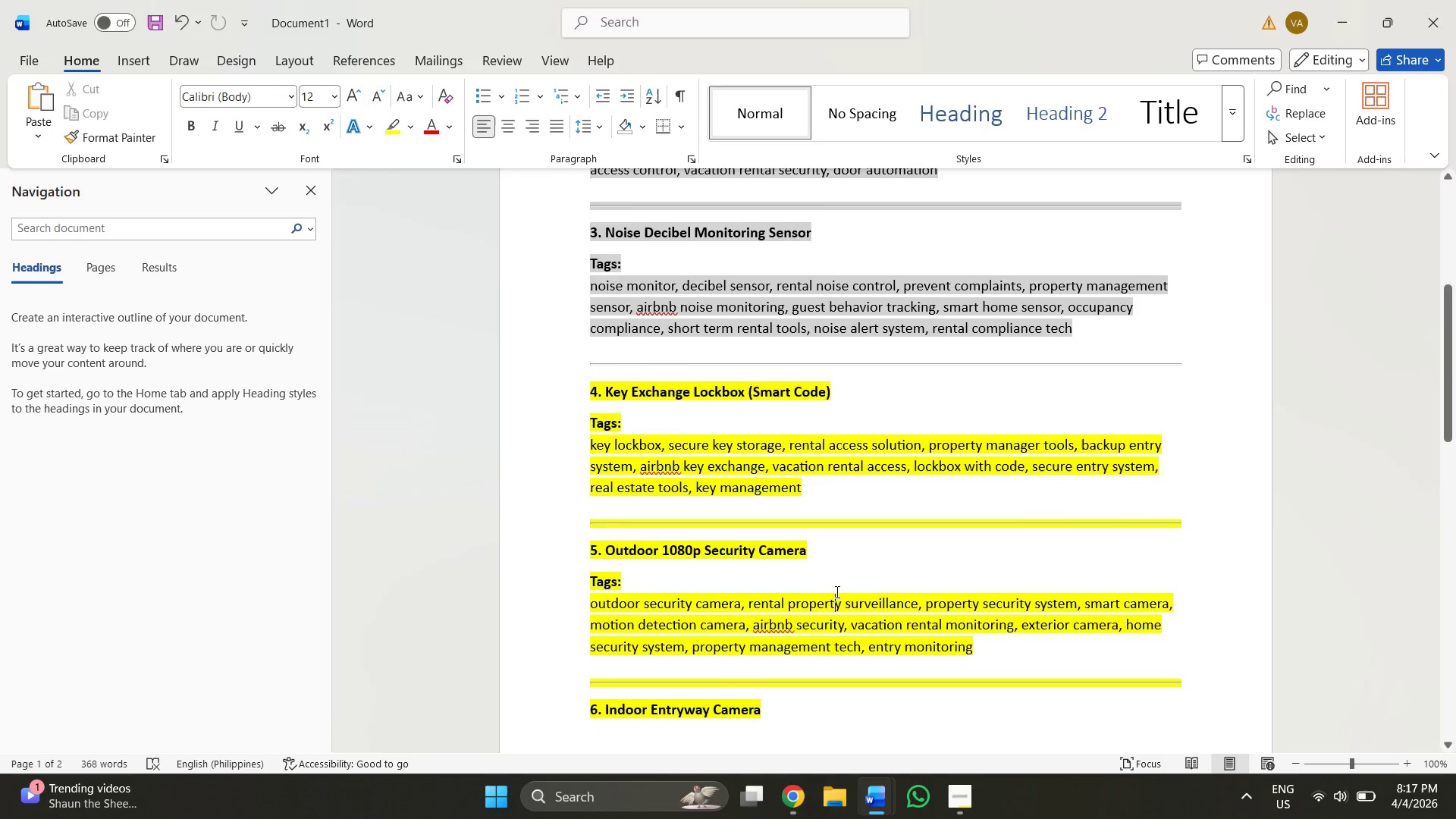 
key(Alt+Tab)
 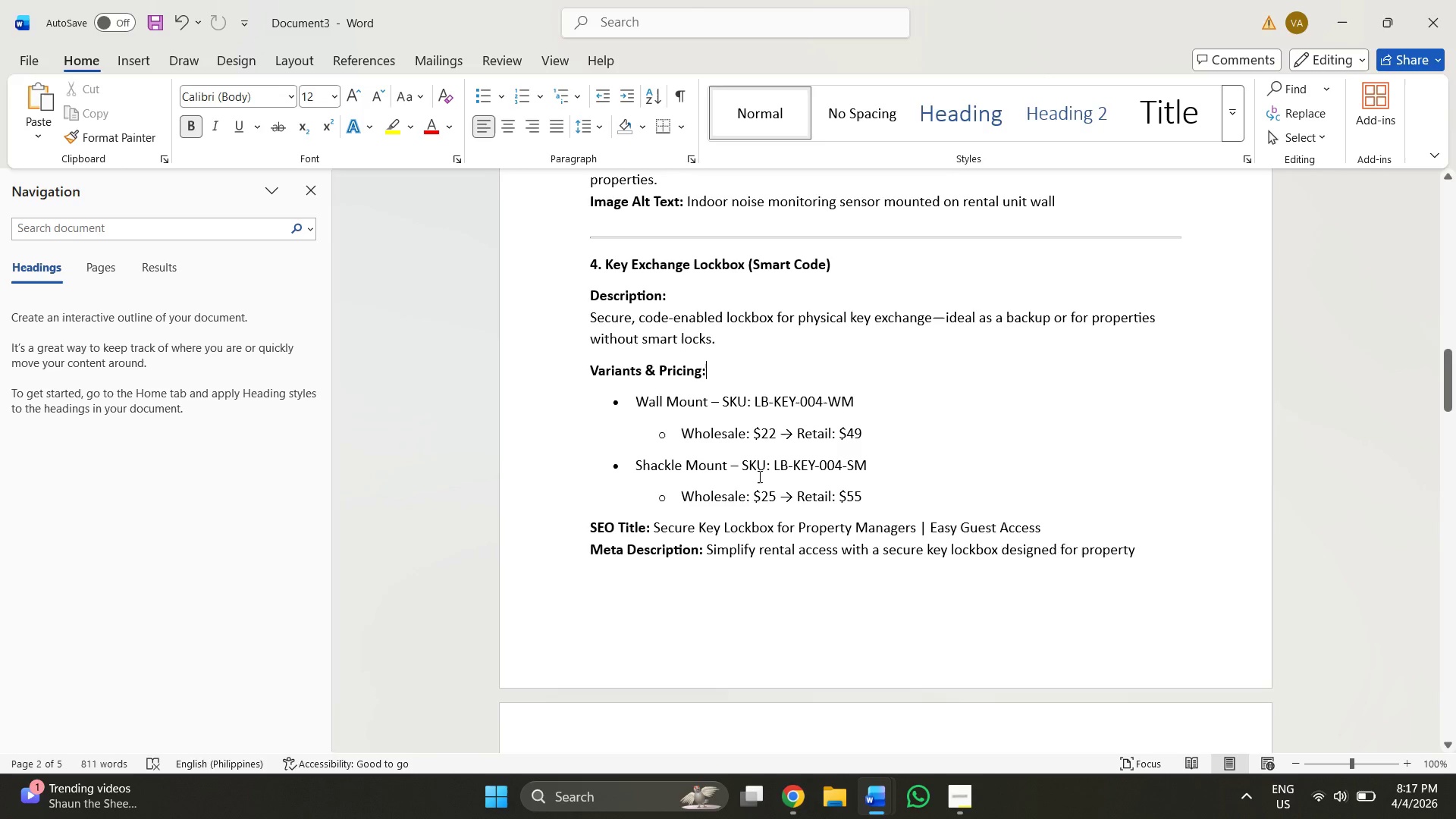 
scroll: coordinate [661, 404], scroll_direction: up, amount: 3.0
 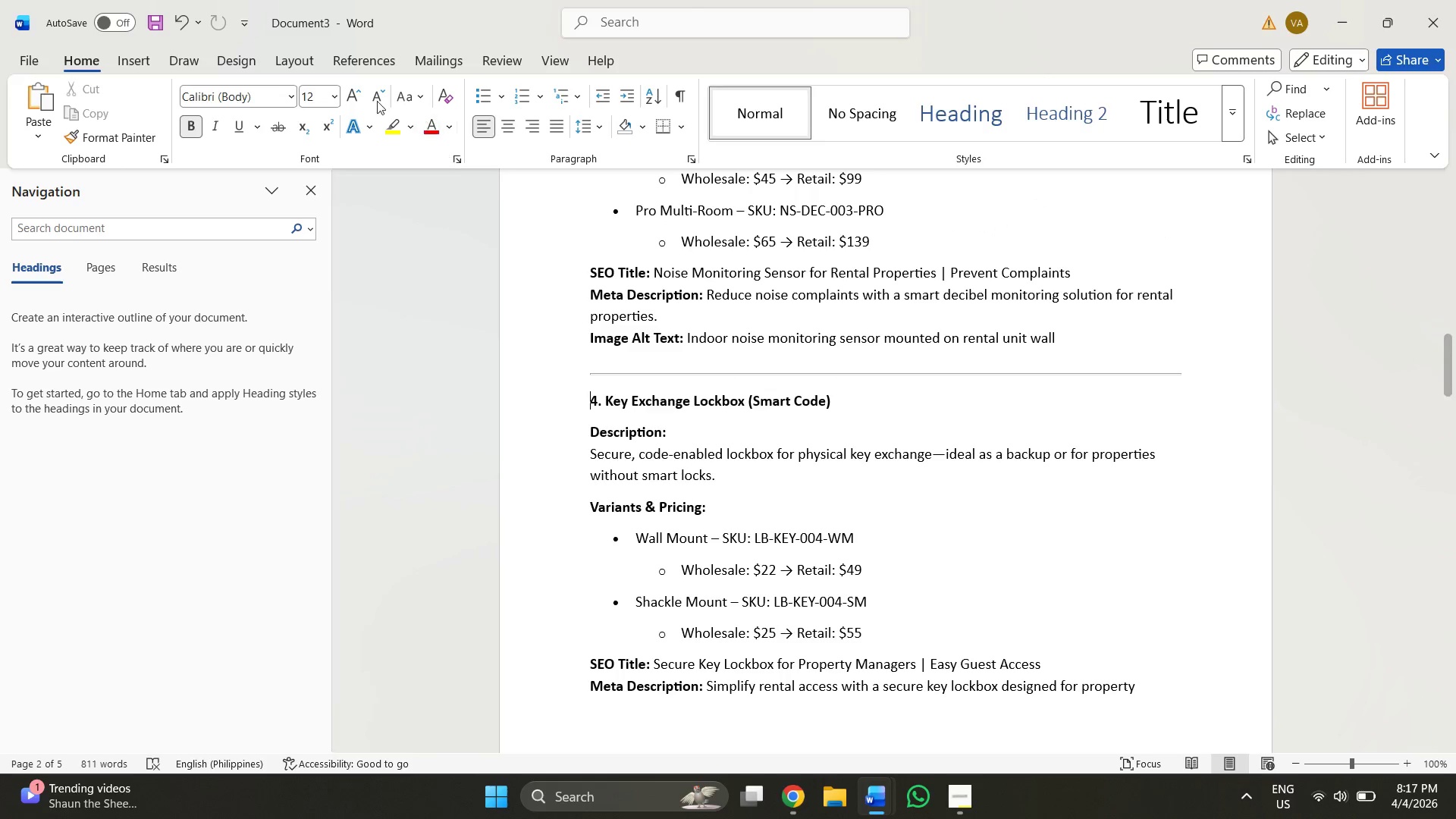 
left_click([392, 121])
 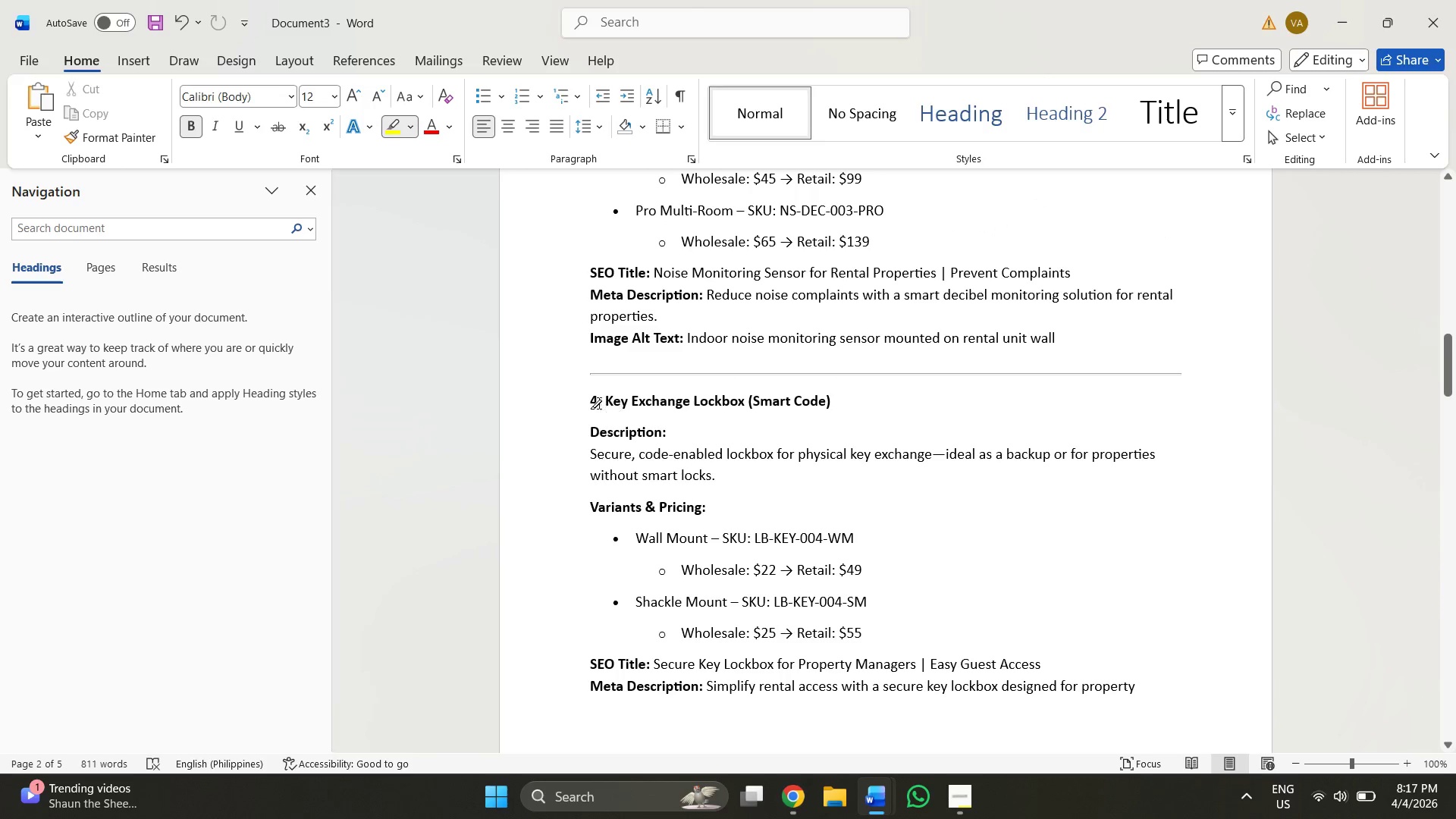 
left_click_drag(start_coordinate=[605, 400], to_coordinate=[1009, 795])
 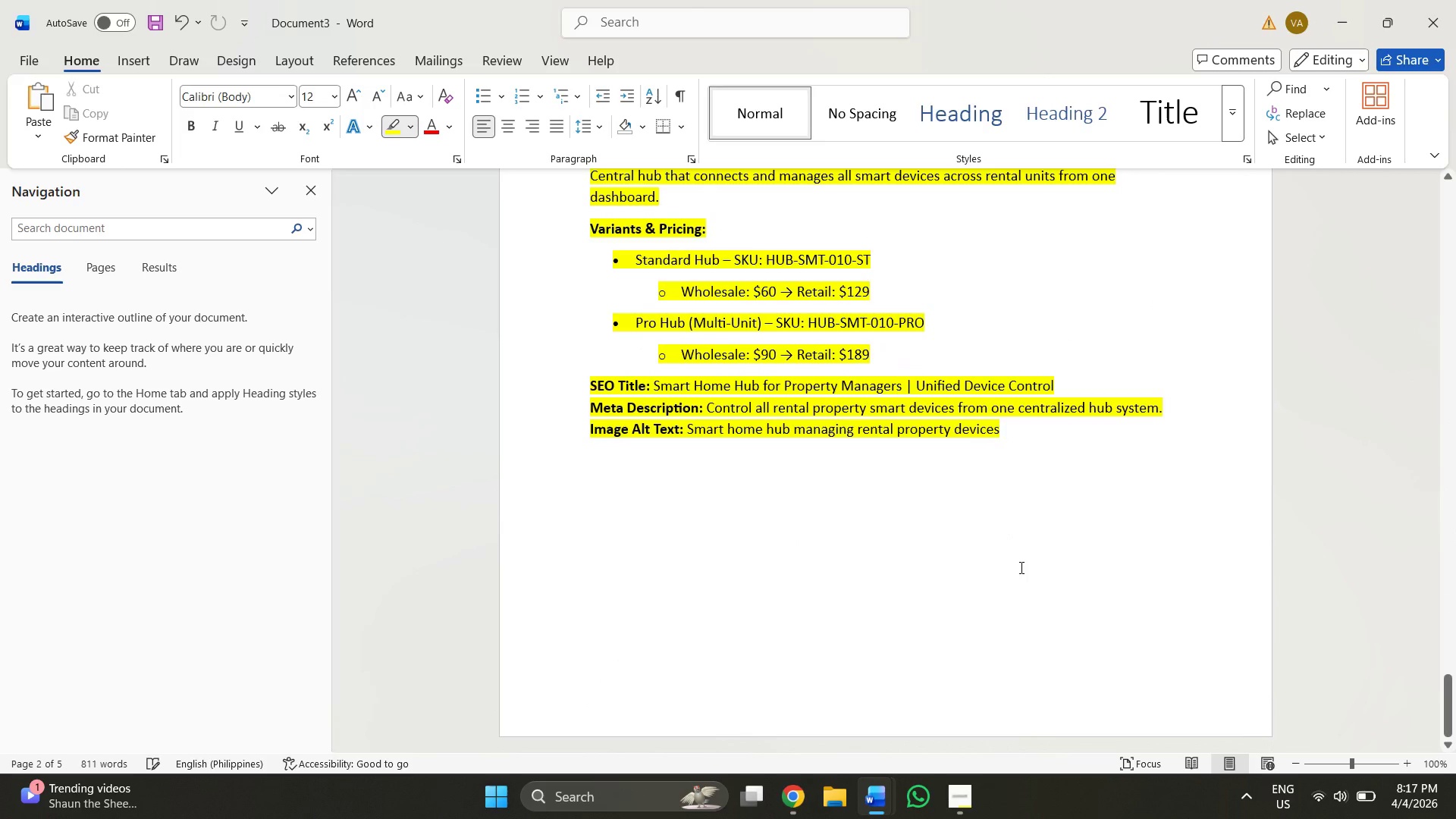 
scroll: coordinate [1008, 655], scroll_direction: down, amount: 15.0
 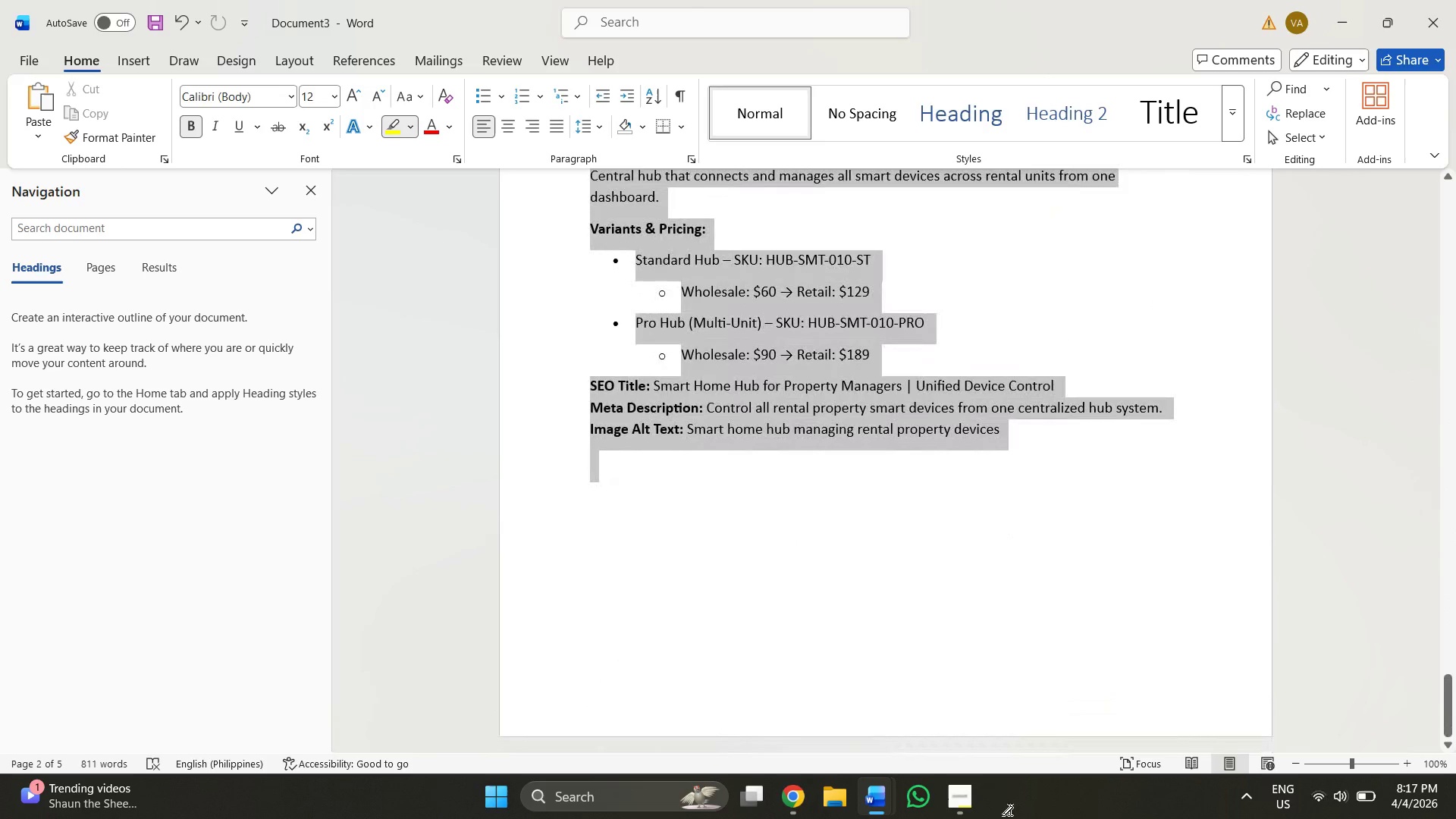 
left_click([1020, 566])
 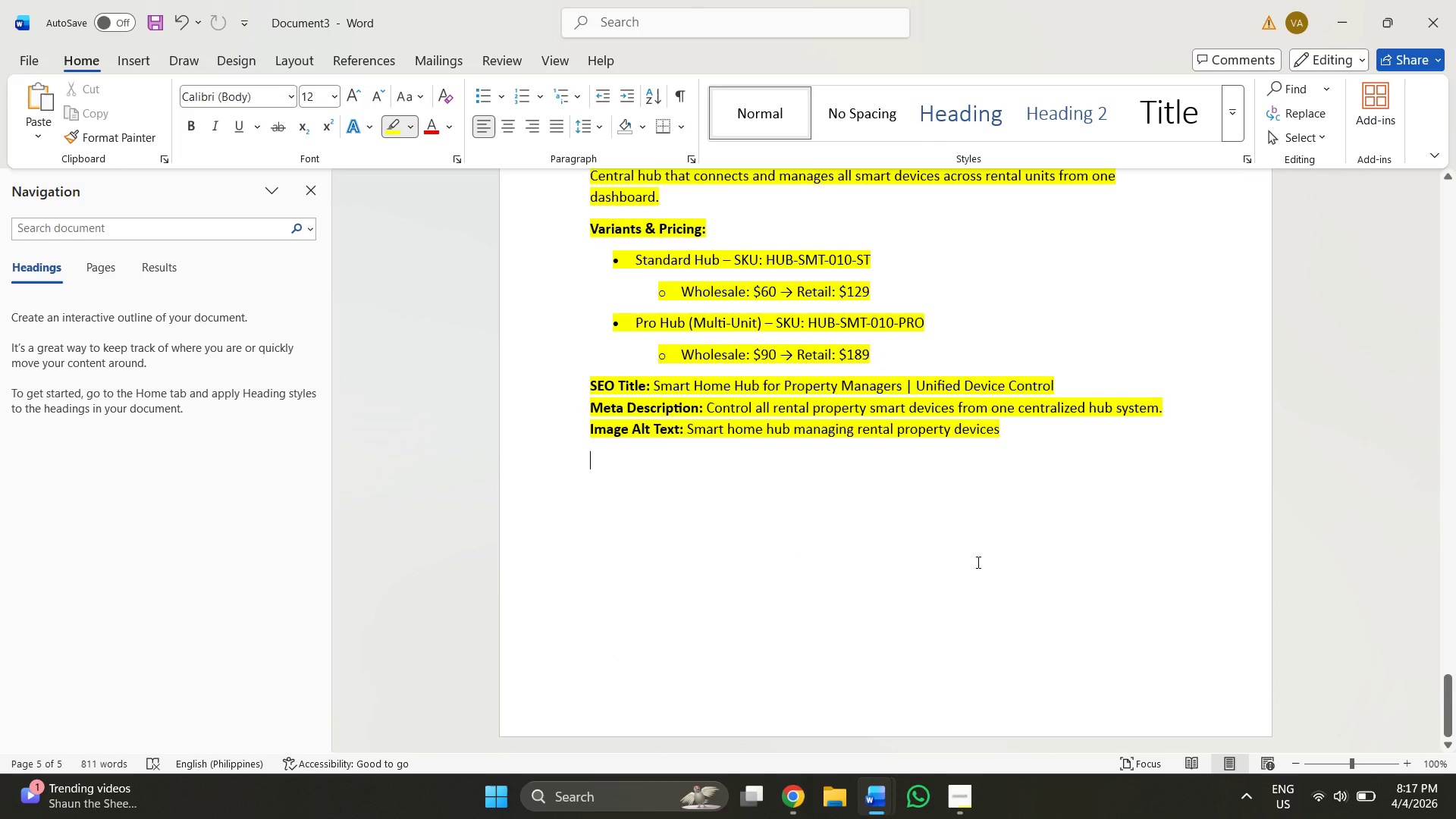 
scroll: coordinate [681, 384], scroll_direction: up, amount: 68.0
 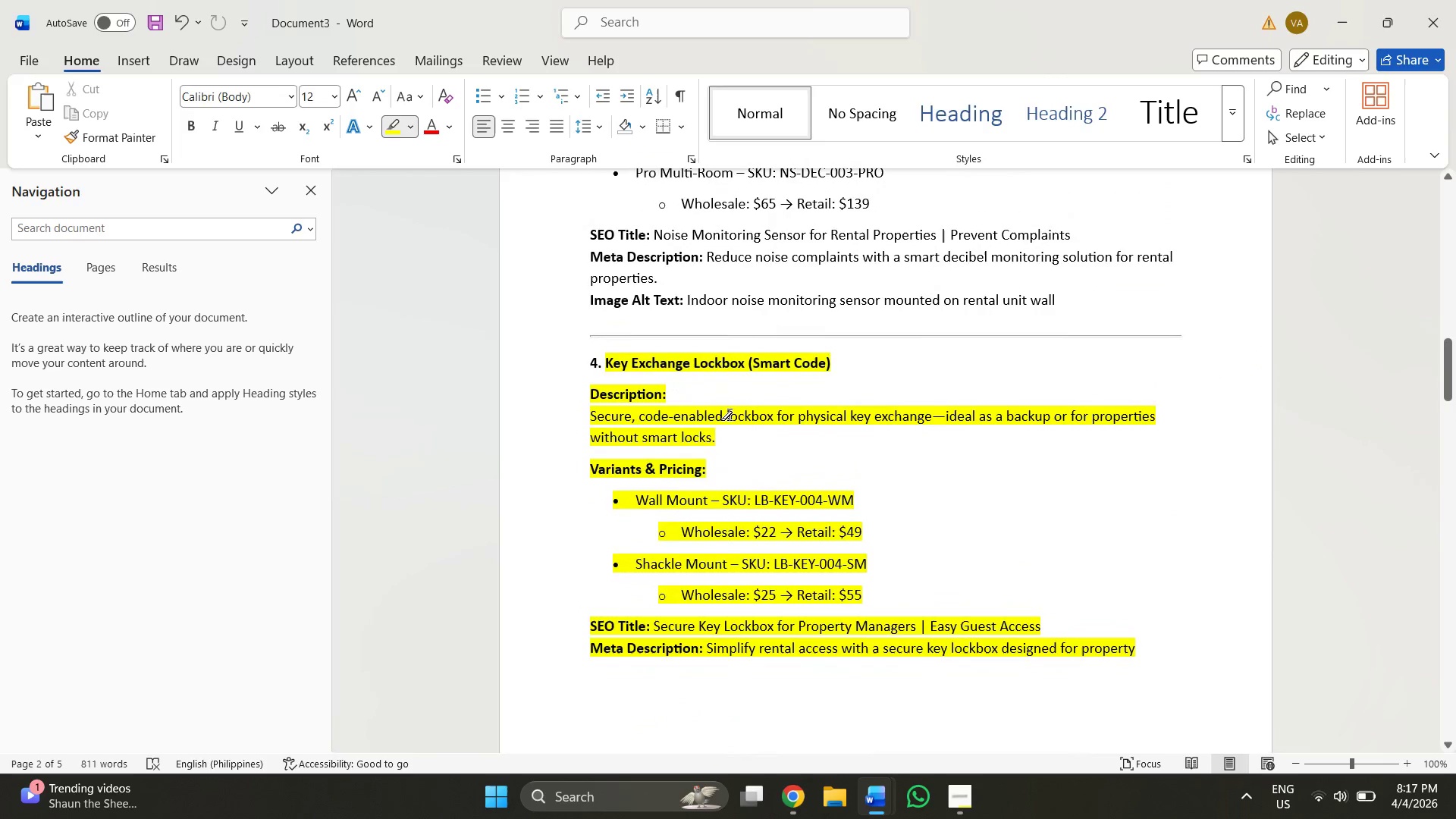 
left_click([730, 415])
 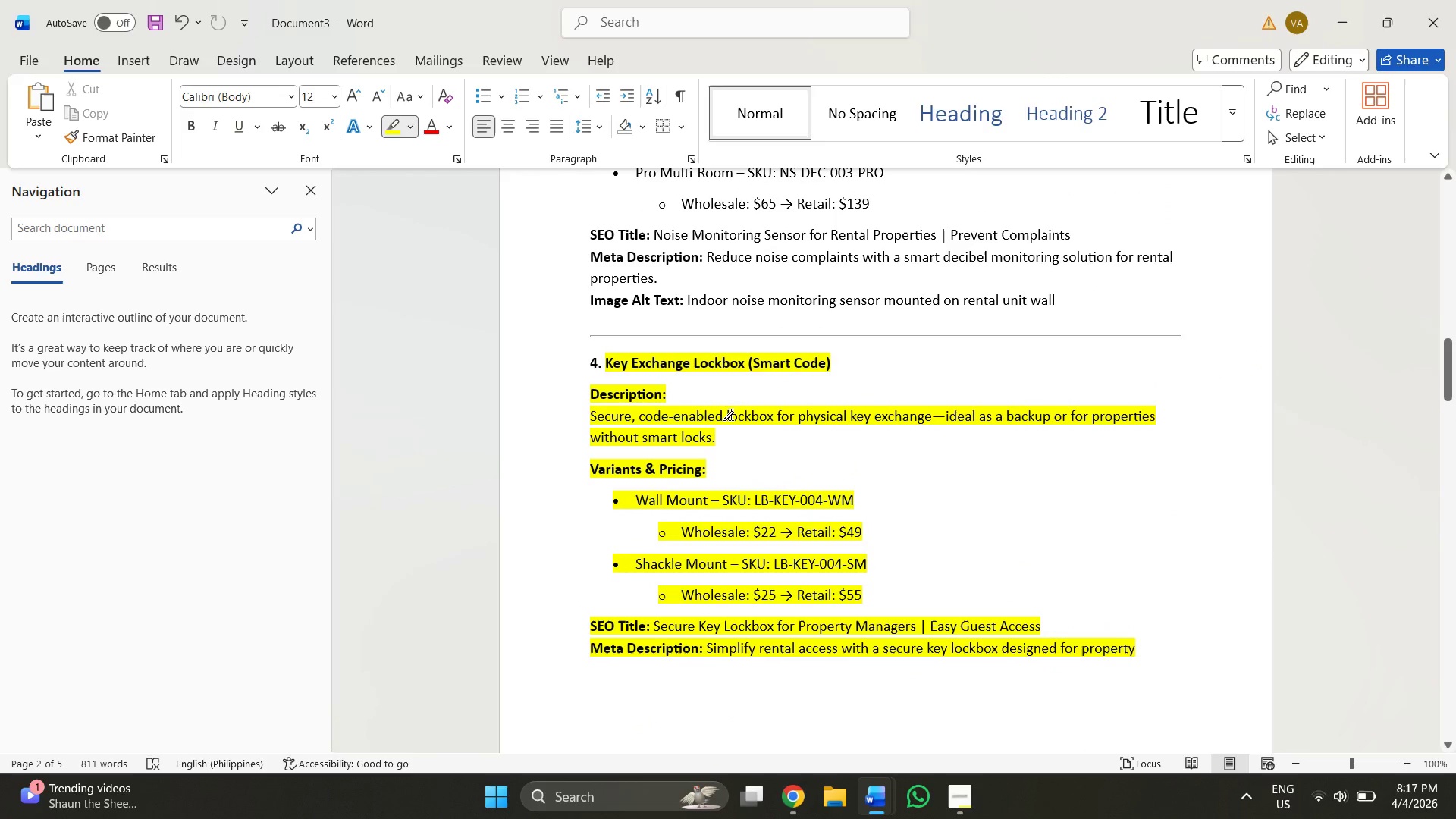 
left_click([731, 418])
 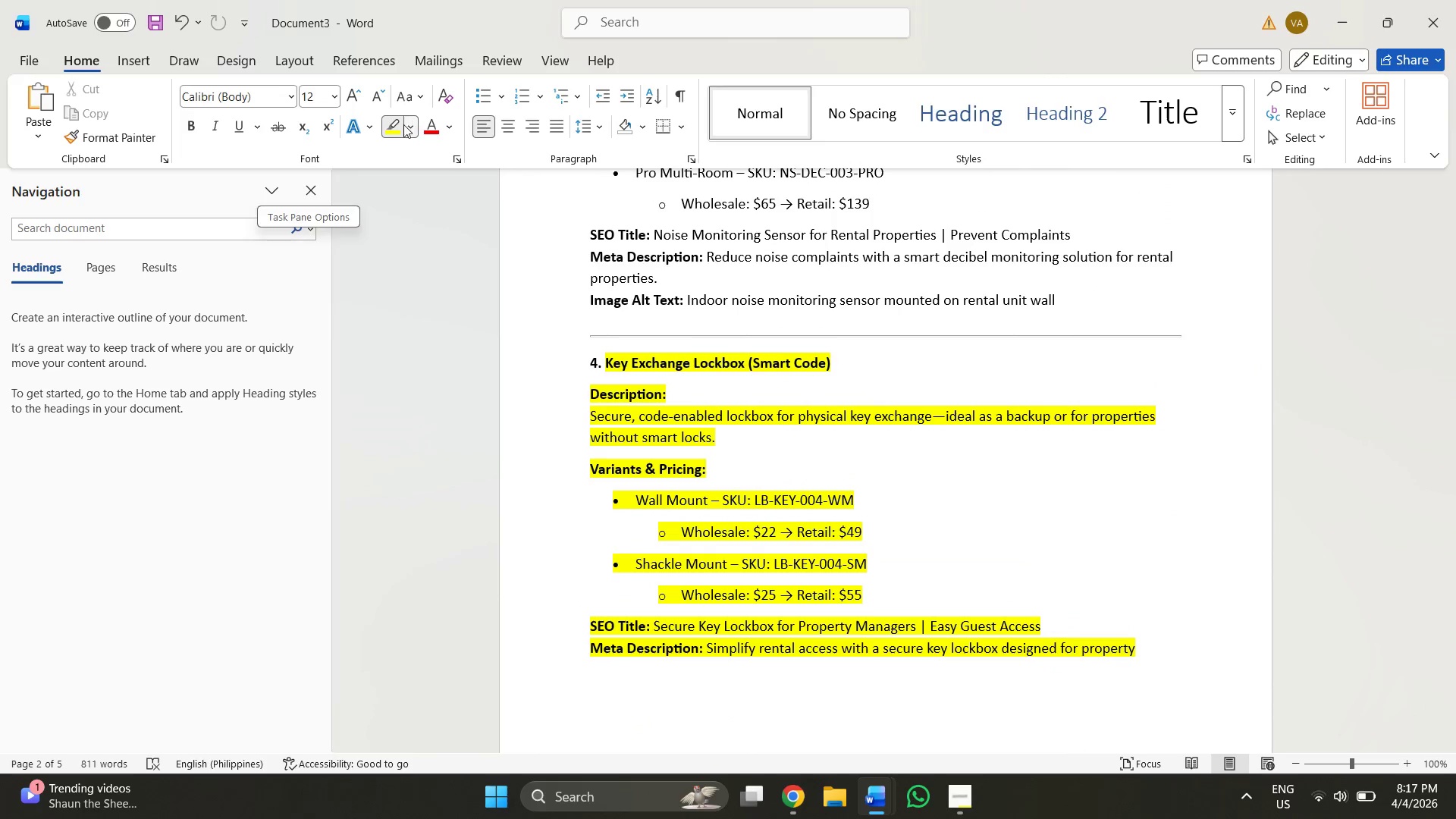 
left_click([399, 127])
 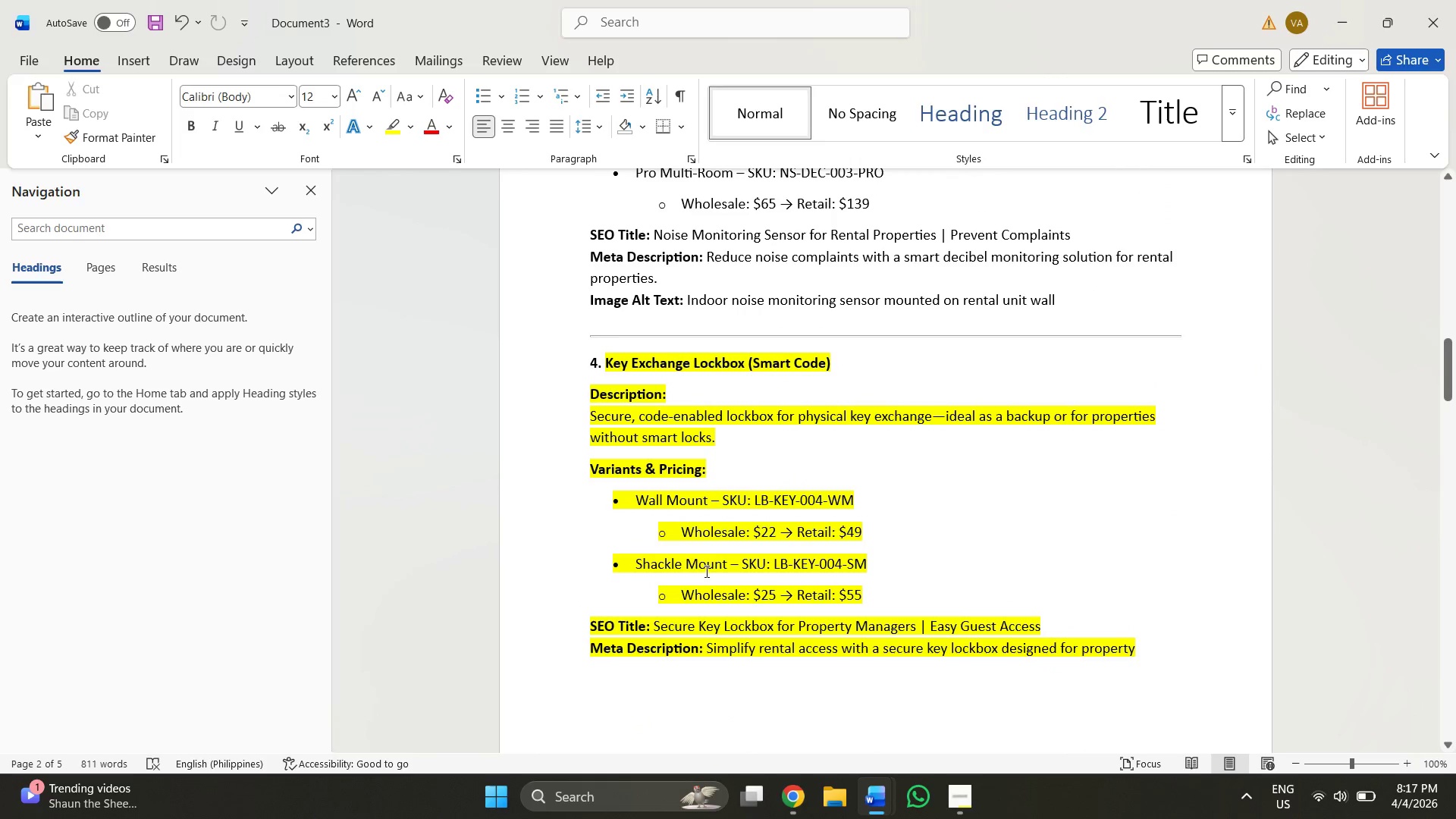 
key(Alt+AltLeft)
 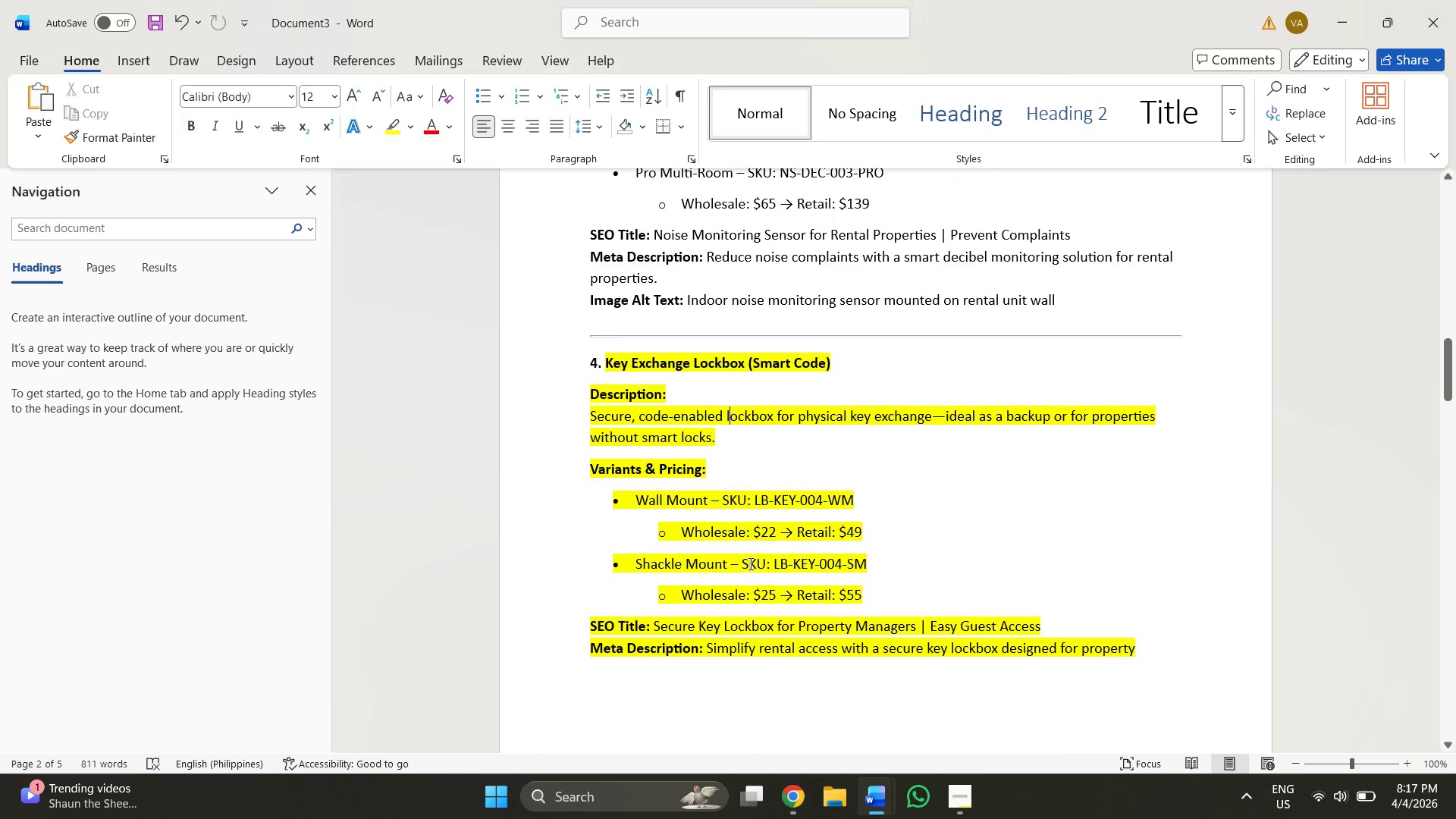 
key(Alt+Tab)
 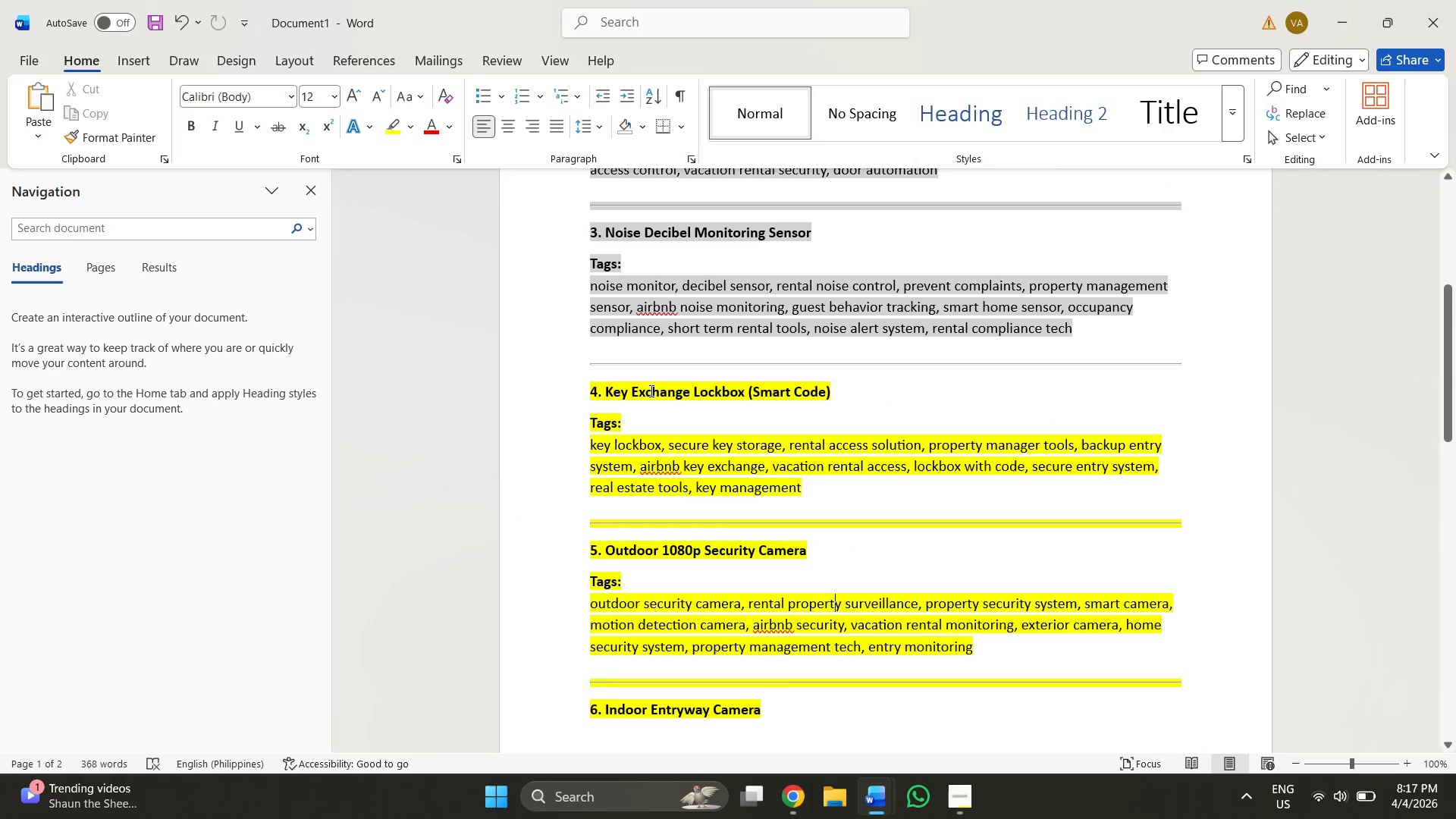 
key(Alt+Tab)
 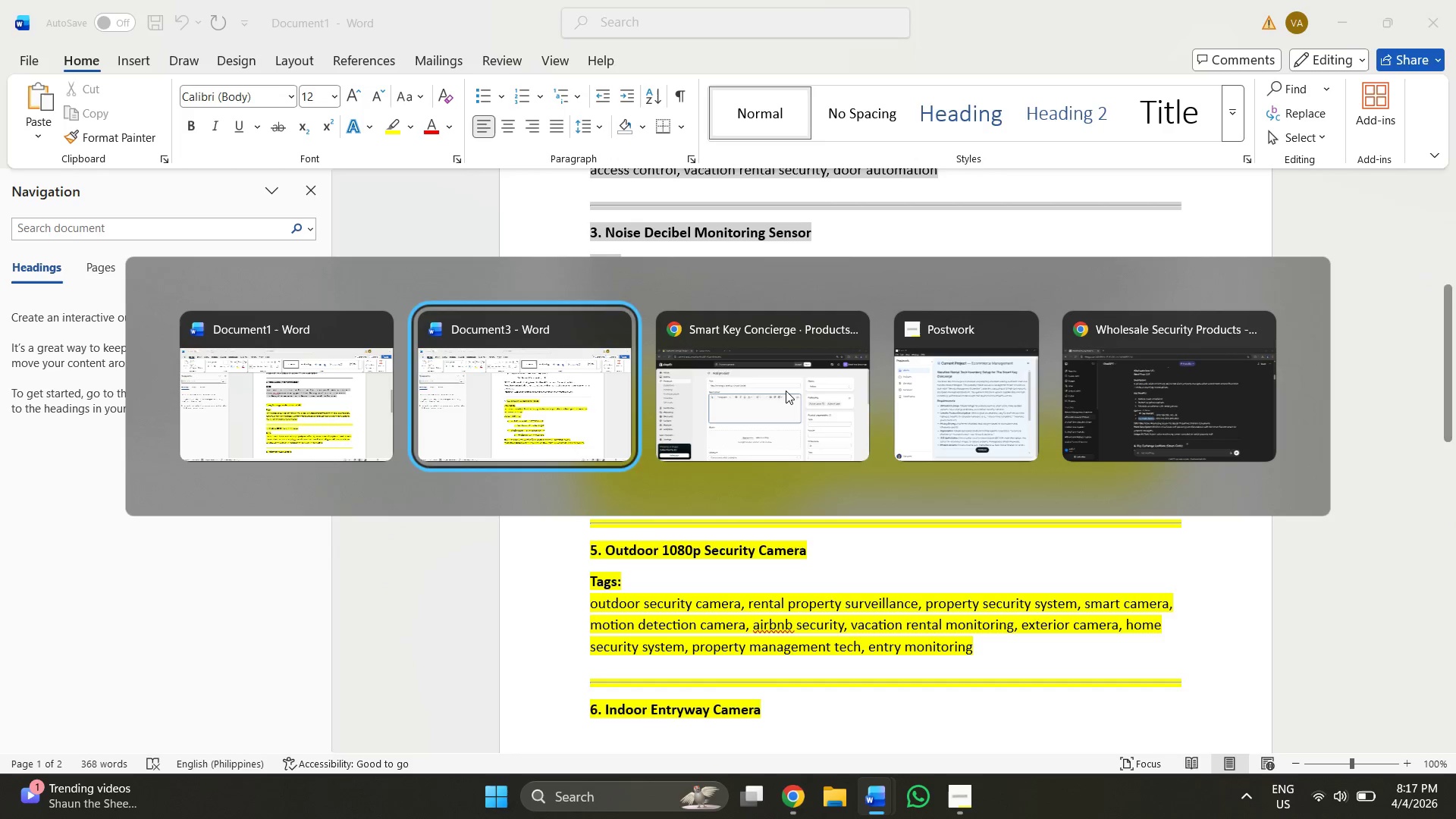 
key(Alt+Tab)
 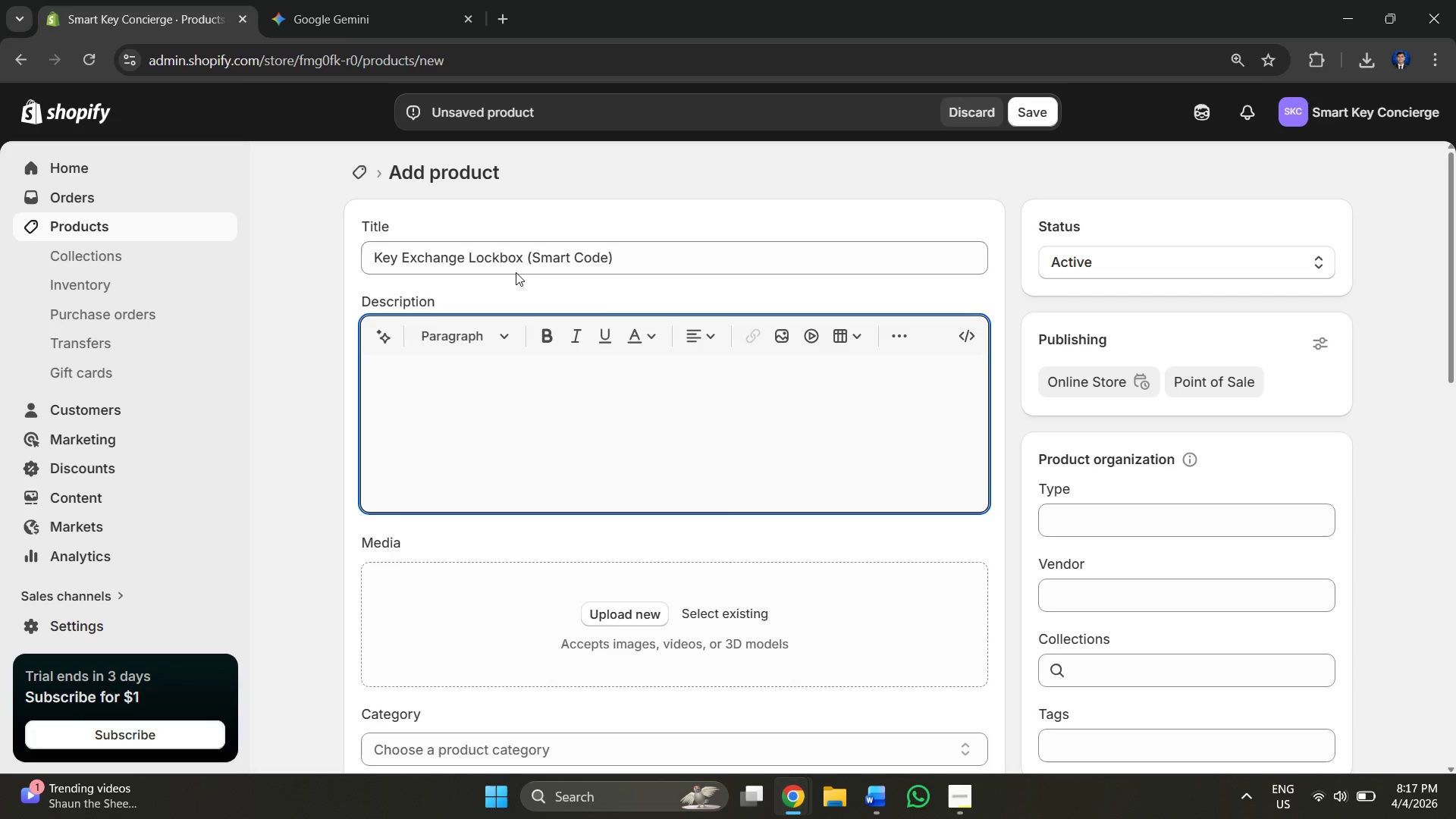 
left_click([535, 387])
 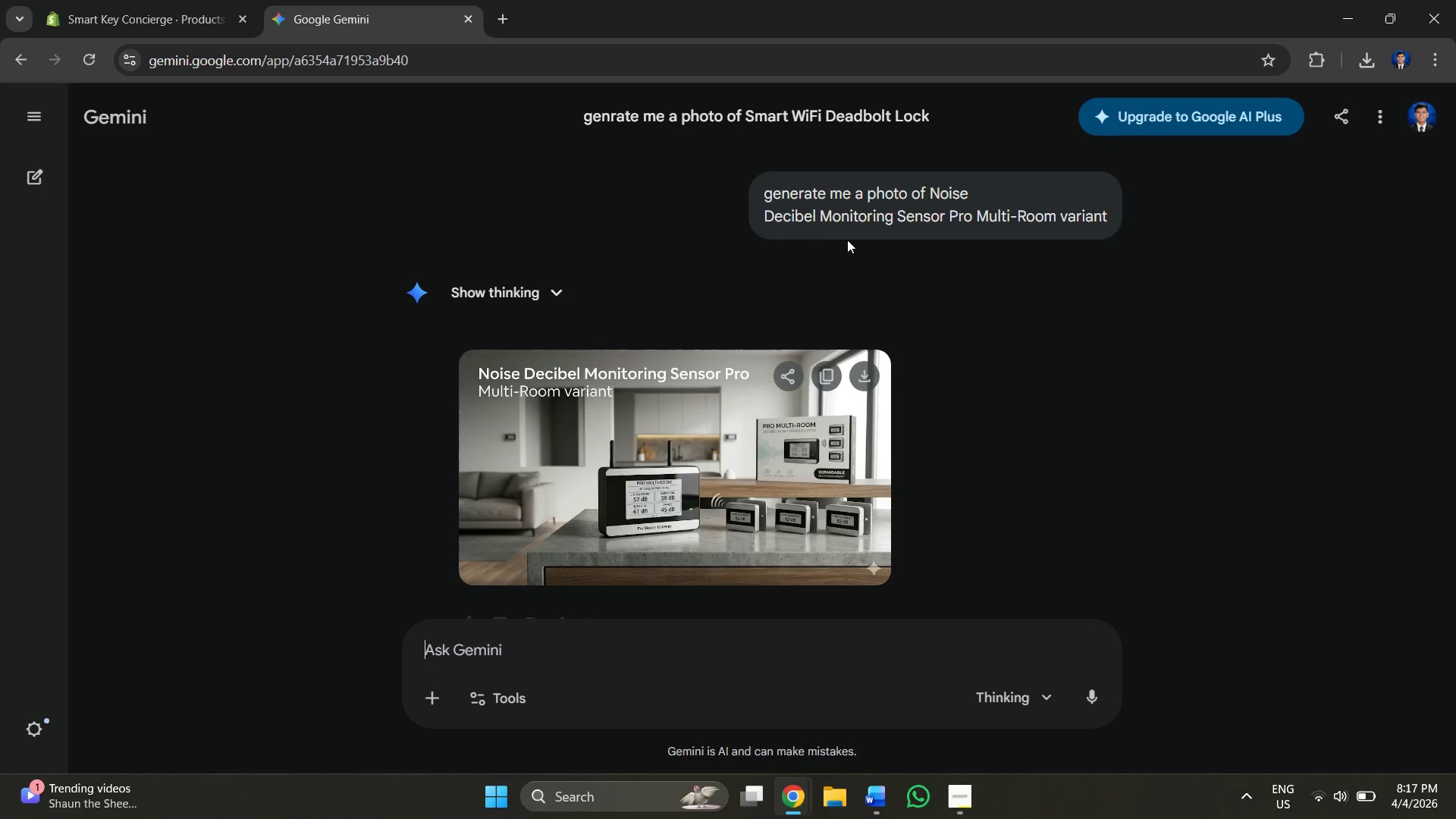 
left_click_drag(start_coordinate=[764, 180], to_coordinate=[1106, 215])
 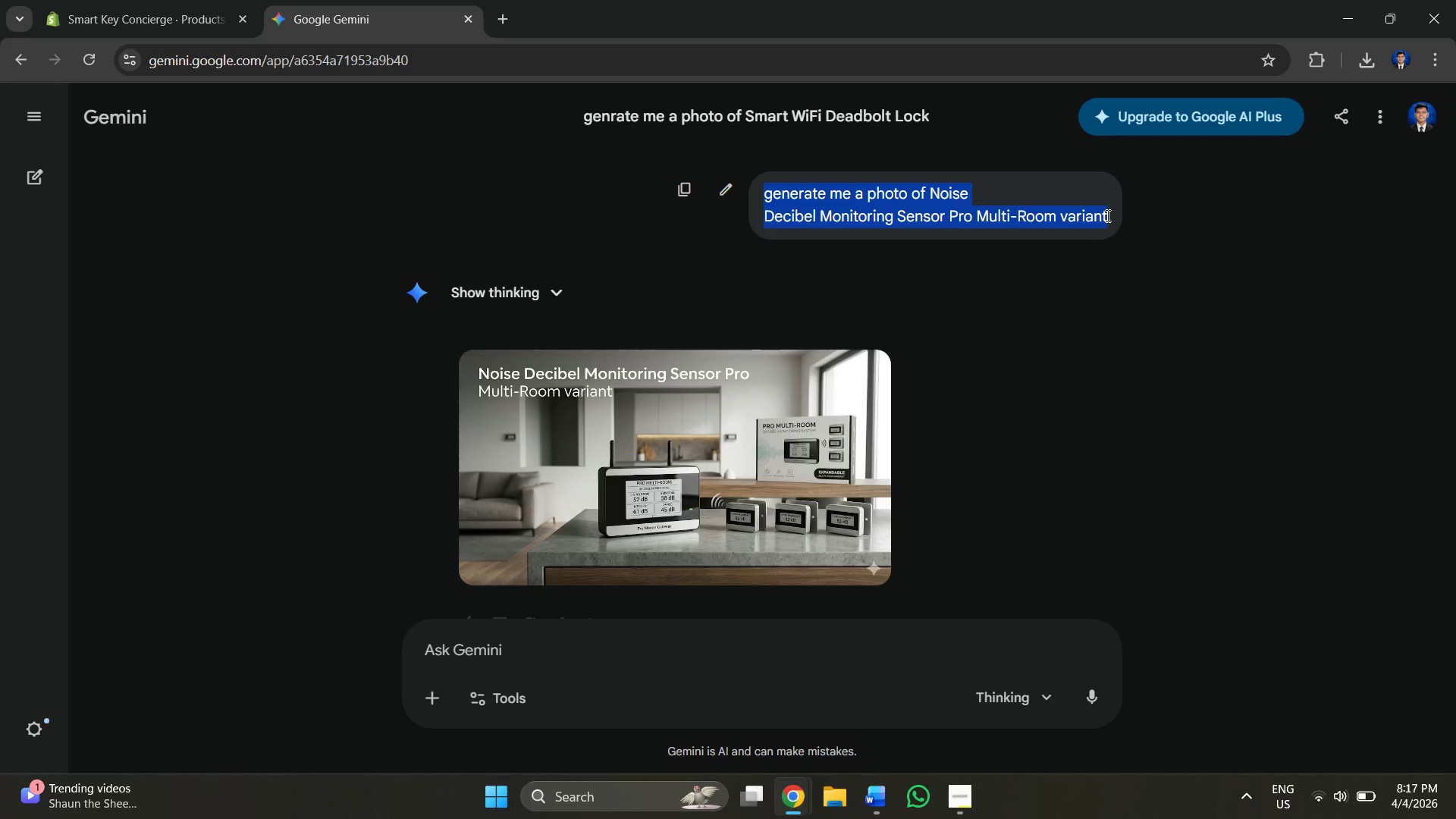 
hold_key(key=ControlLeft, duration=0.39)
 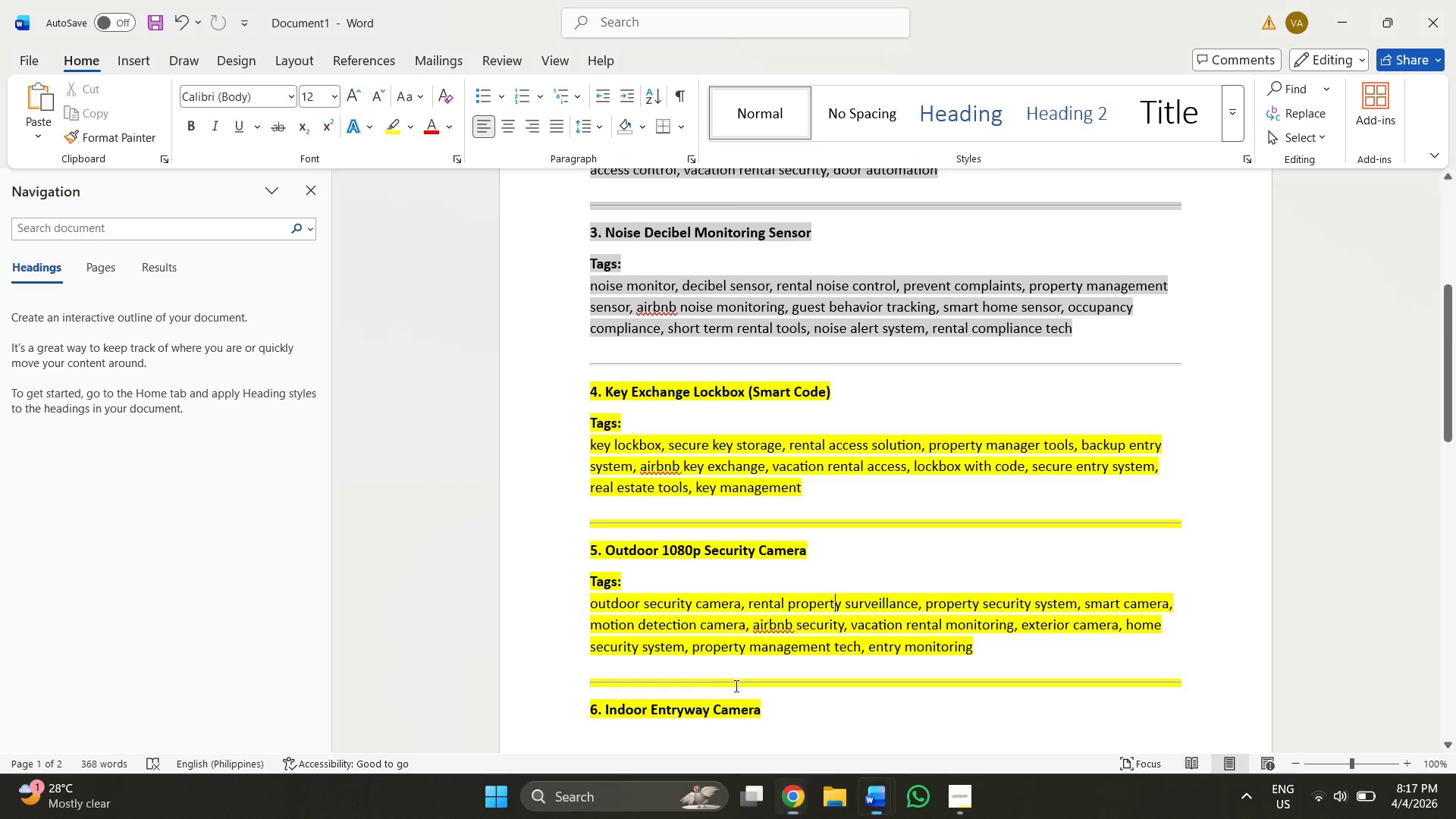 
hold_key(key=C, duration=0.31)
 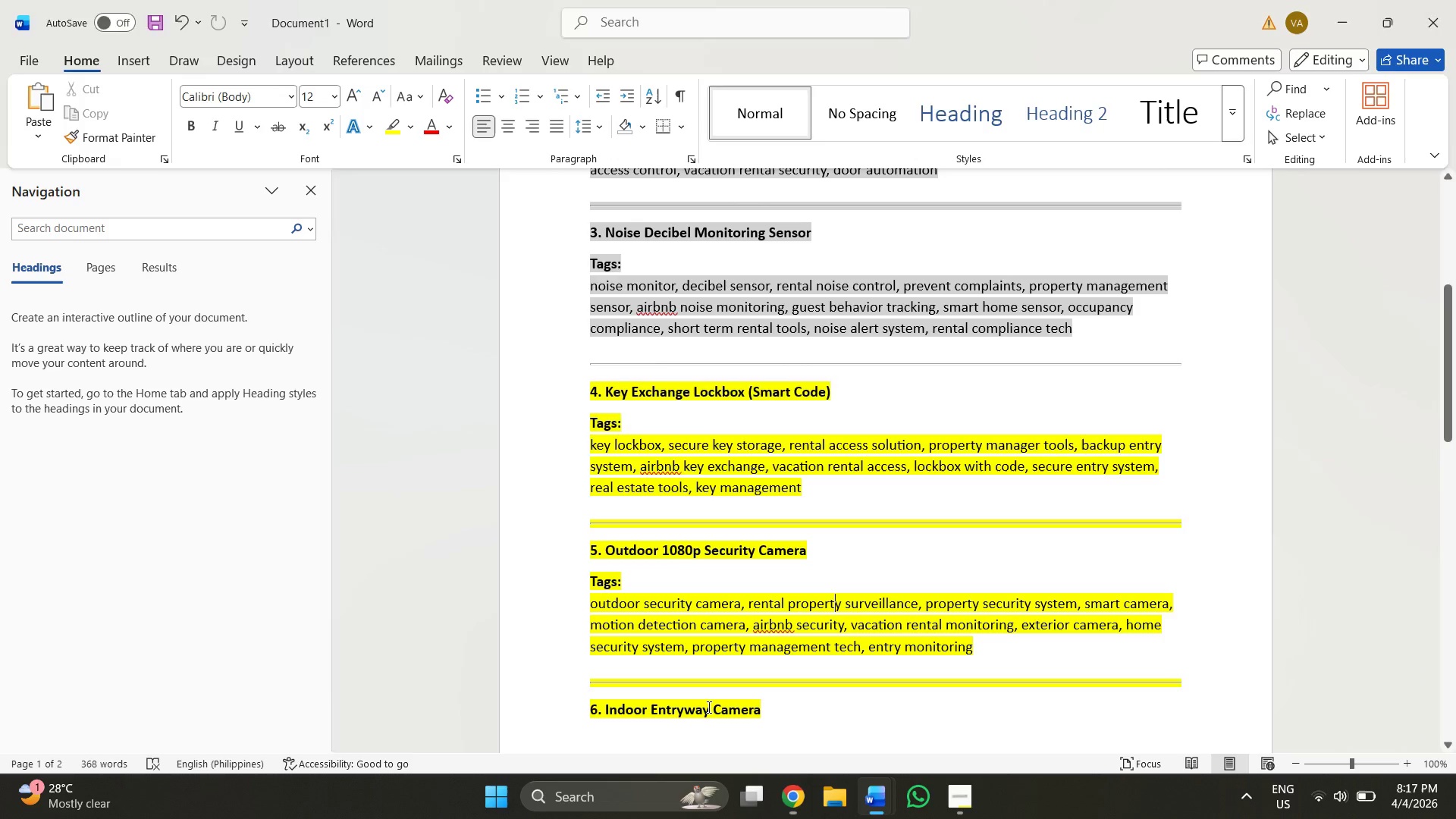 
key(Alt+AltLeft)
 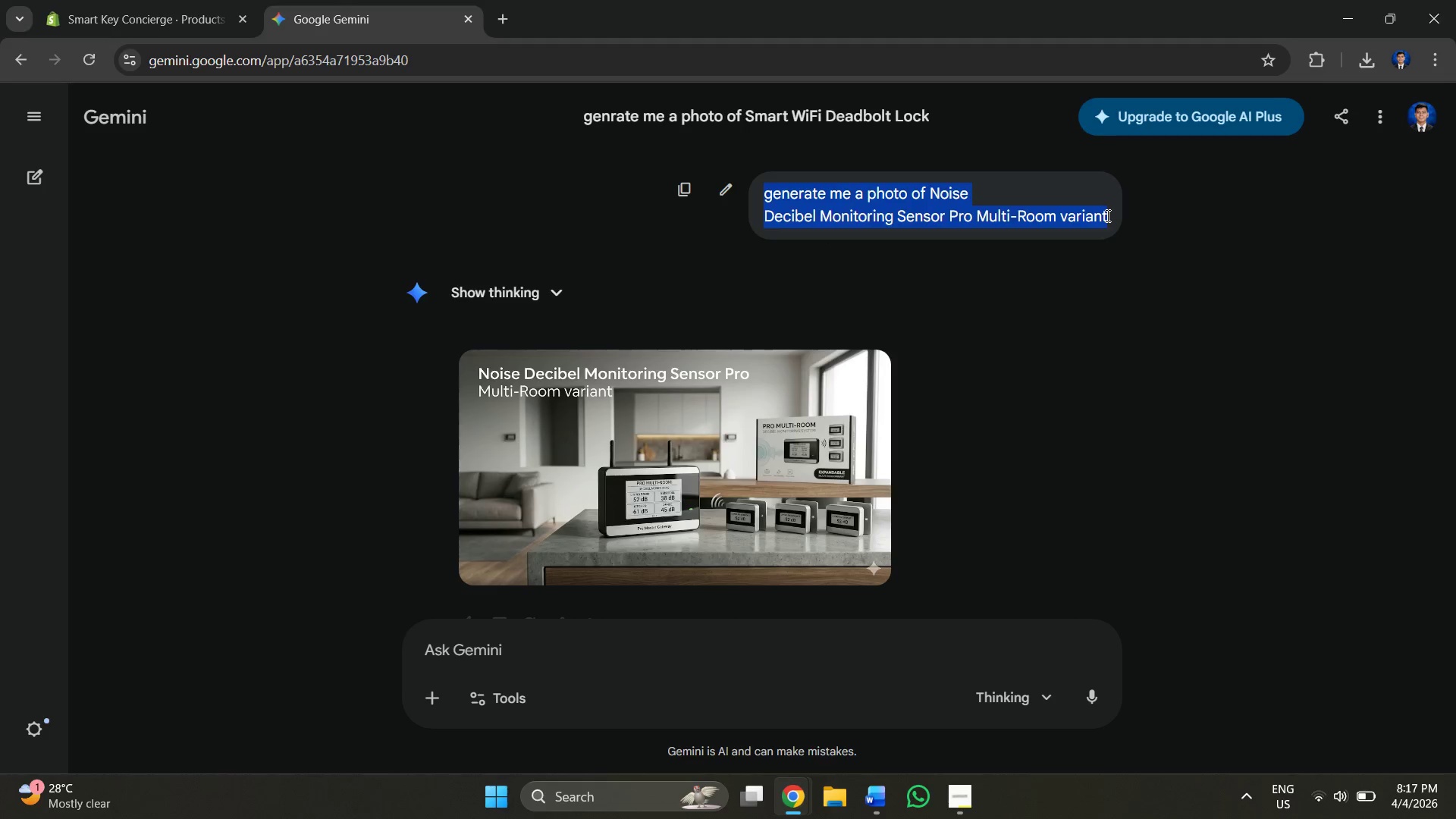 
key(Alt+Tab)
 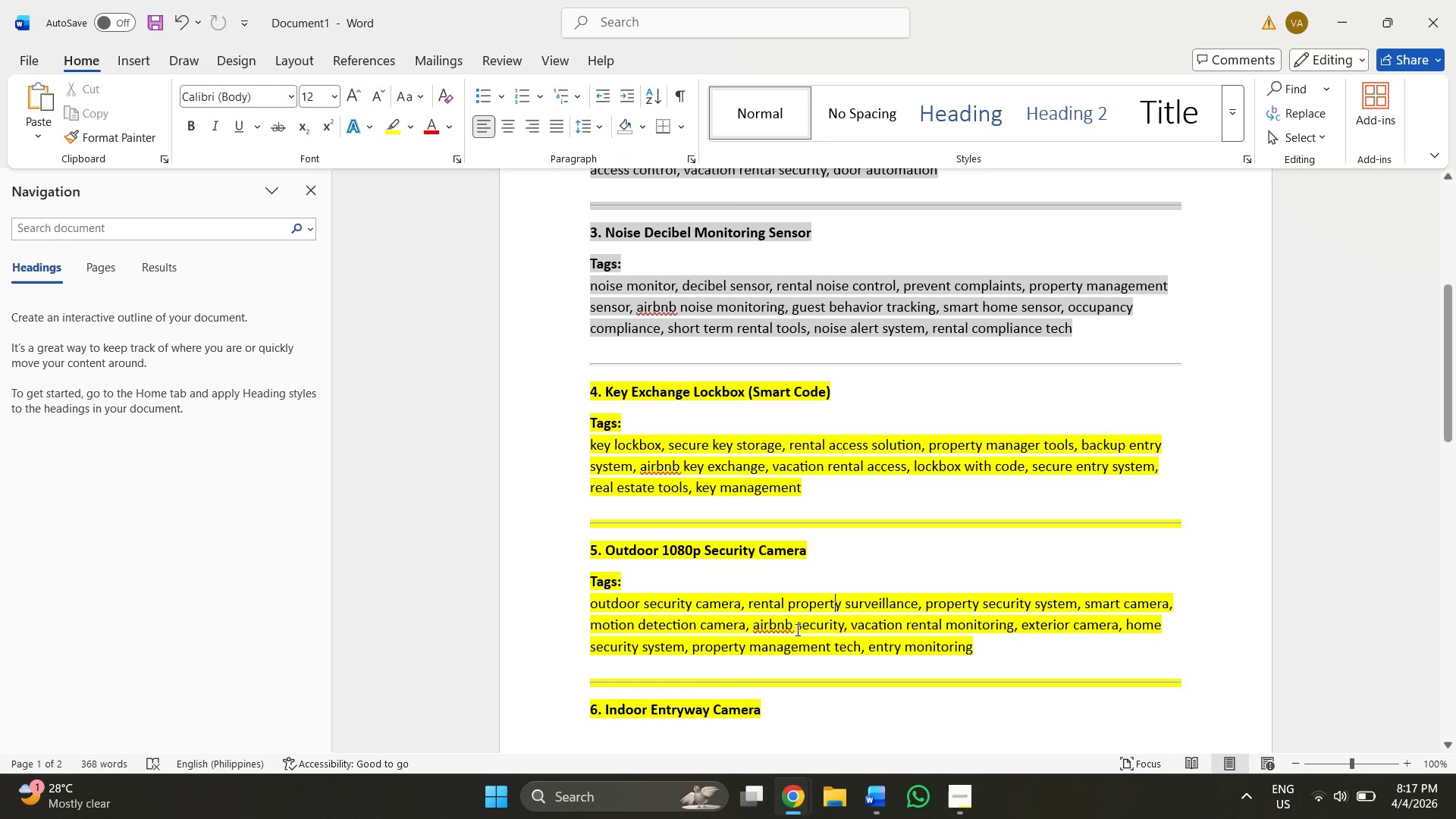 
key(Alt+AltLeft)
 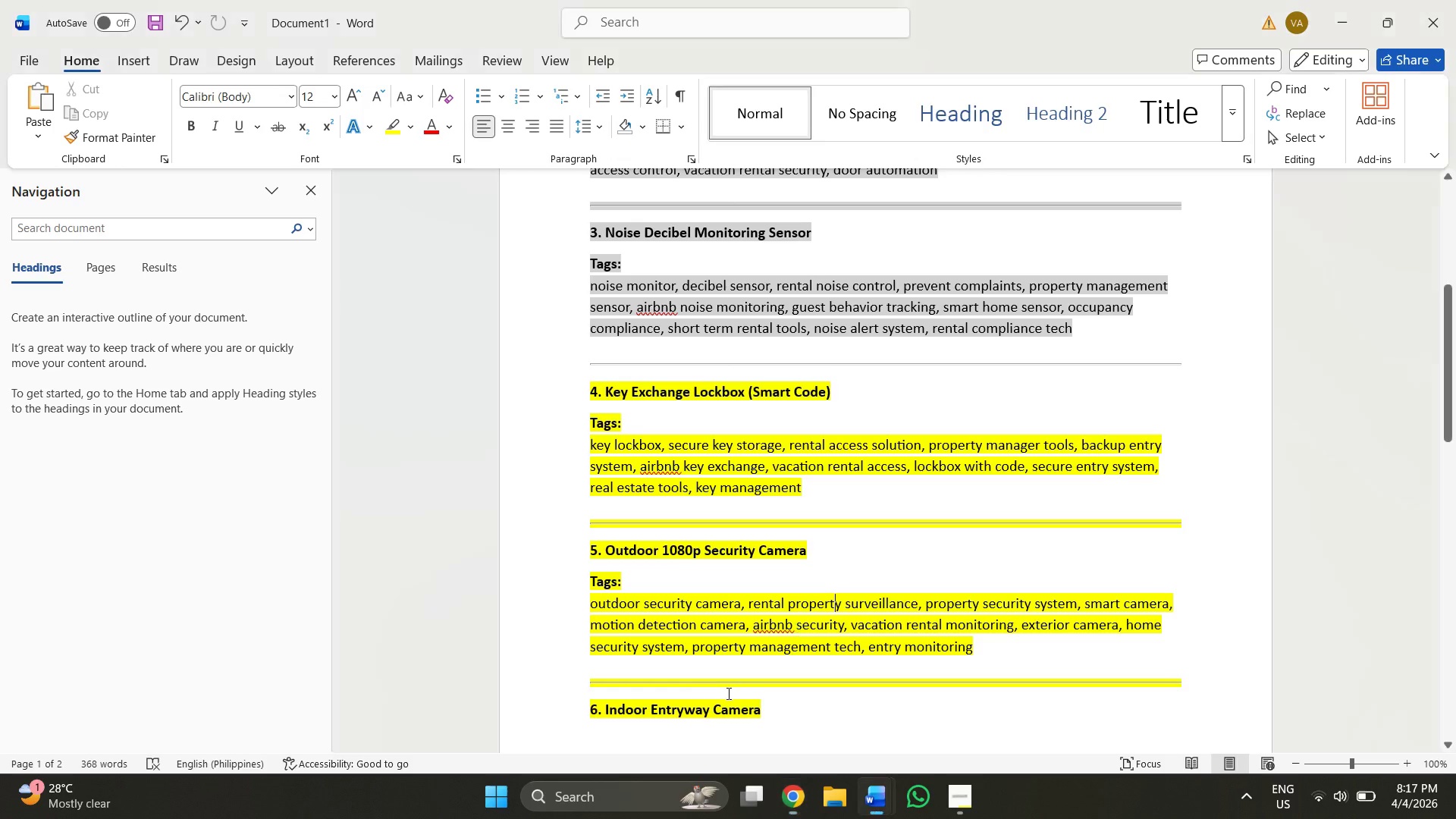 
key(Alt+Tab)
 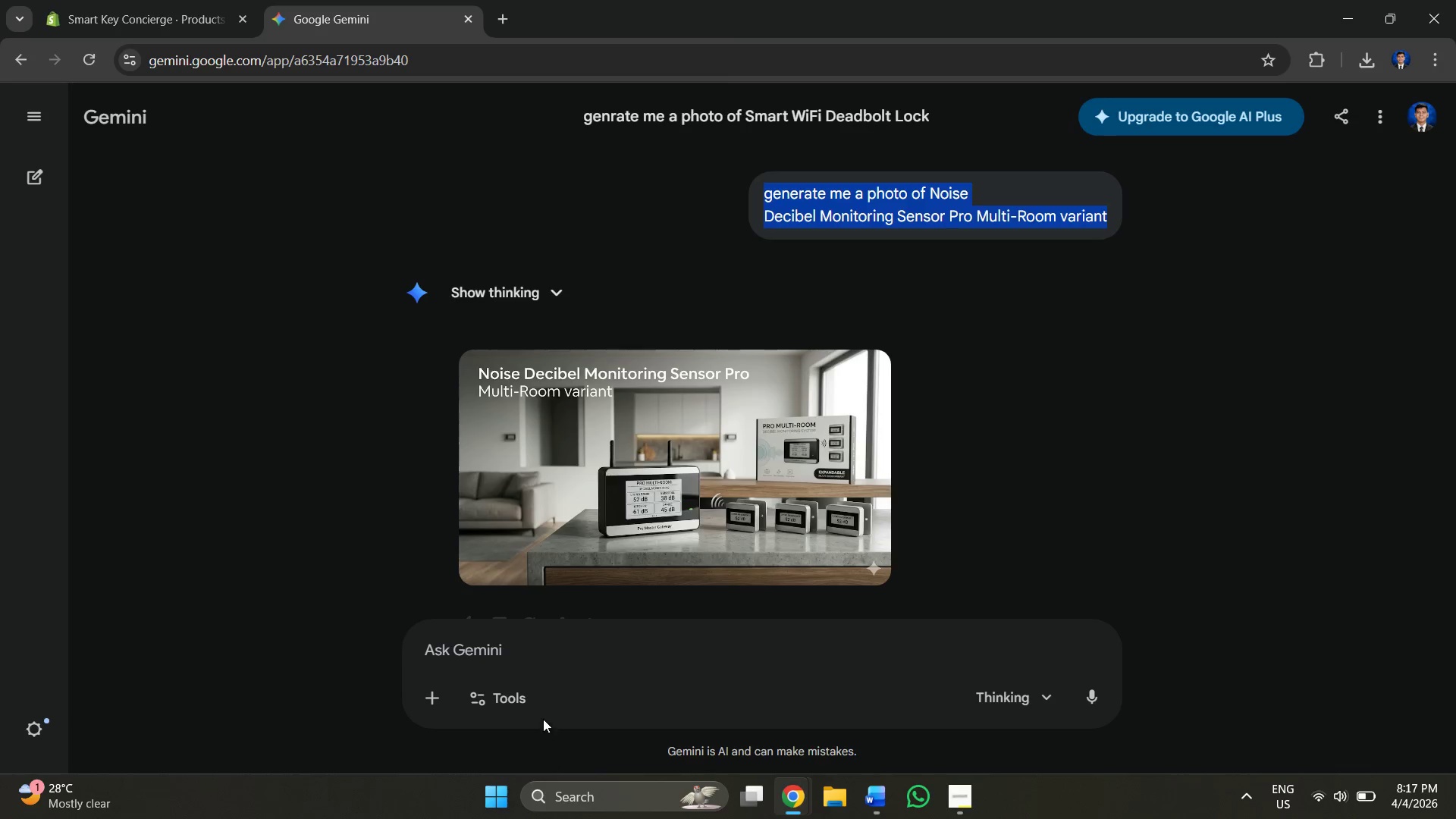 
left_click([522, 666])
 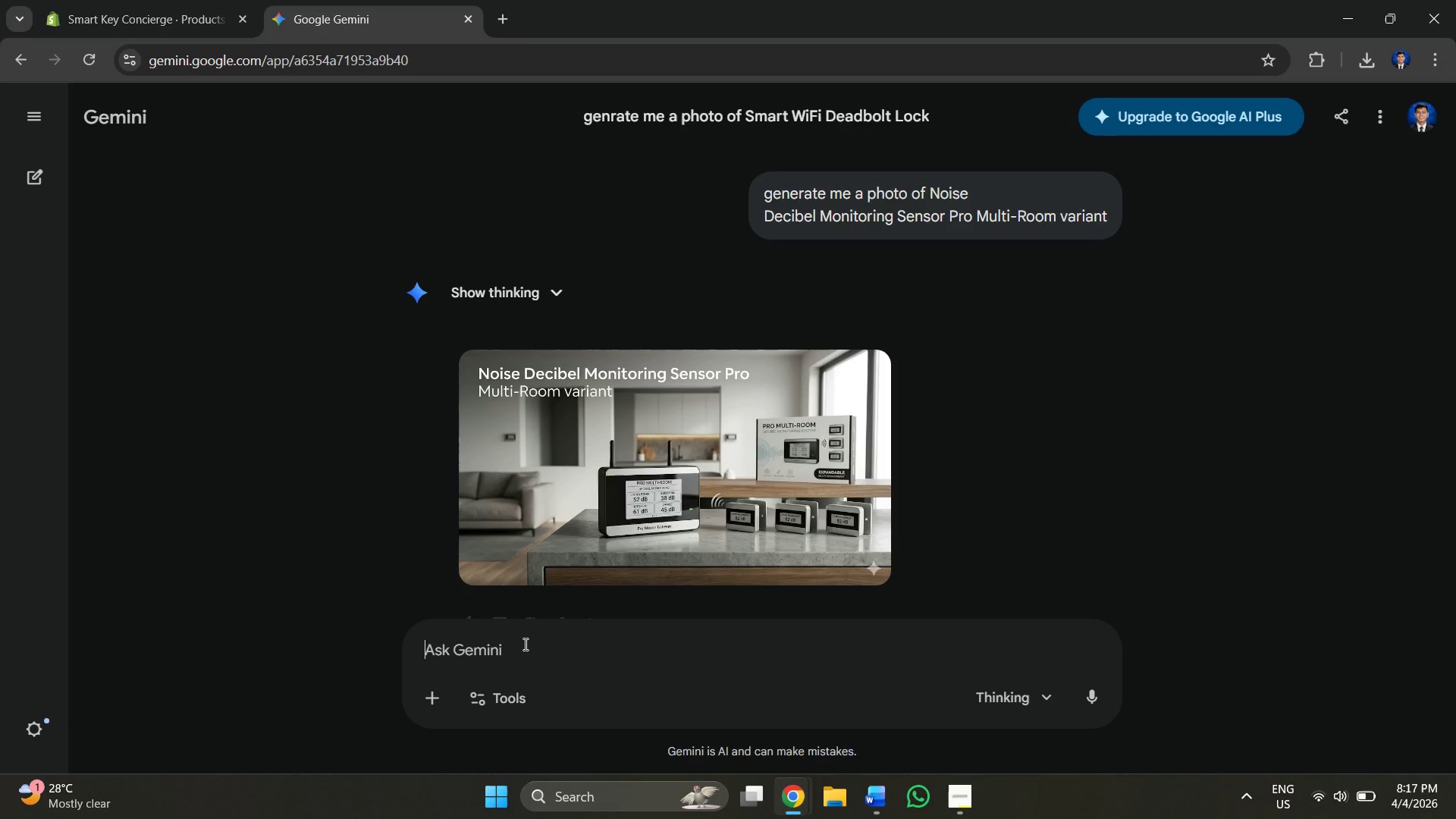 
key(Control+V)
 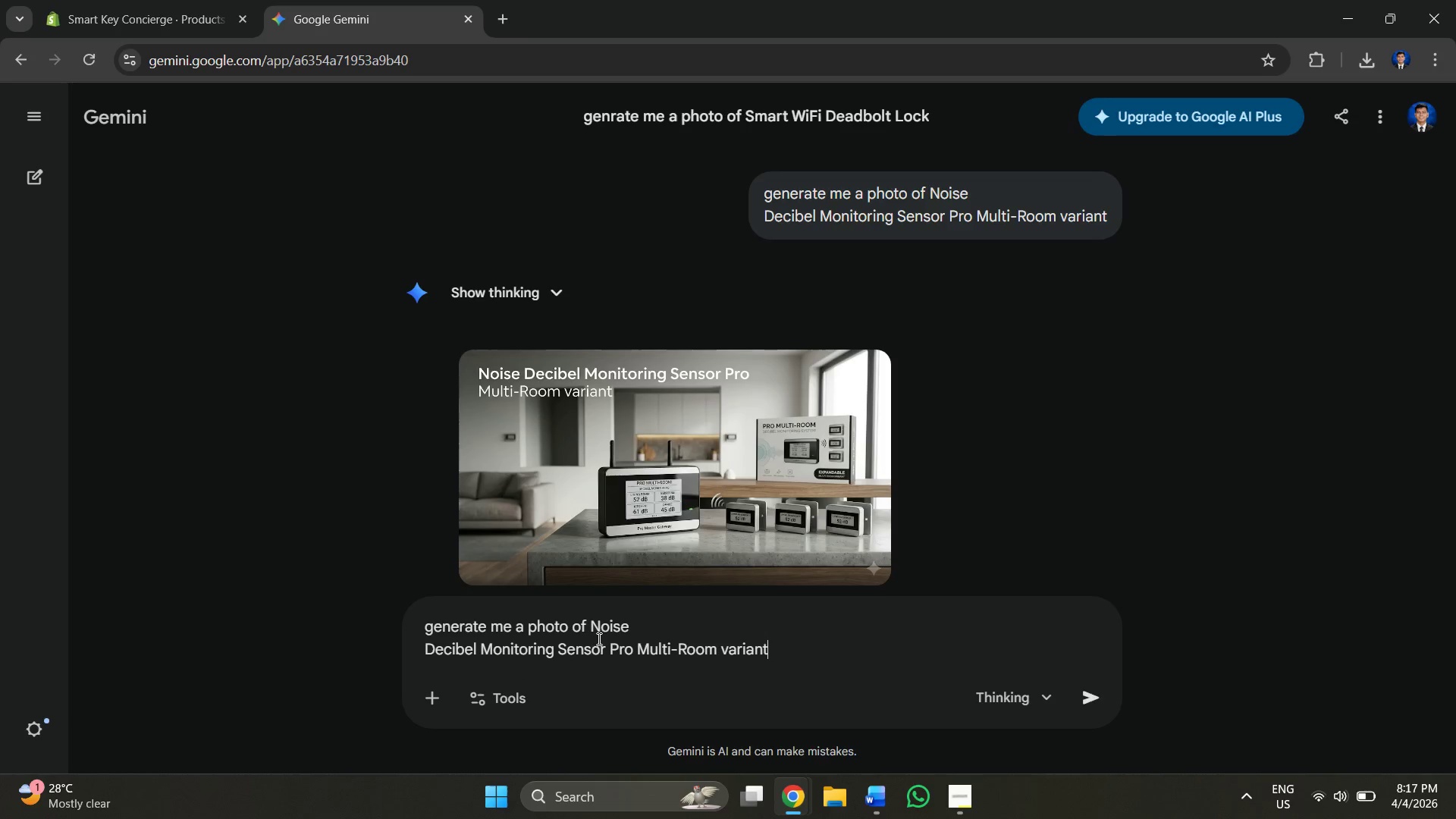 
left_click([604, 636])
 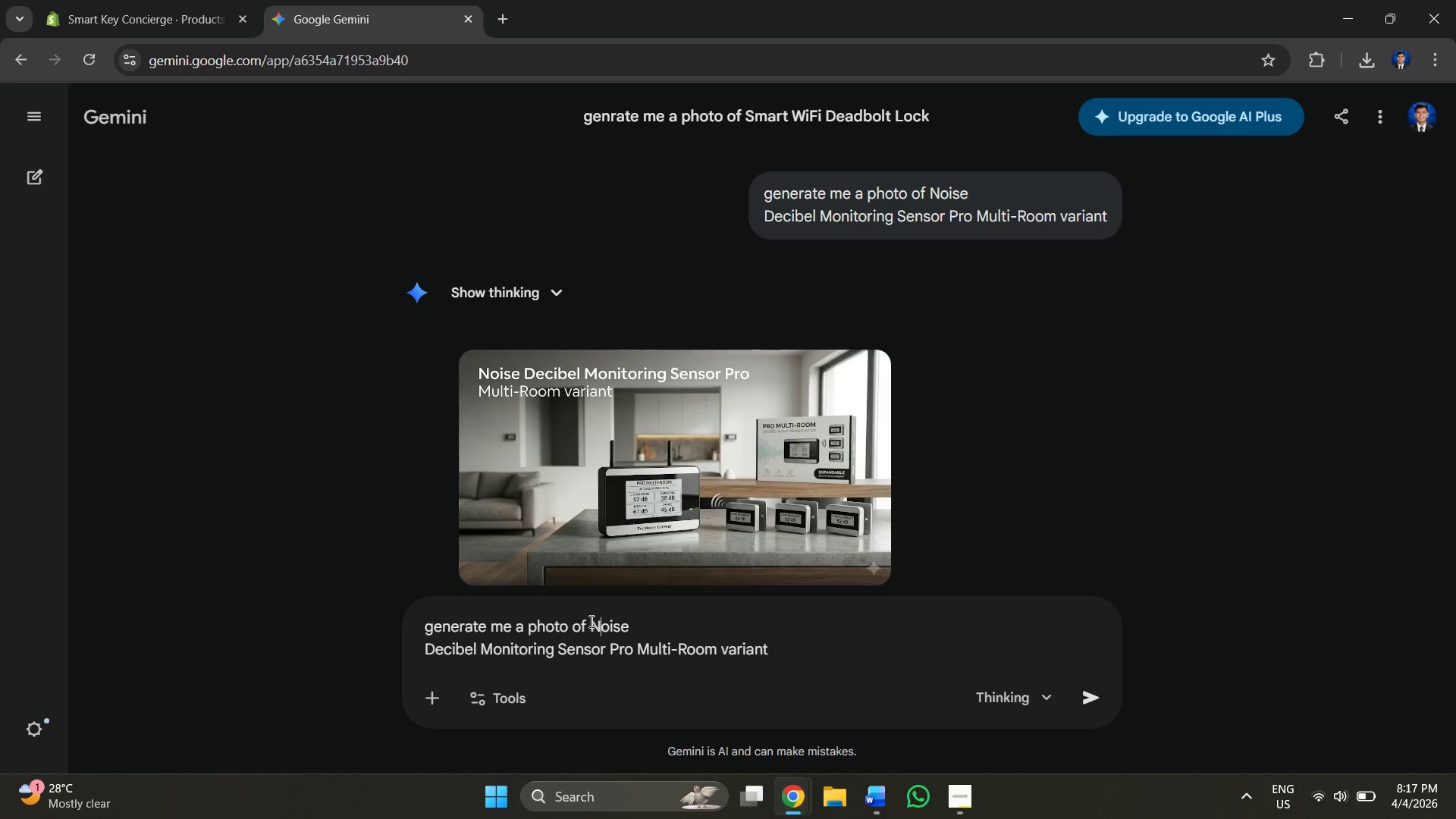 
left_click_drag(start_coordinate=[588, 621], to_coordinate=[625, 649])
 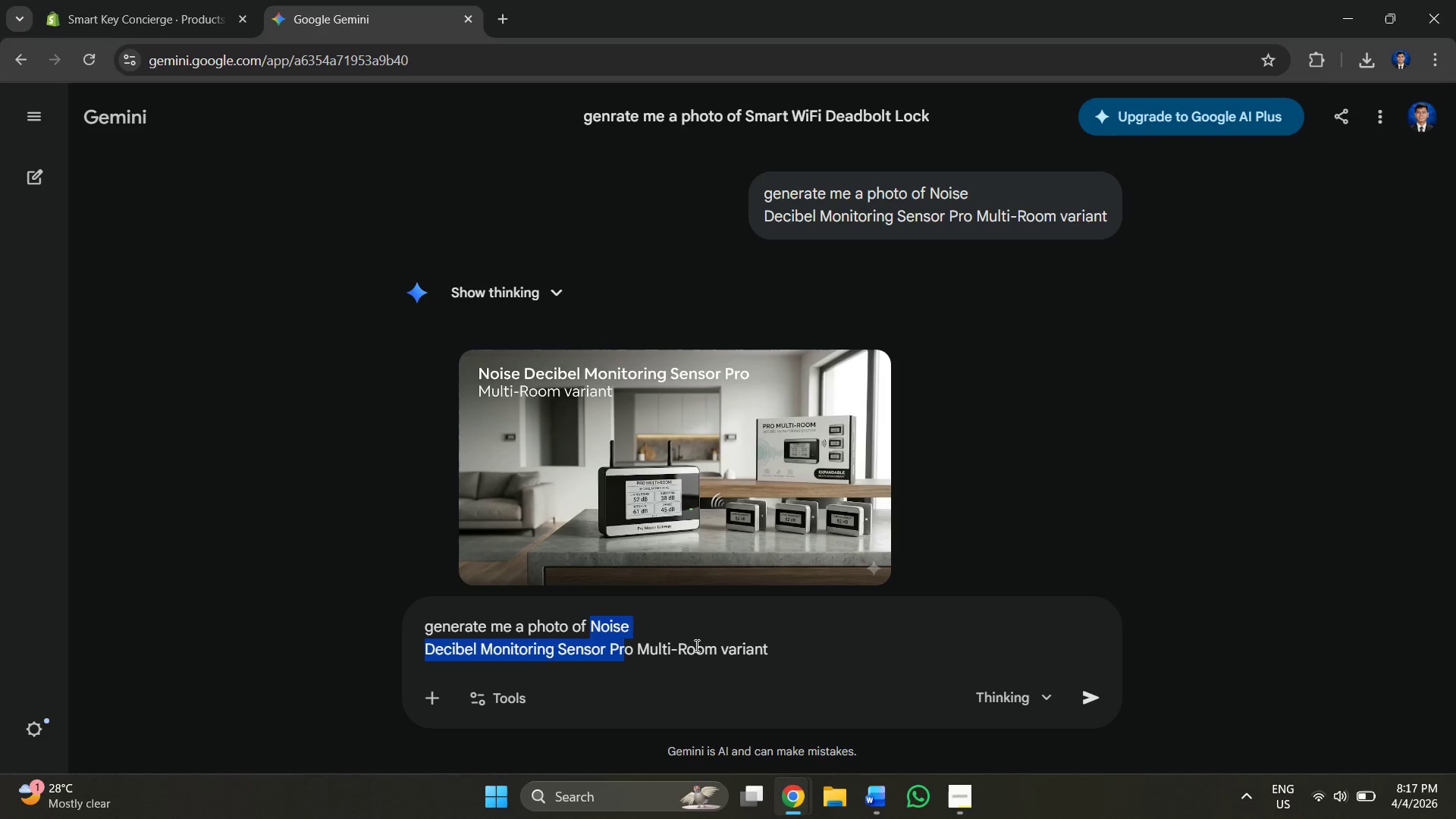 
key(Alt+AltLeft)
 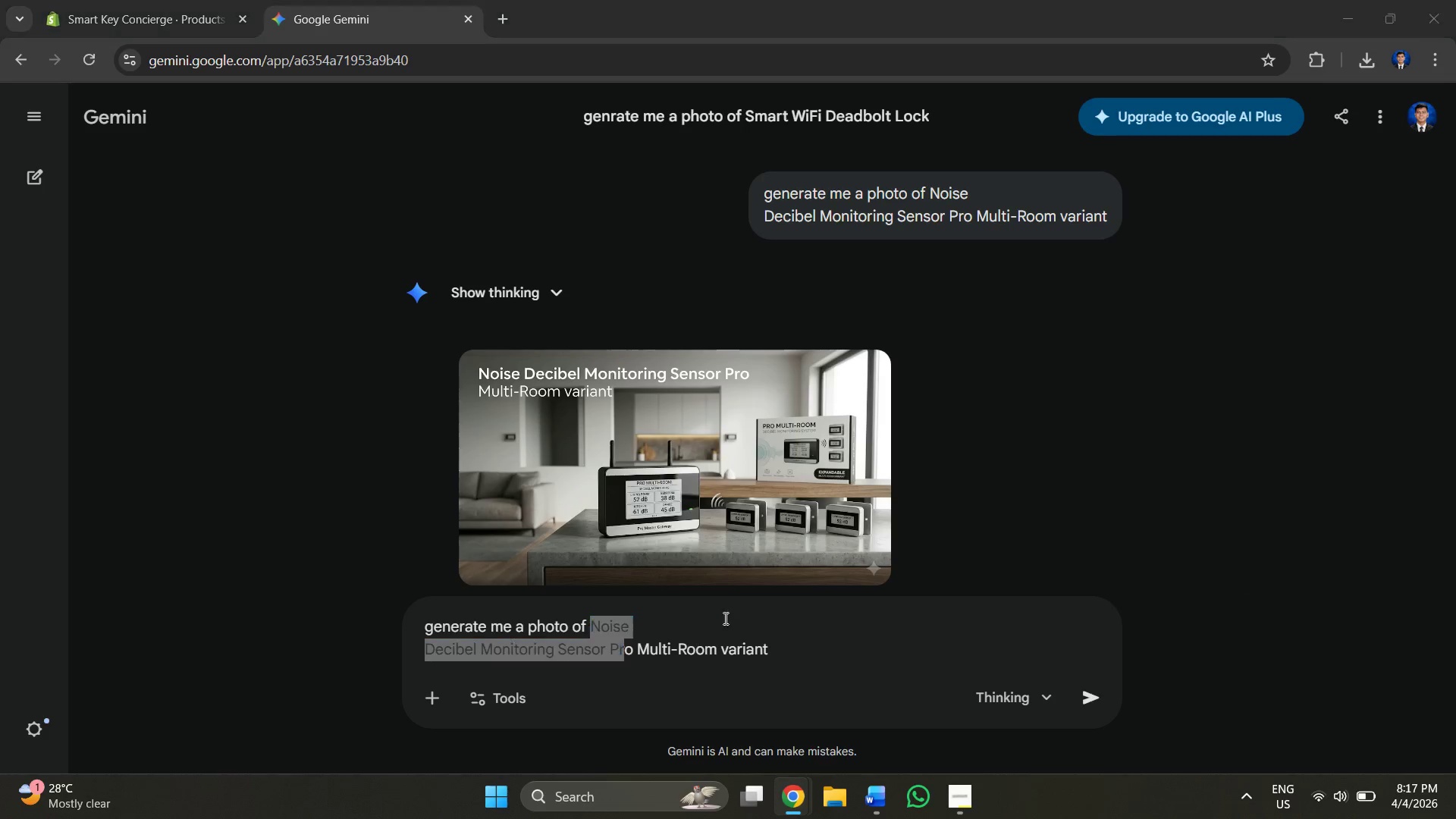 
key(Alt+Tab)
 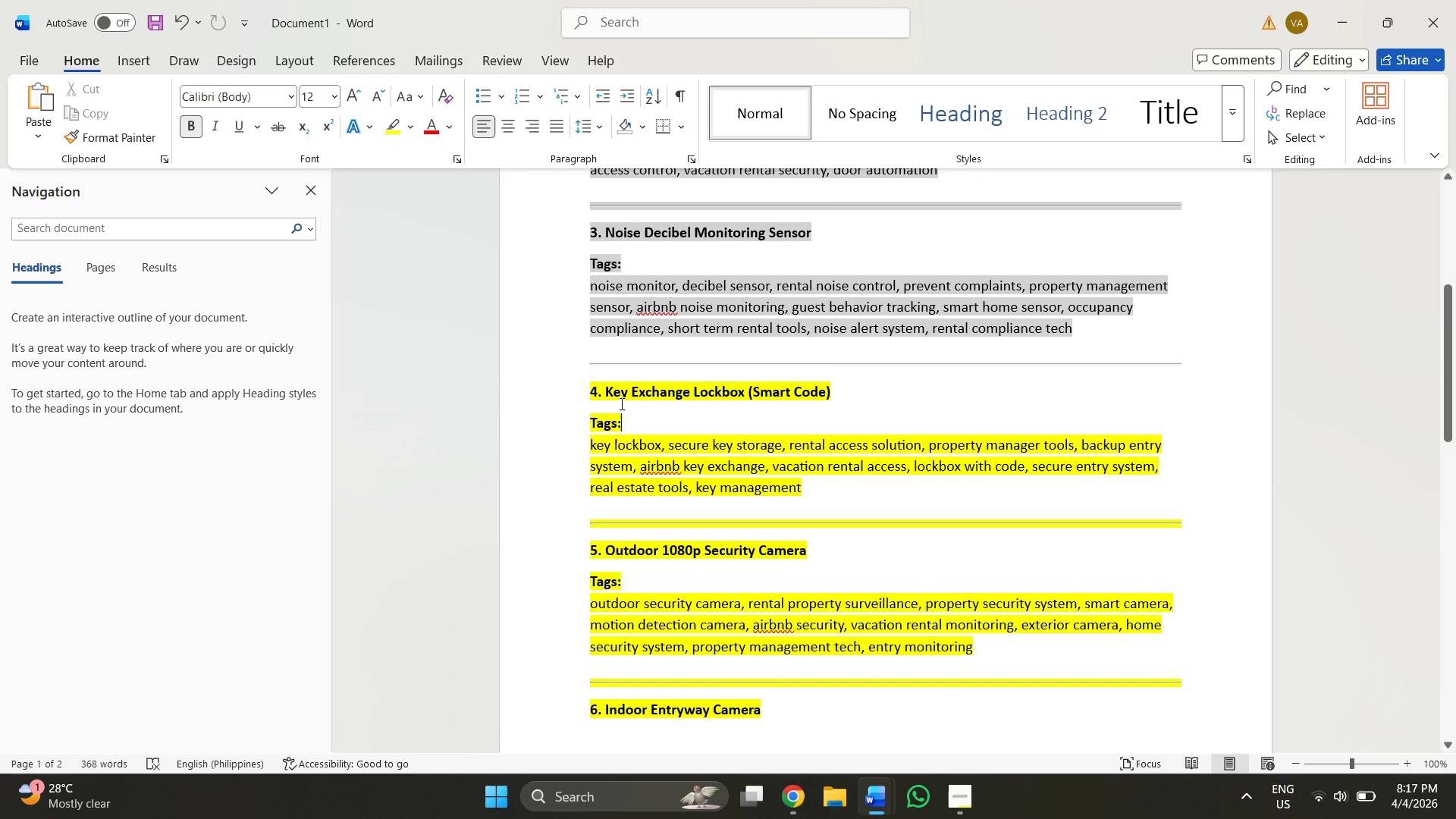 
left_click_drag(start_coordinate=[604, 391], to_coordinate=[830, 382])
 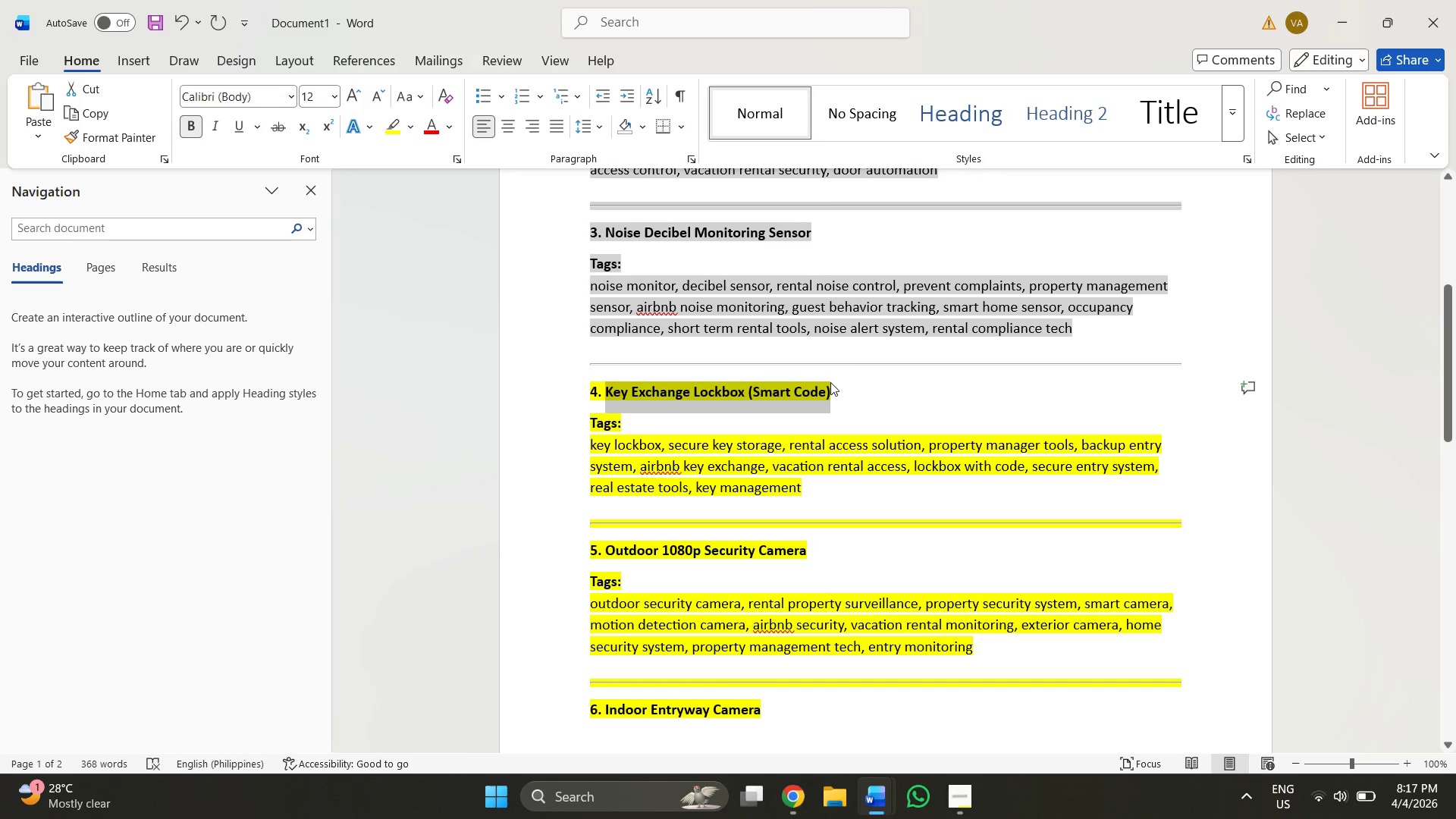 
key(Control+C)
 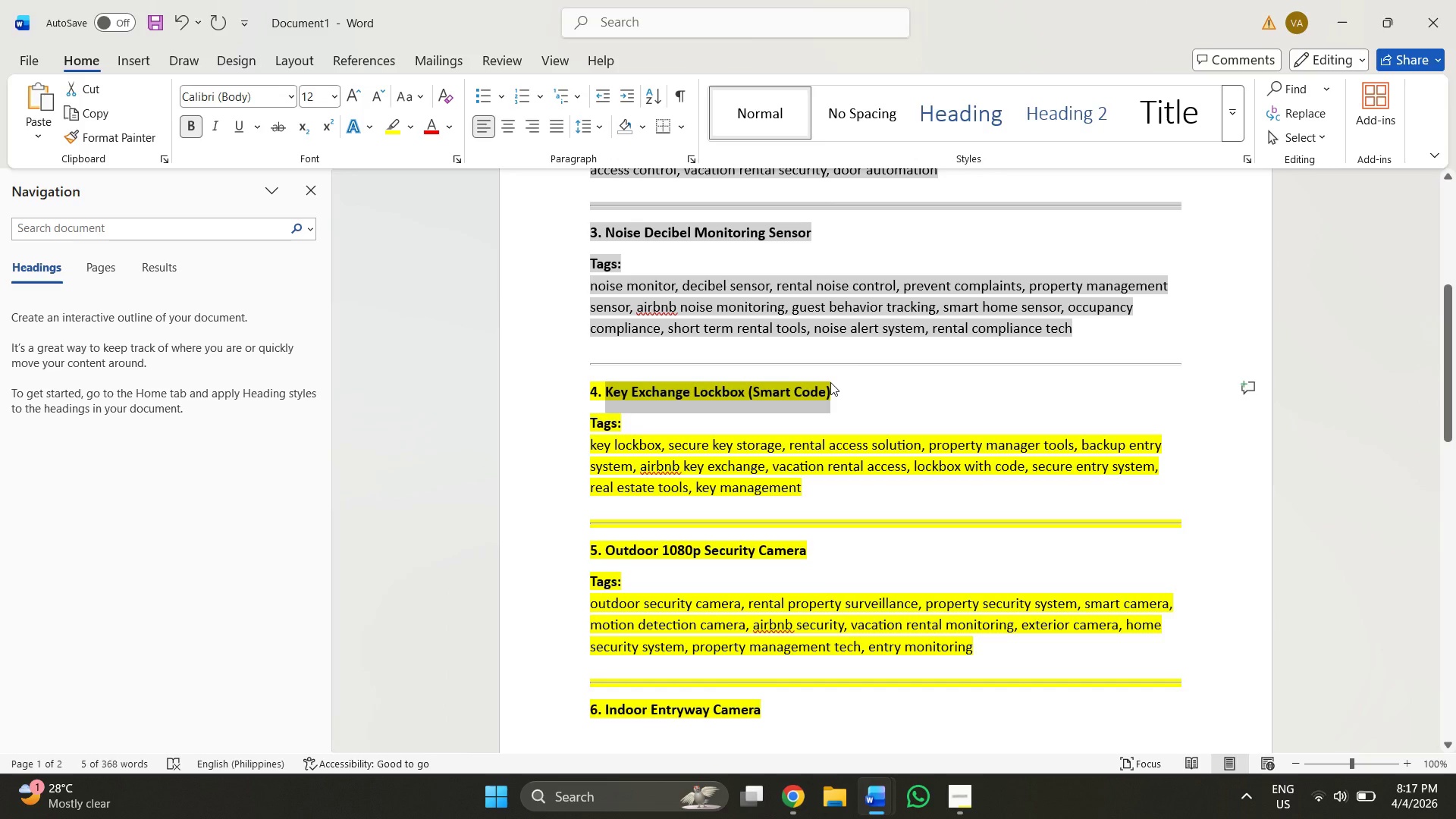 
key(Alt+AltLeft)
 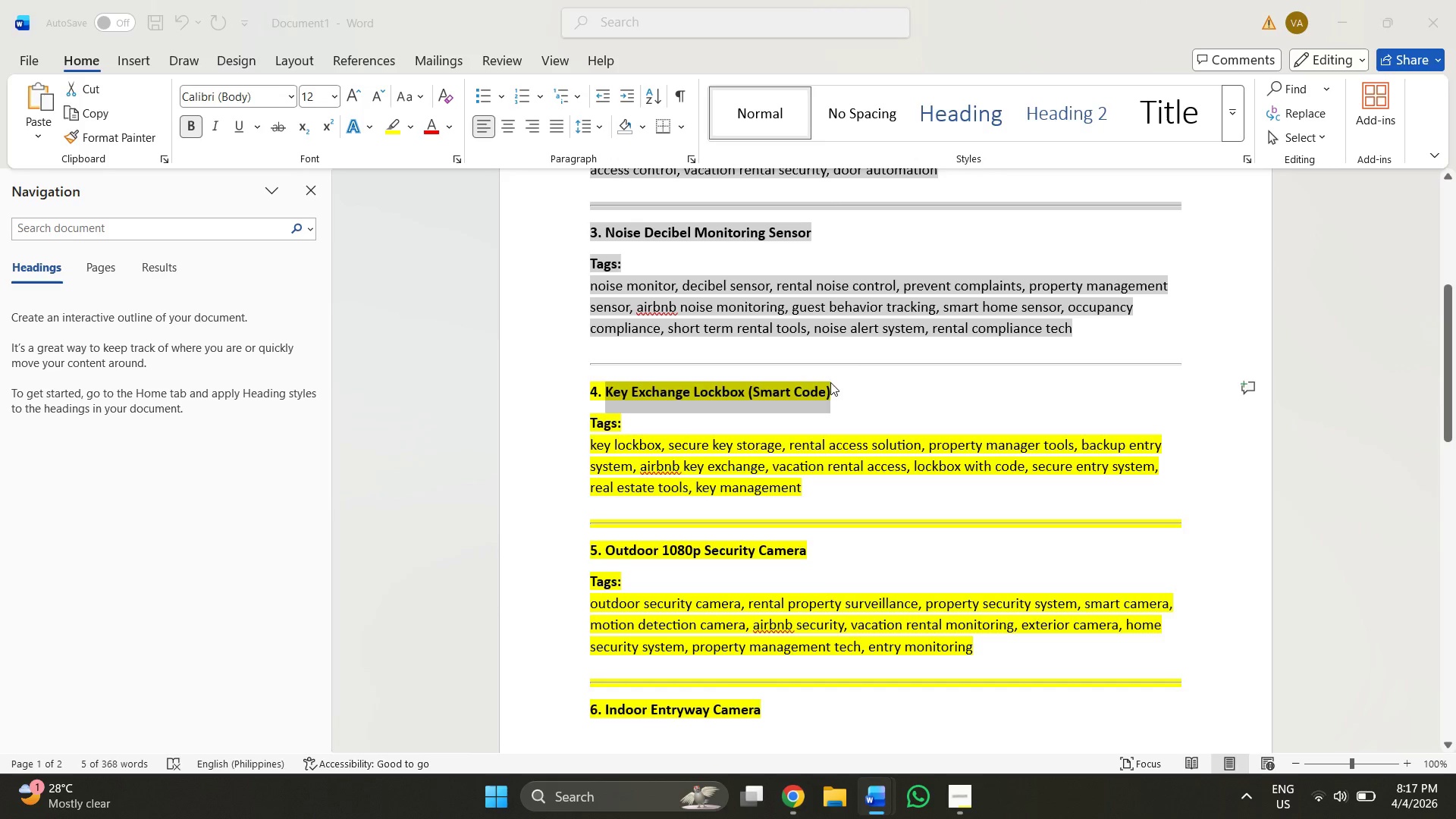 
key(Alt+Tab)
 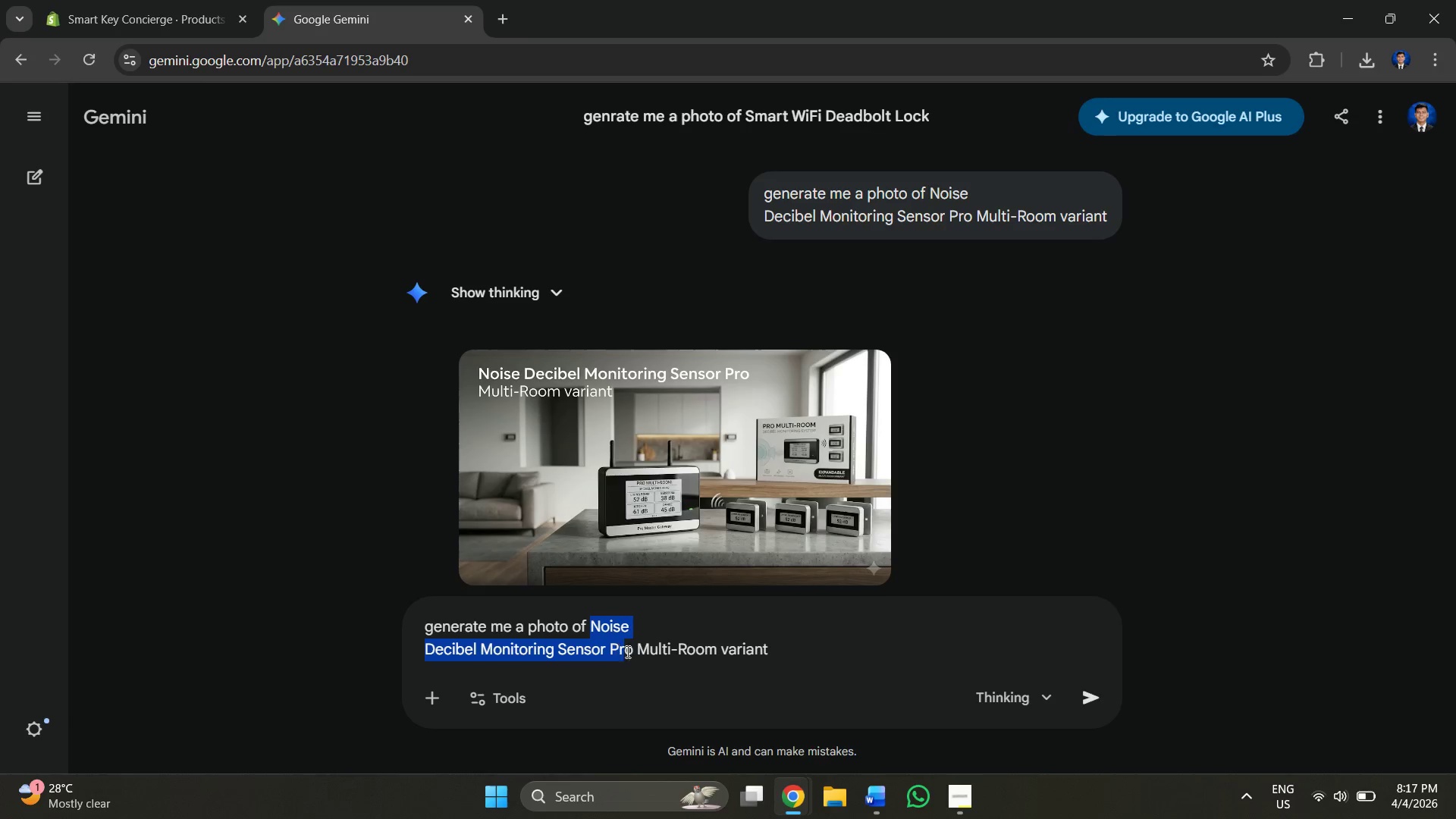 
left_click([648, 638])
 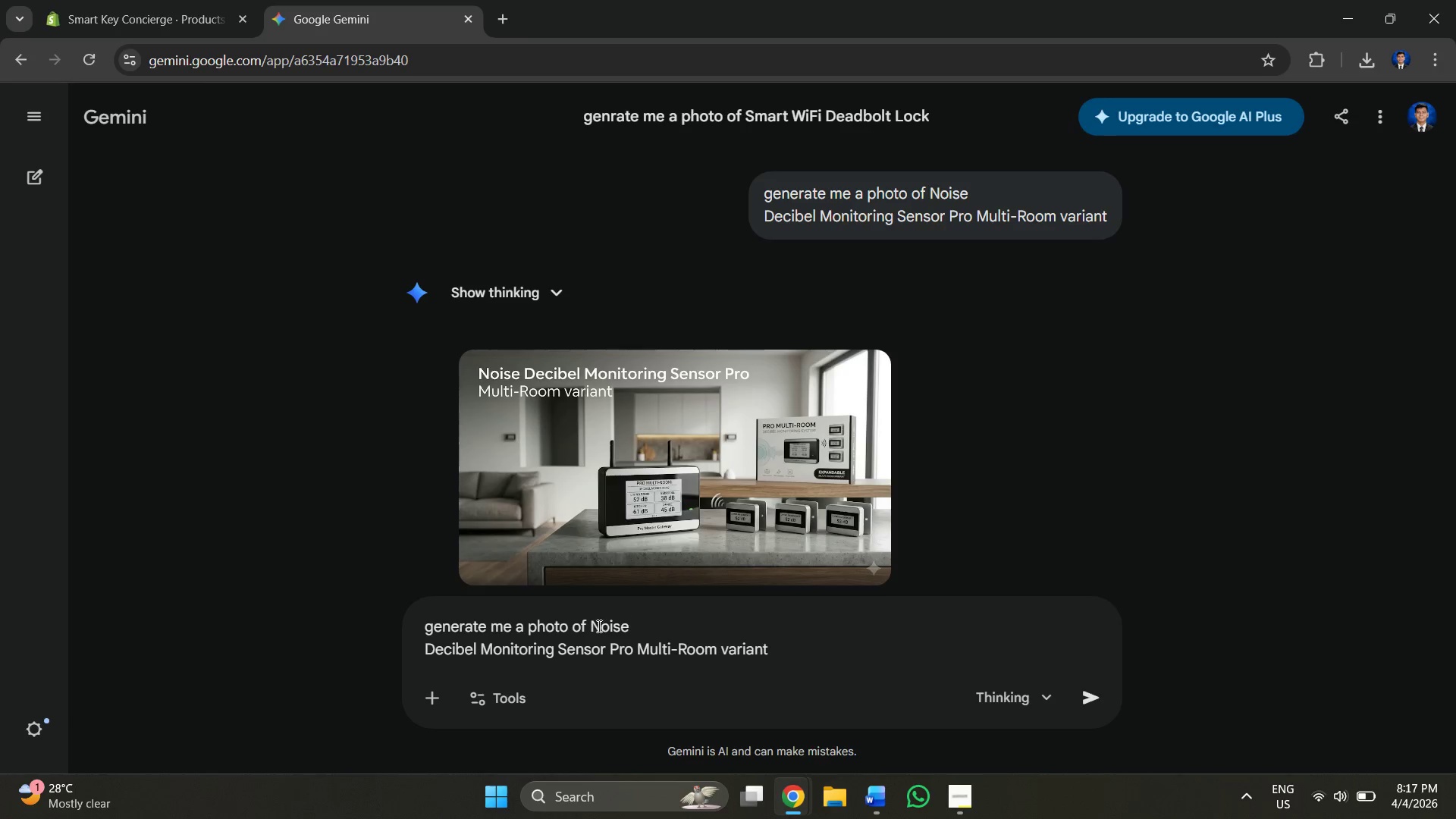 
left_click_drag(start_coordinate=[594, 623], to_coordinate=[605, 645])
 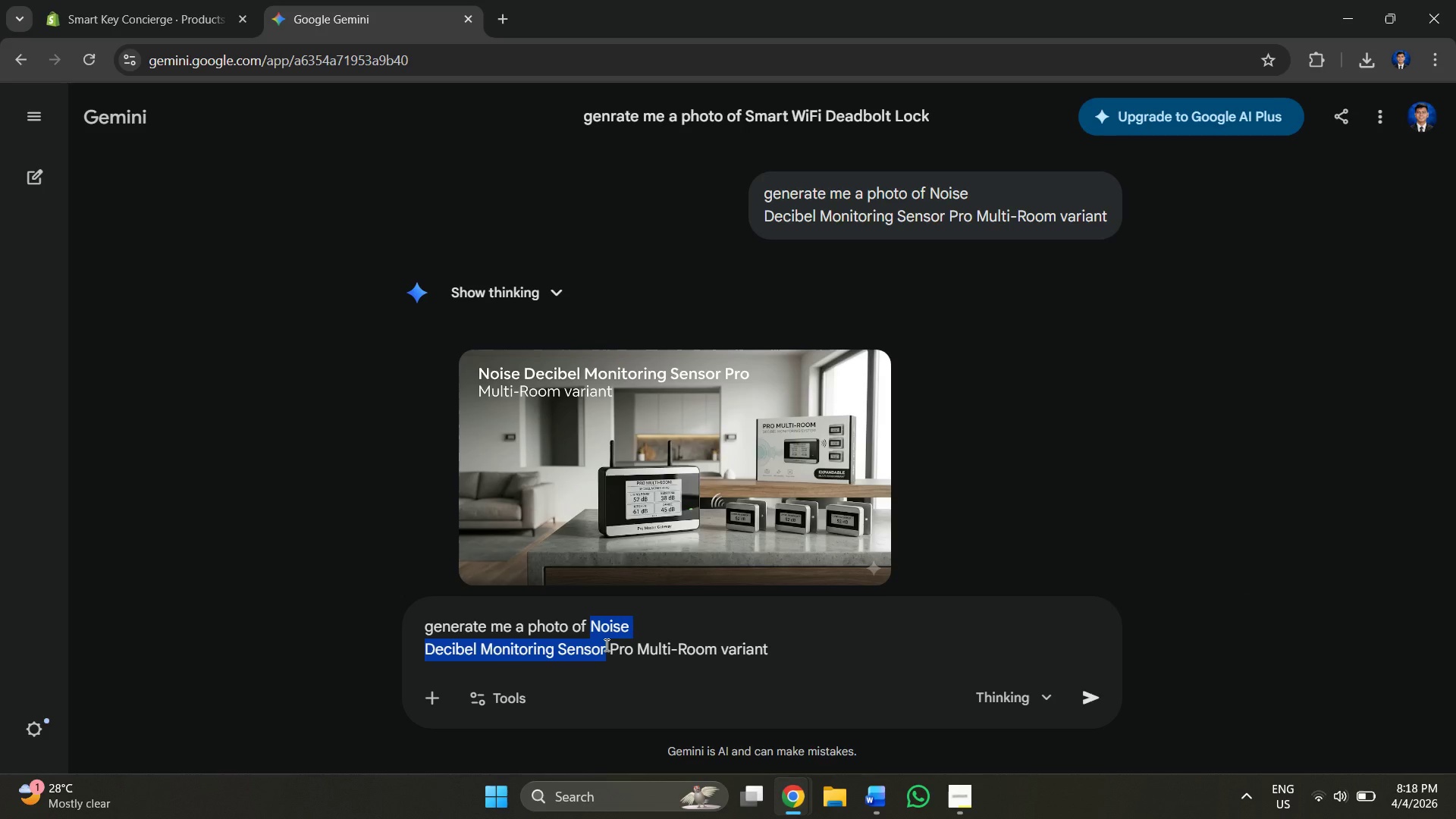 
key(Control+V)
 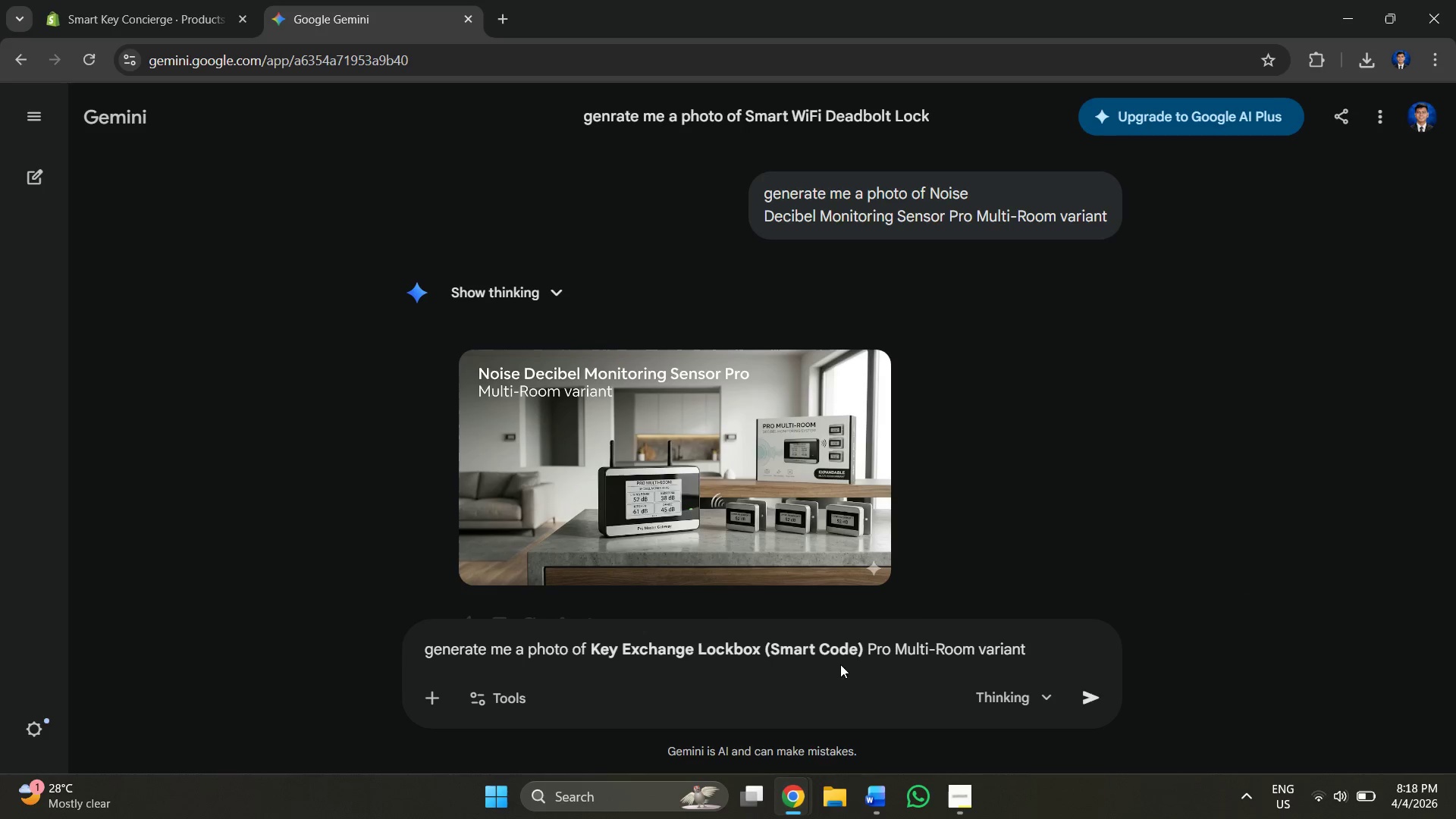 
left_click([873, 650])
 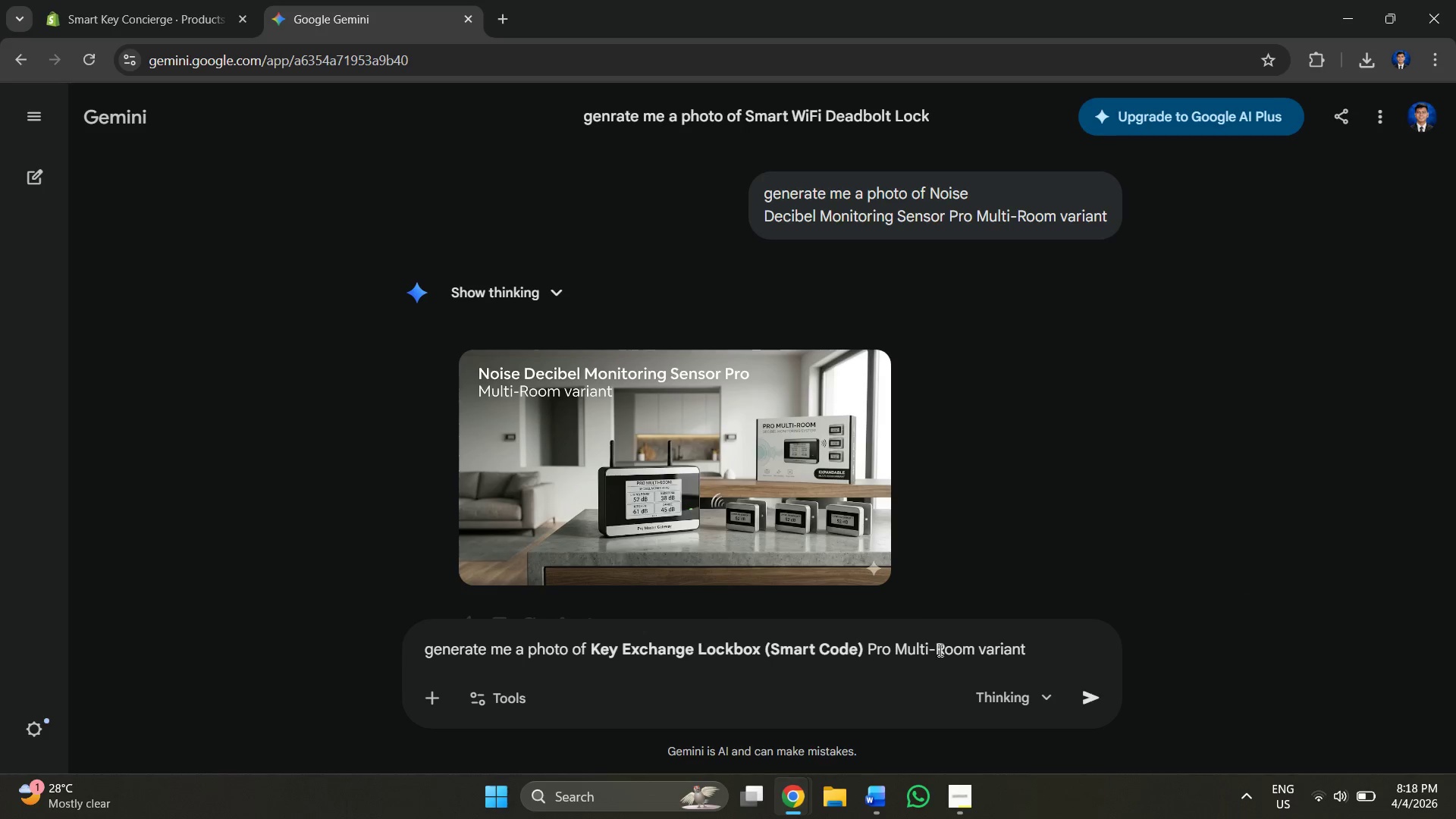 
left_click([941, 650])
 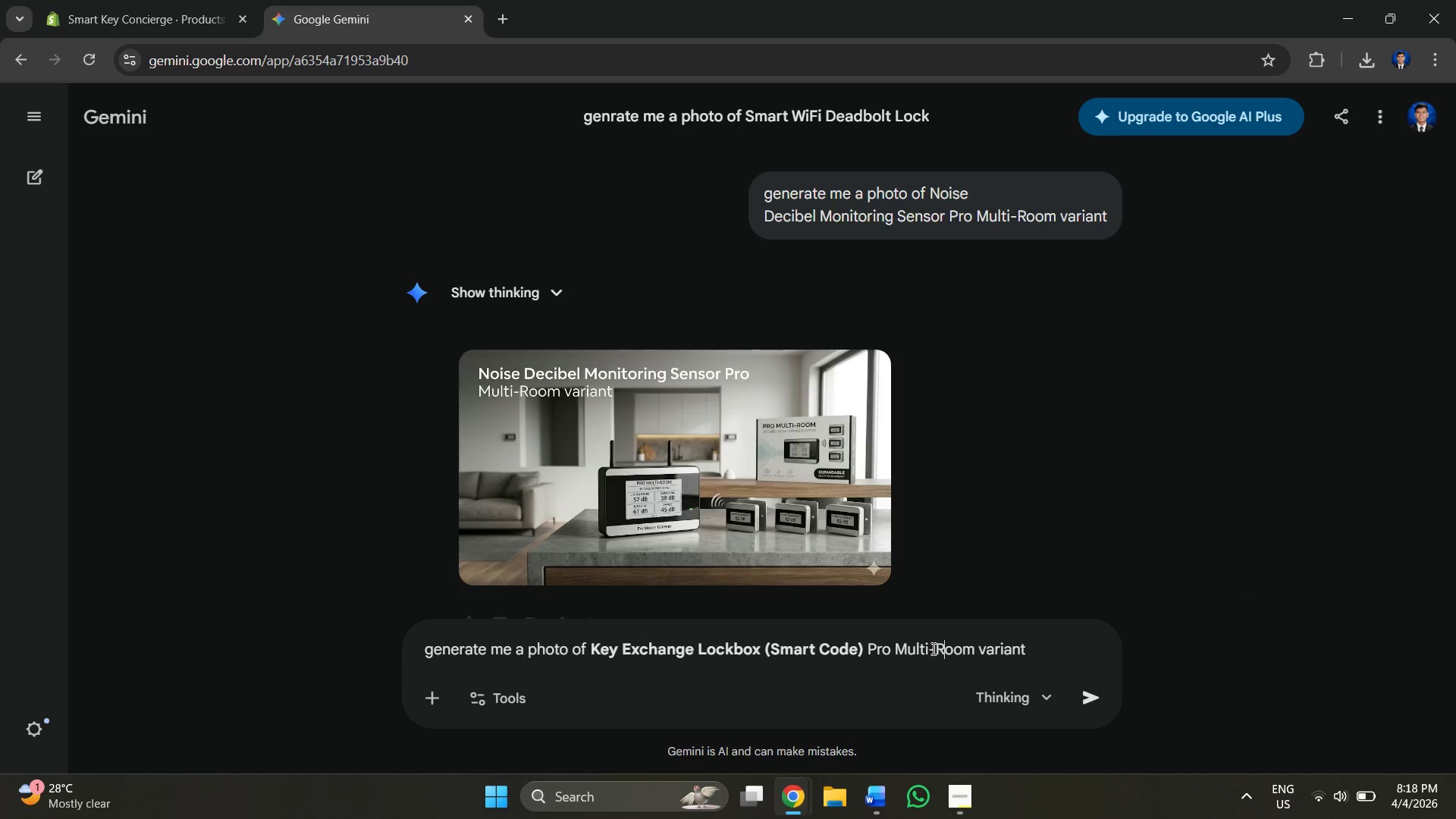 
key(Alt+AltLeft)
 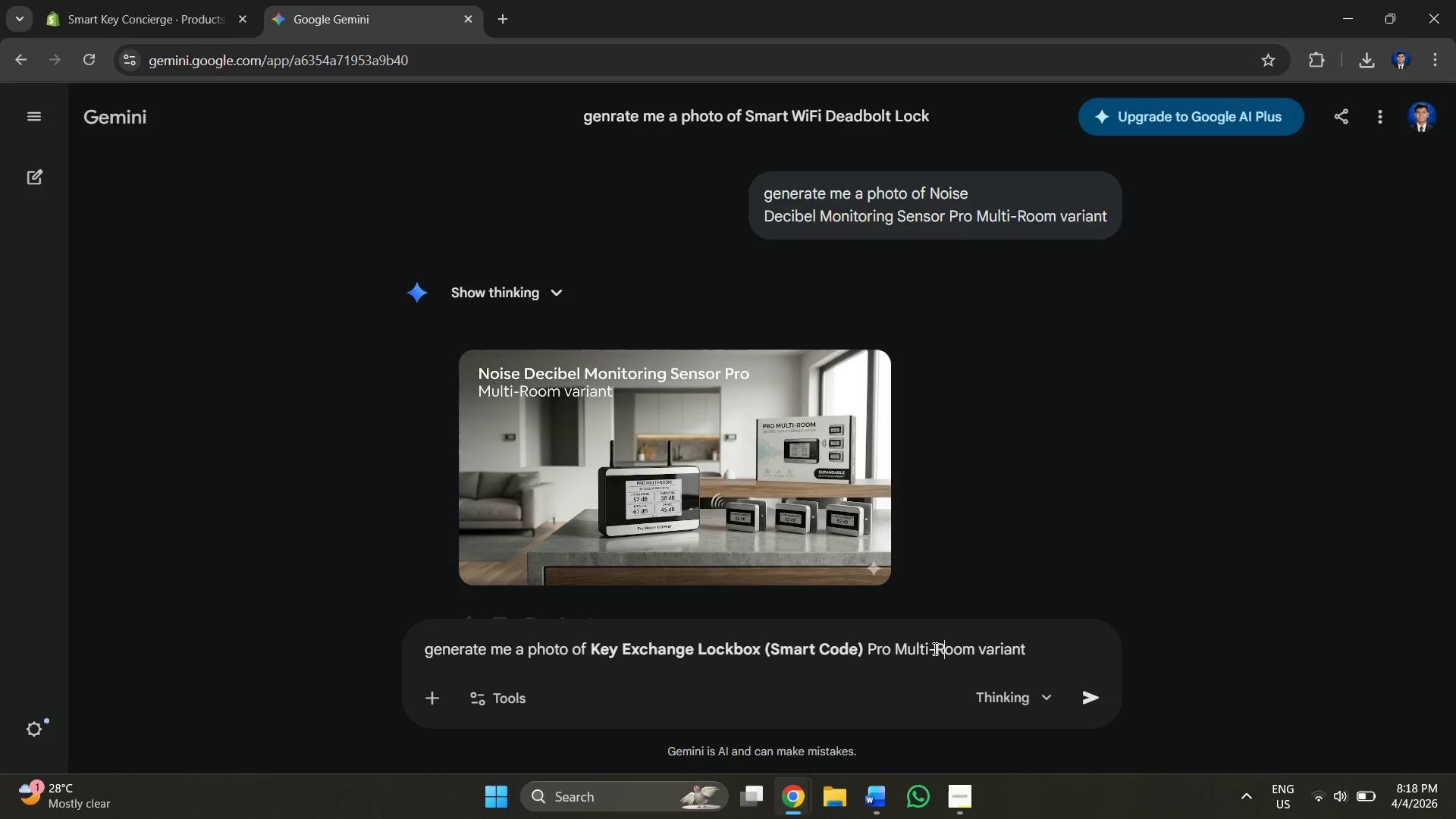 
key(Alt+Tab)
 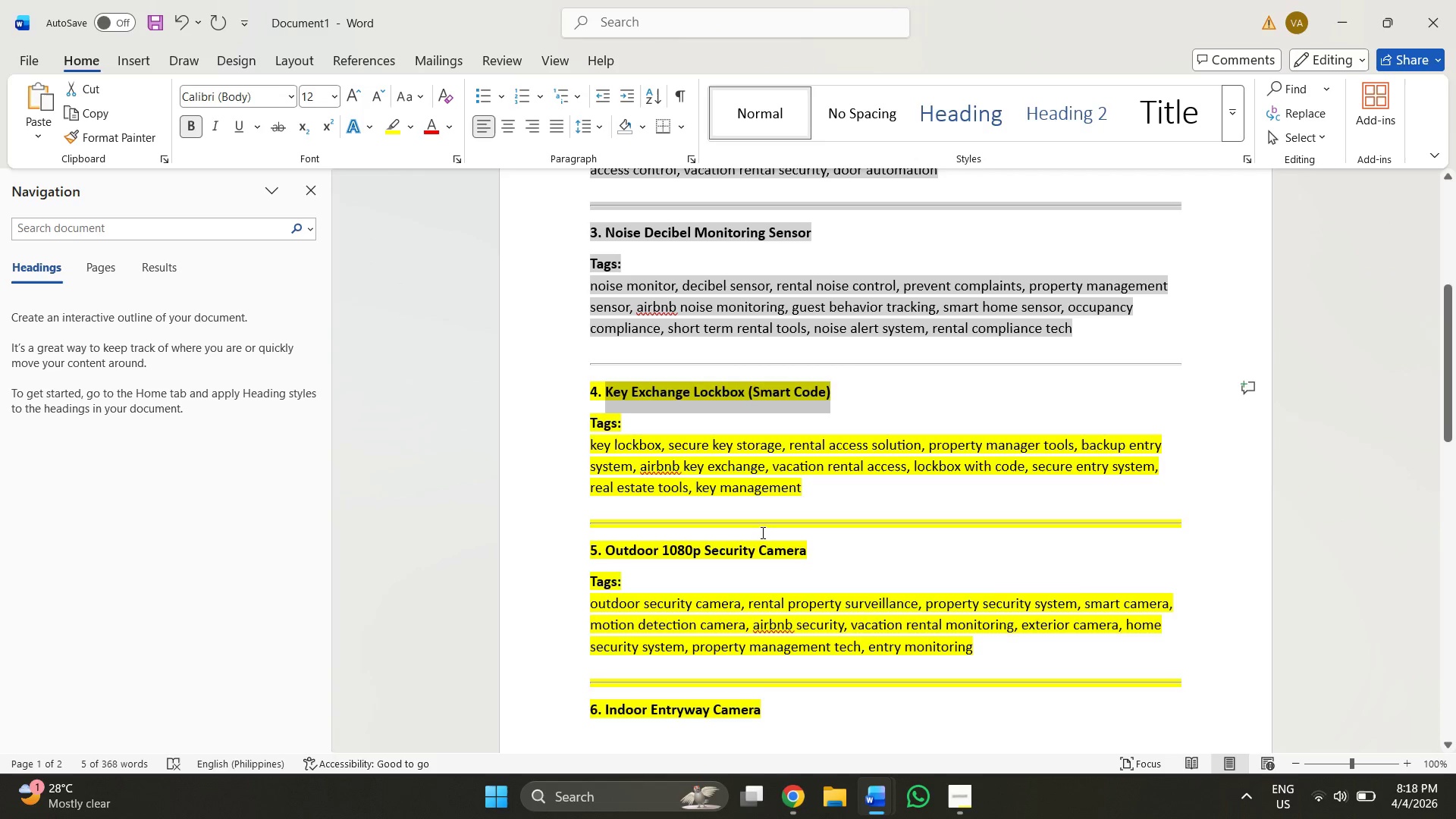 
scroll: coordinate [765, 523], scroll_direction: down, amount: 1.0
 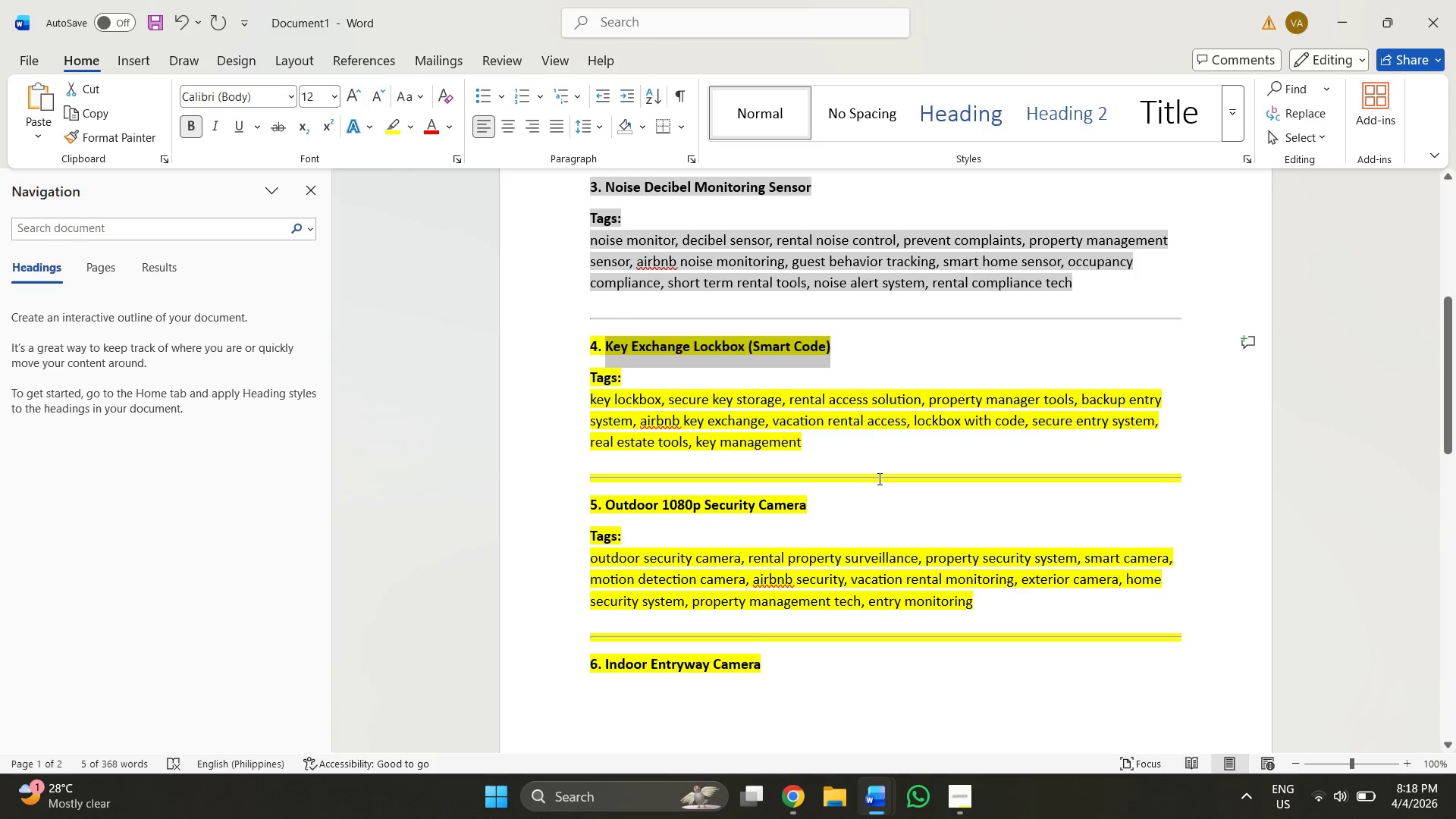 
key(Alt+Tab)
 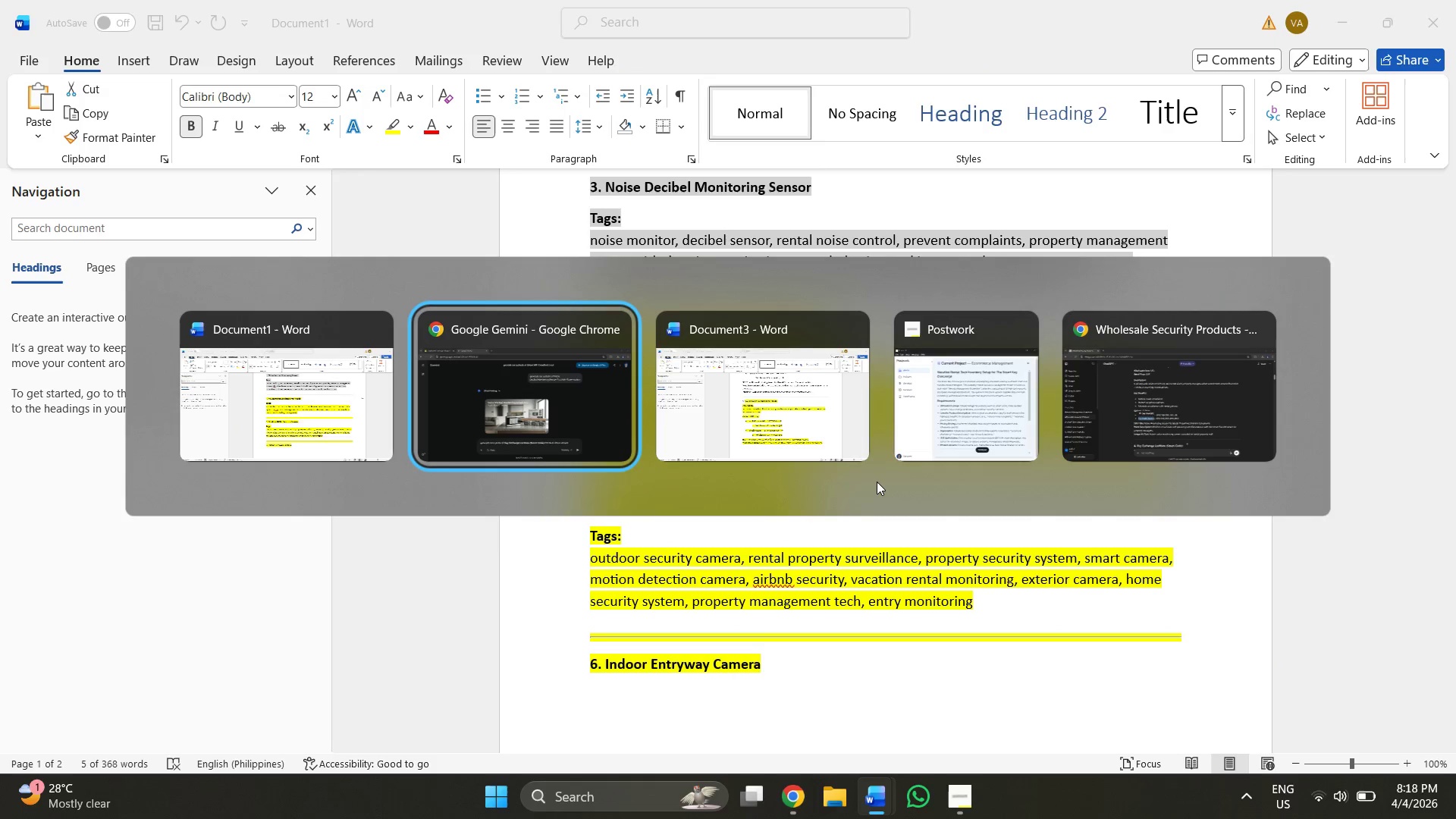 
key(Alt+Tab)
 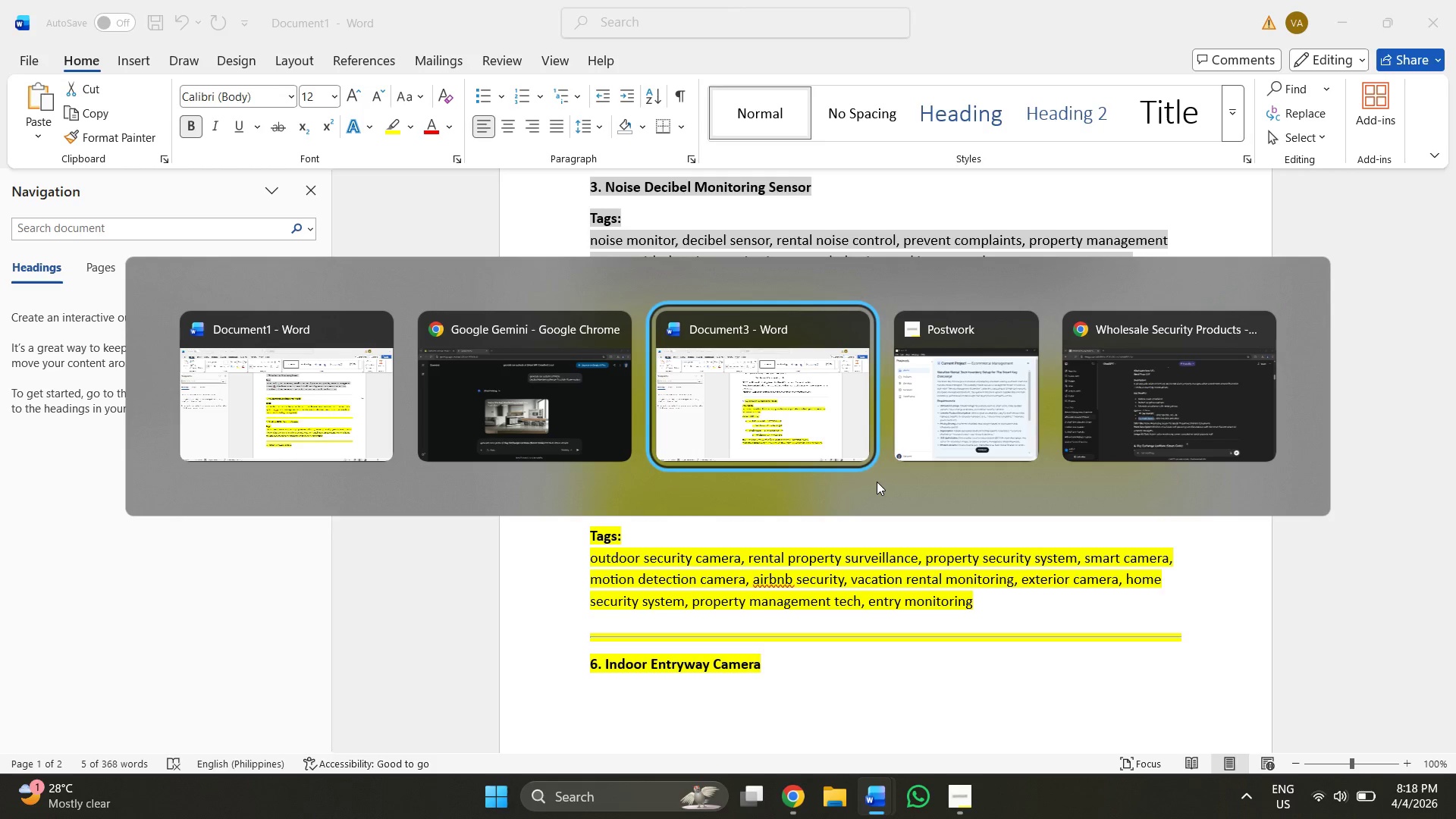 
key(Alt+Tab)
 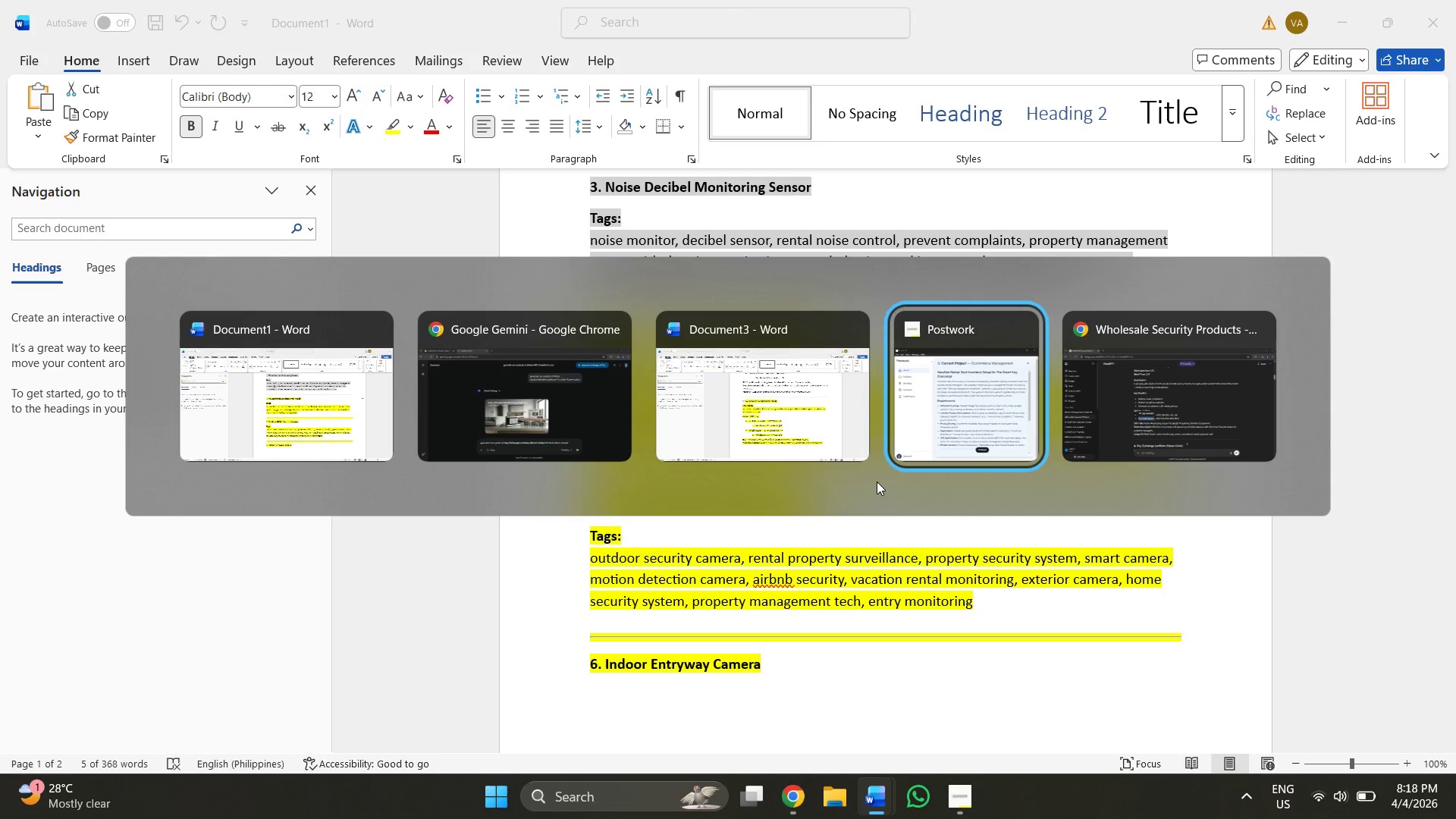 
key(Alt+Tab)
 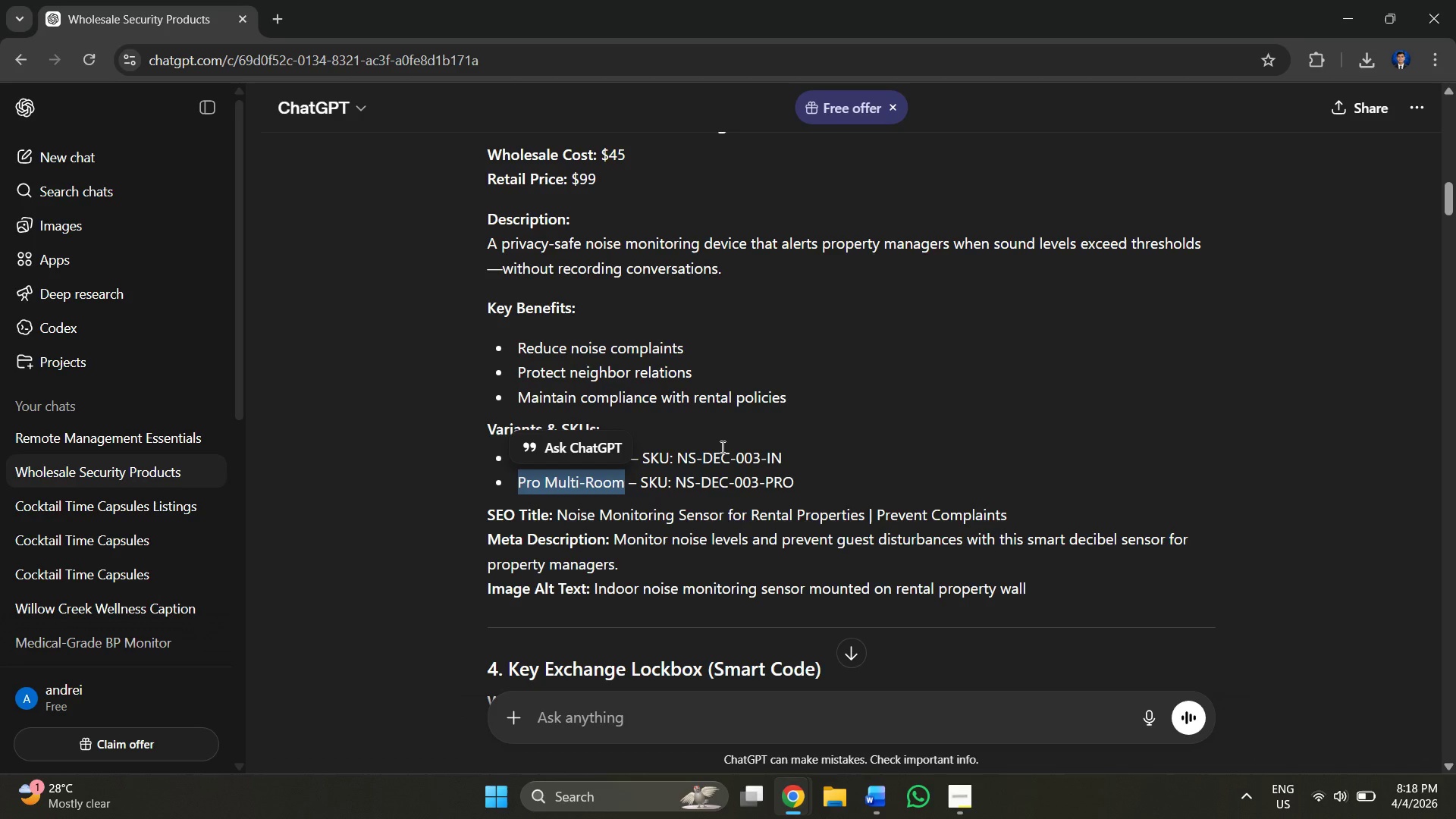 
left_click([716, 445])
 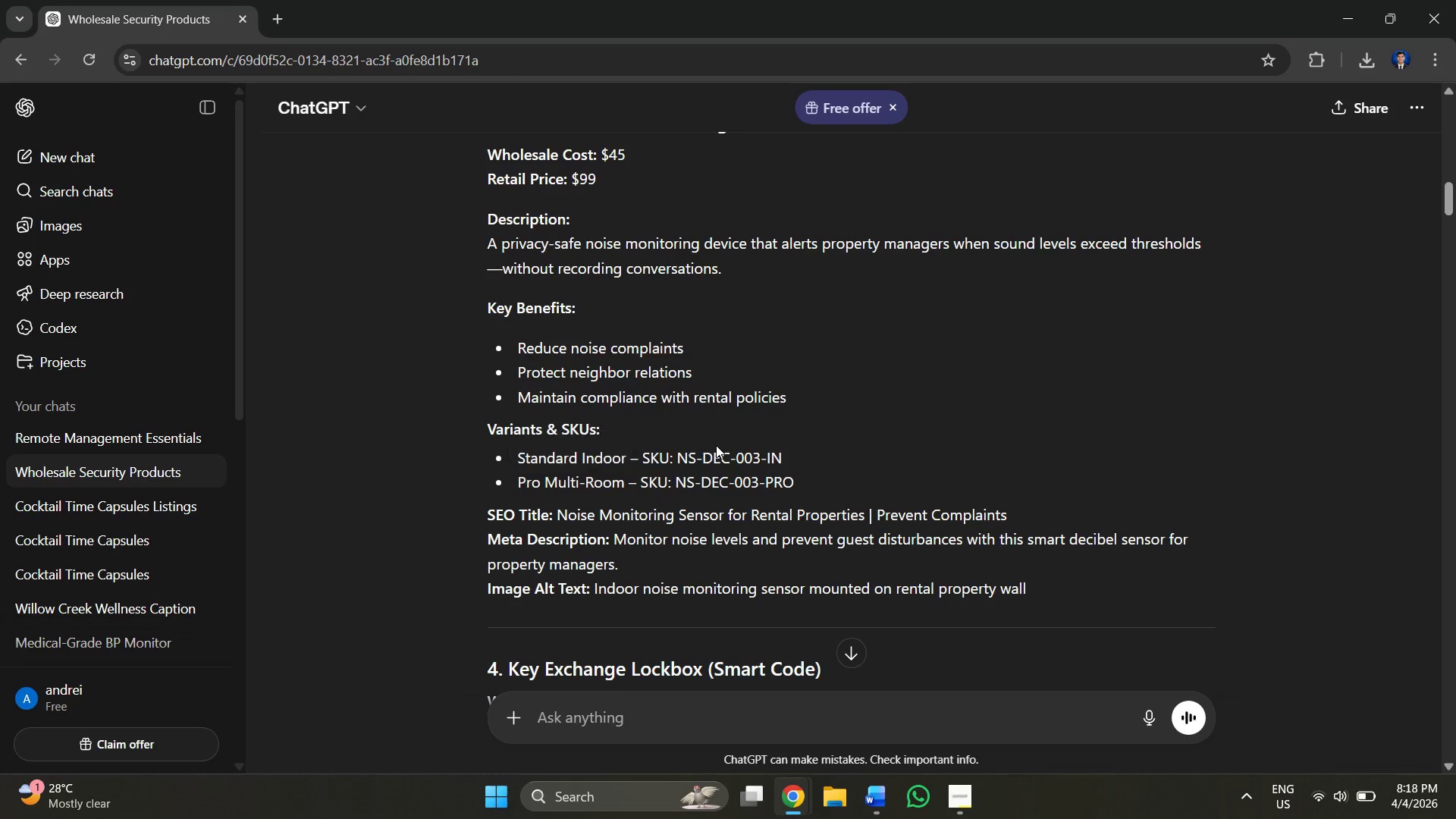 
scroll: coordinate [716, 445], scroll_direction: down, amount: 3.0
 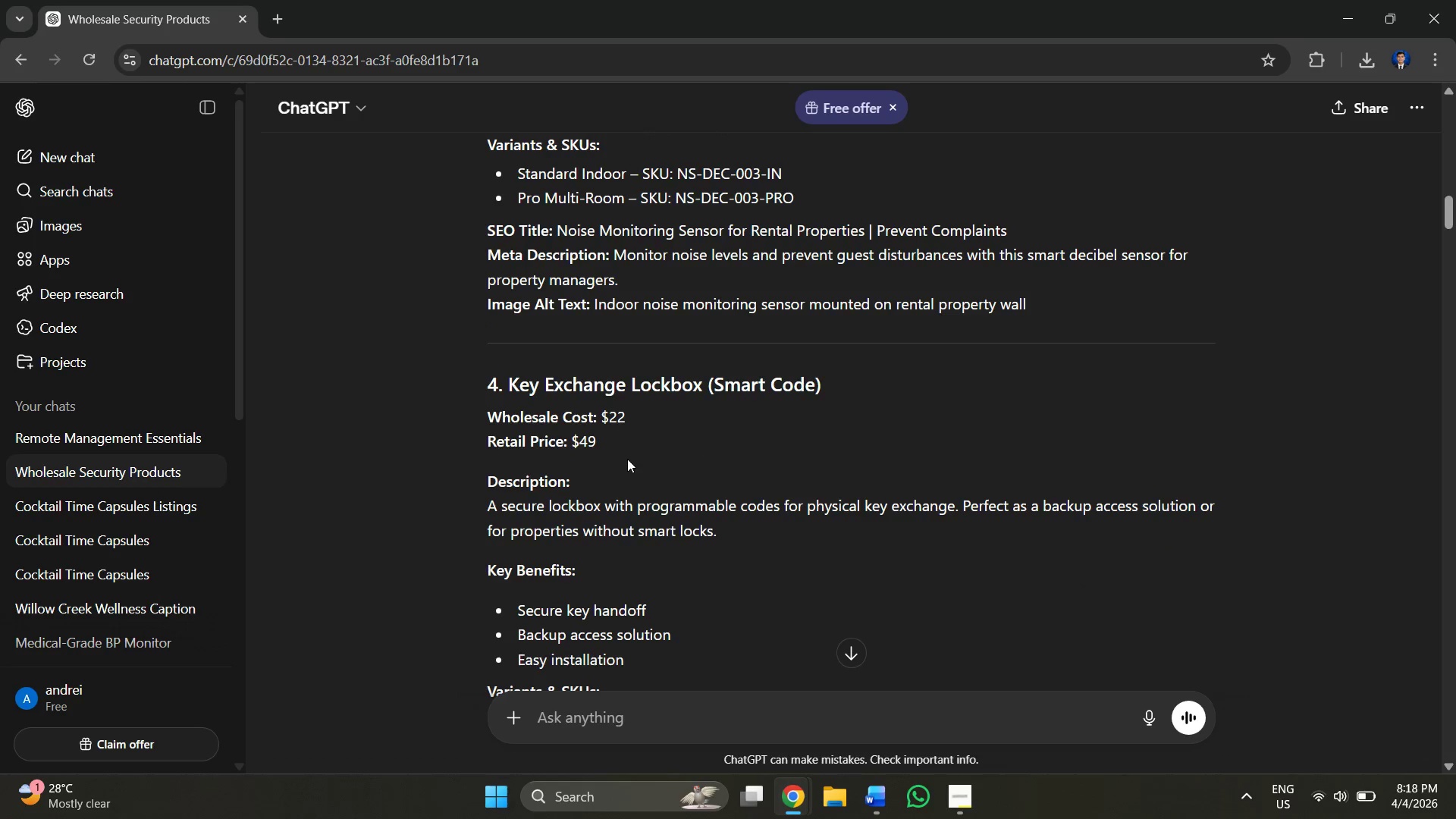 
scroll: coordinate [627, 461], scroll_direction: up, amount: 1.0
 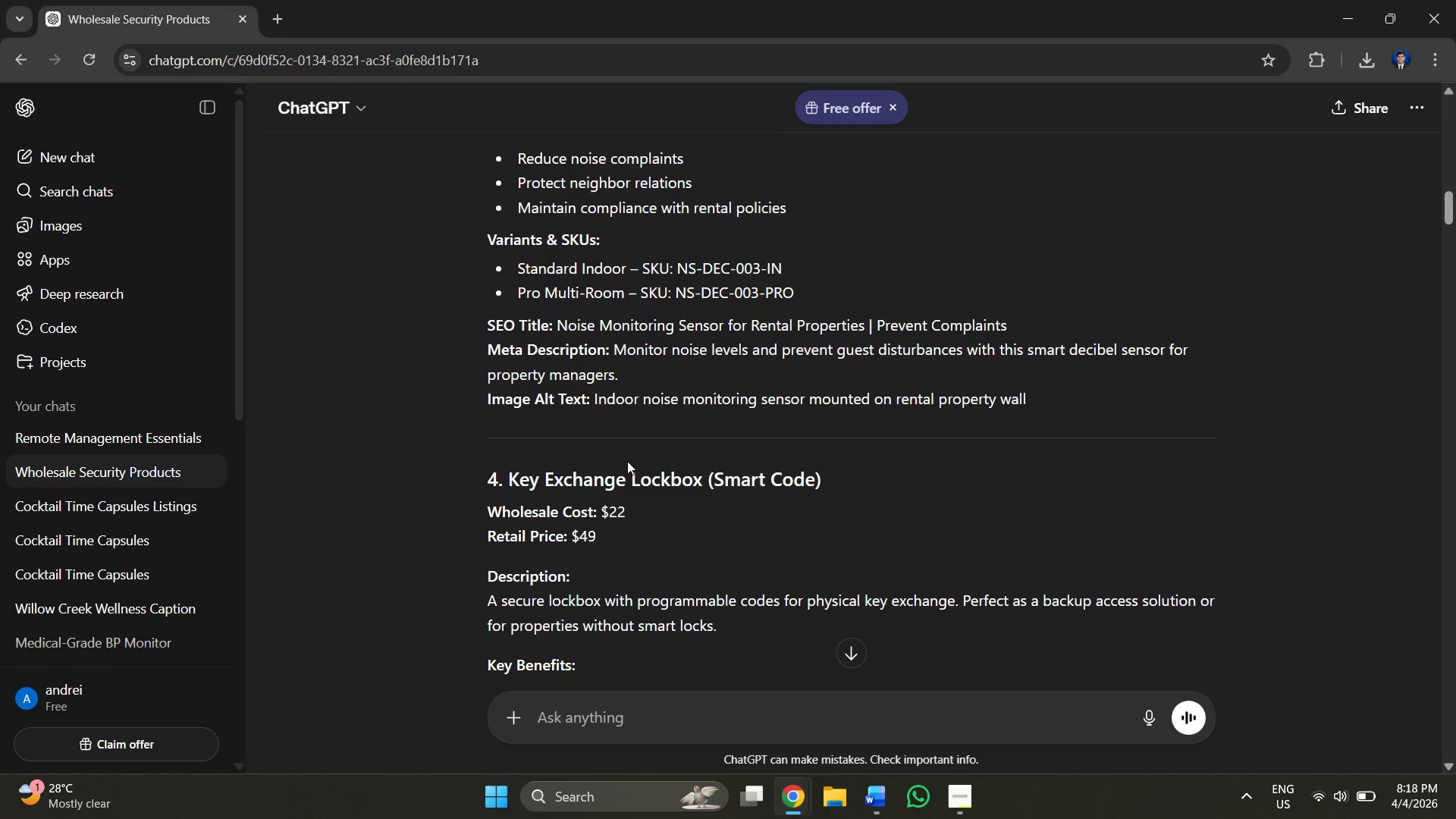 
key(Alt+Tab)
 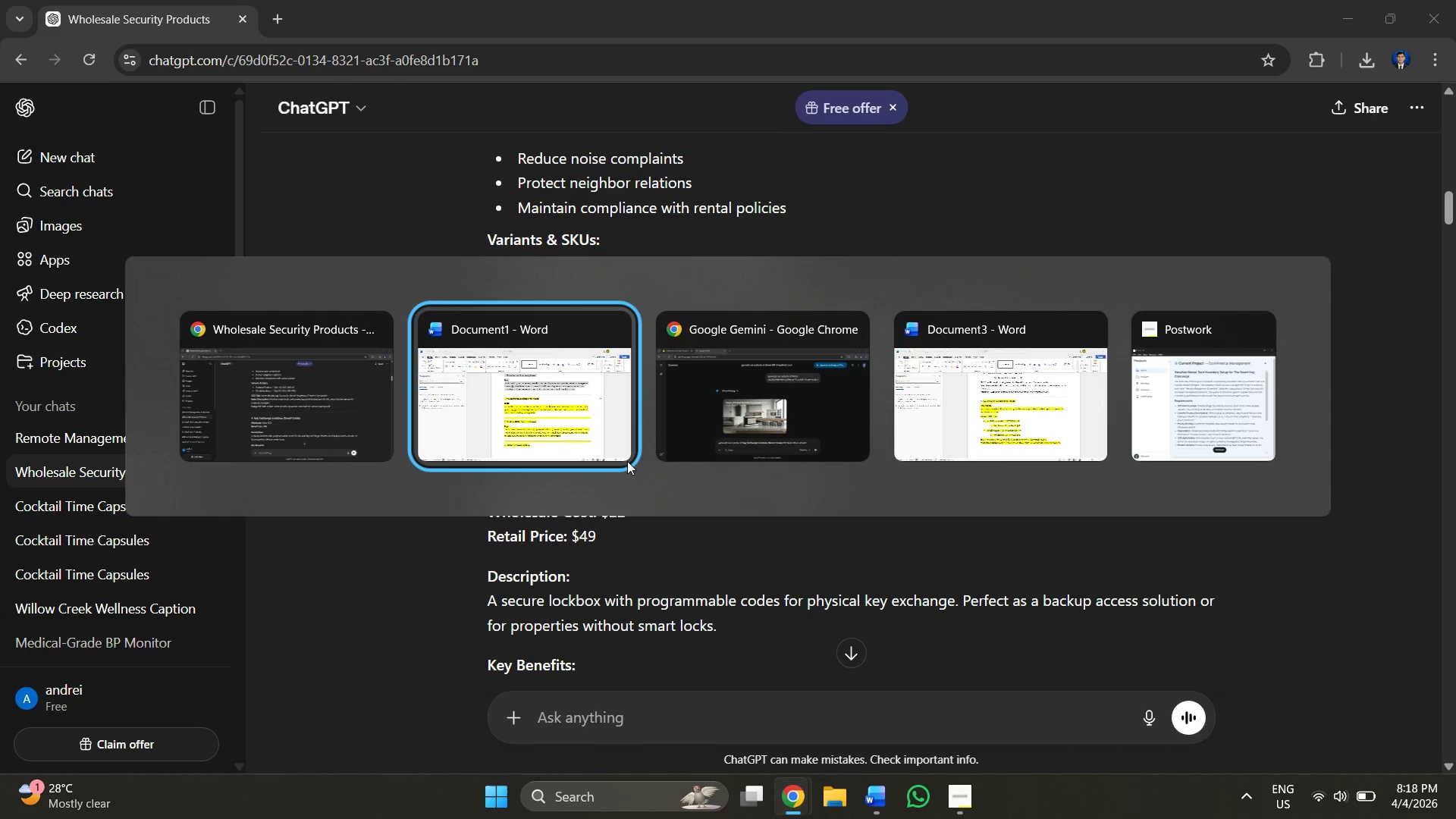 
key(Alt+Tab)
 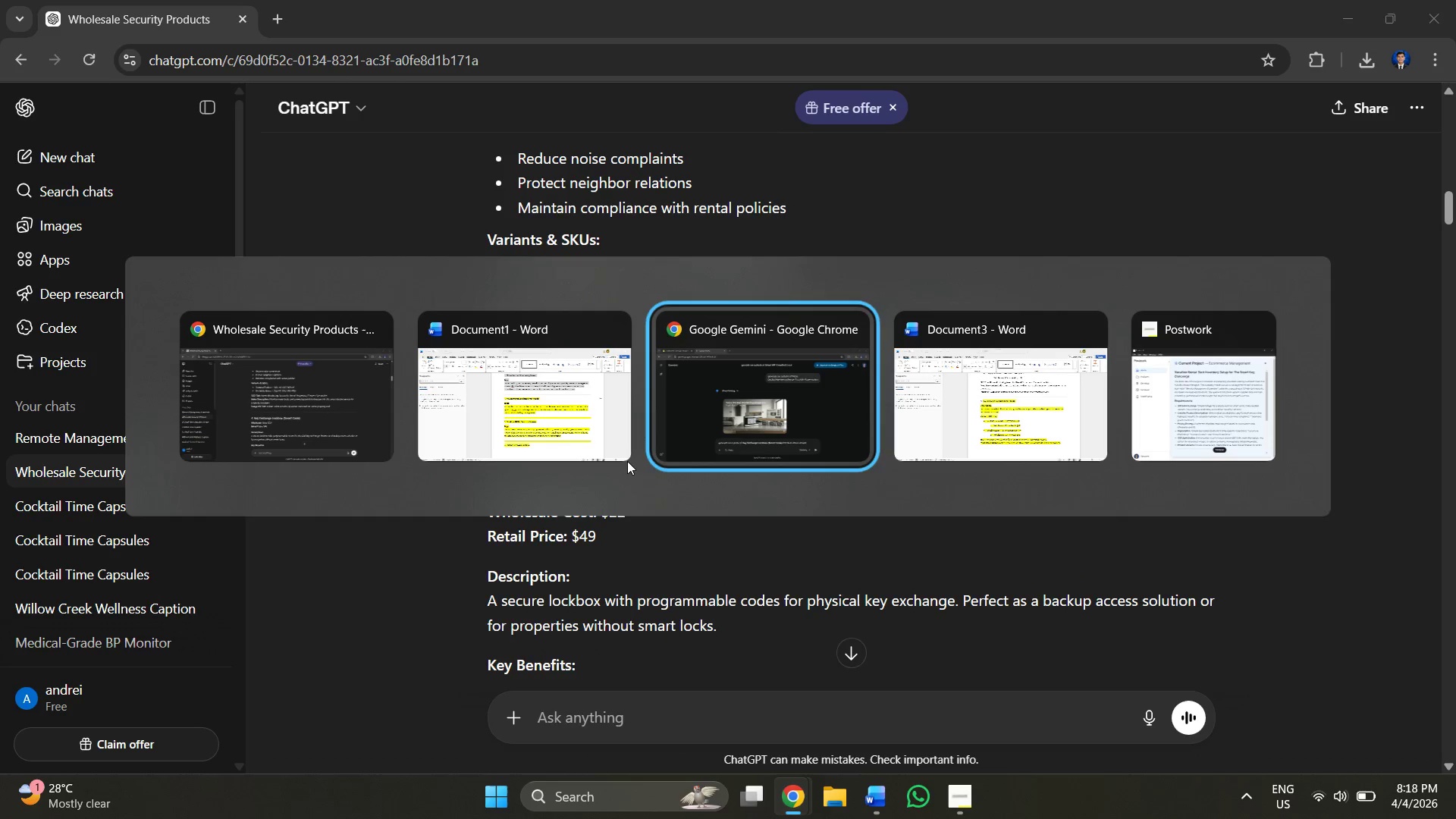 
key(Alt+Tab)
 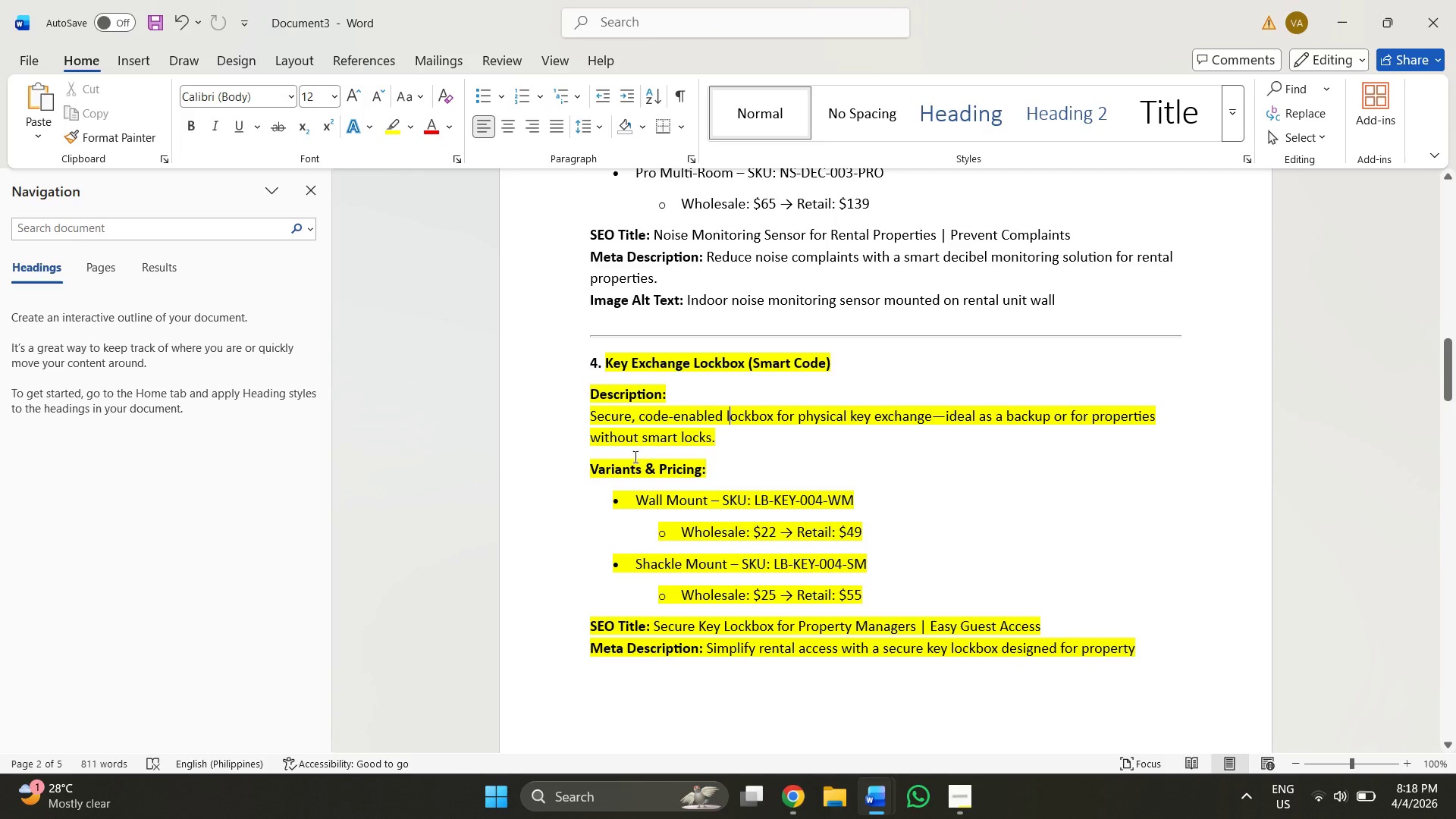 
left_click([754, 410])
 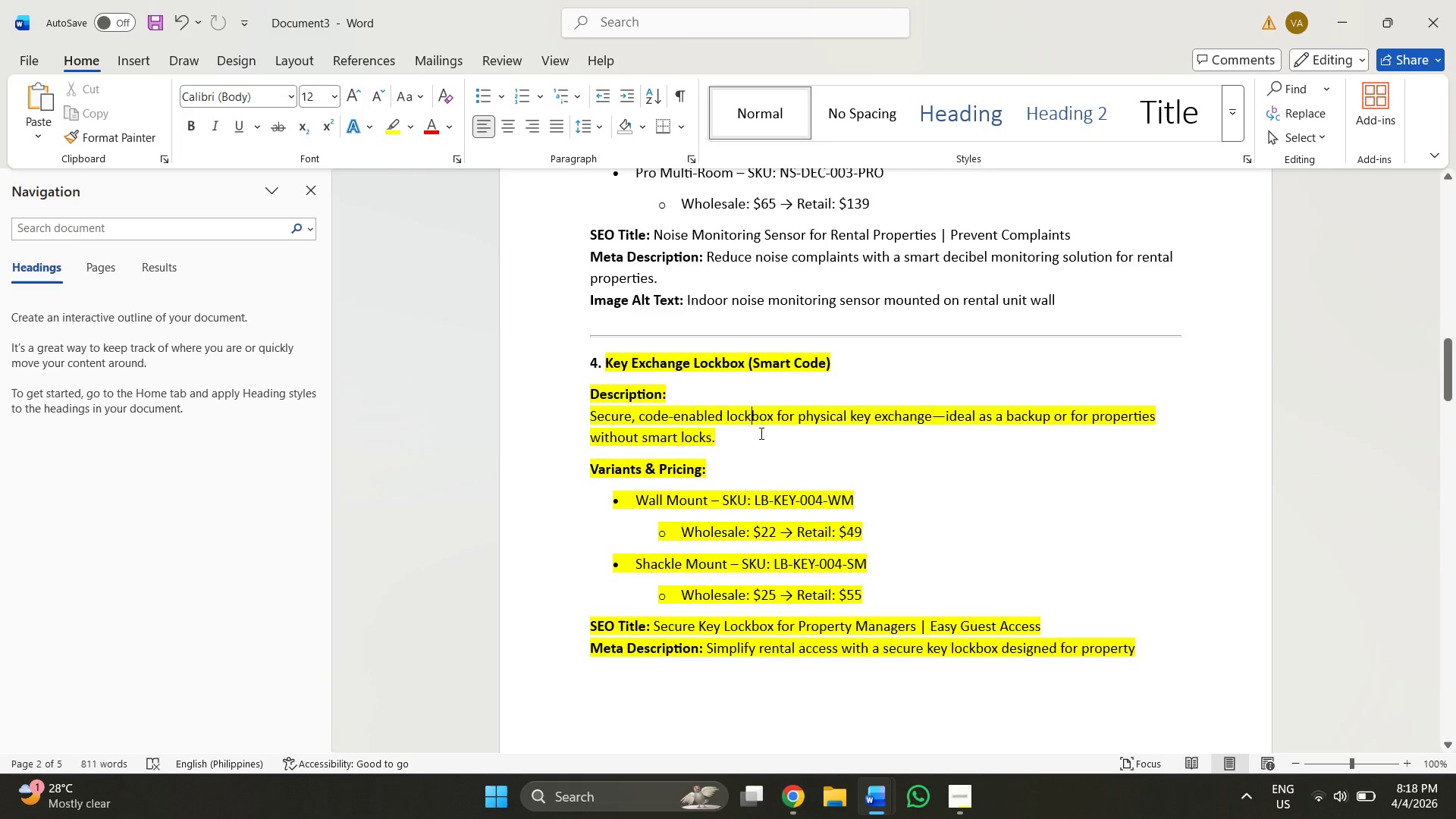 
left_click([706, 441])
 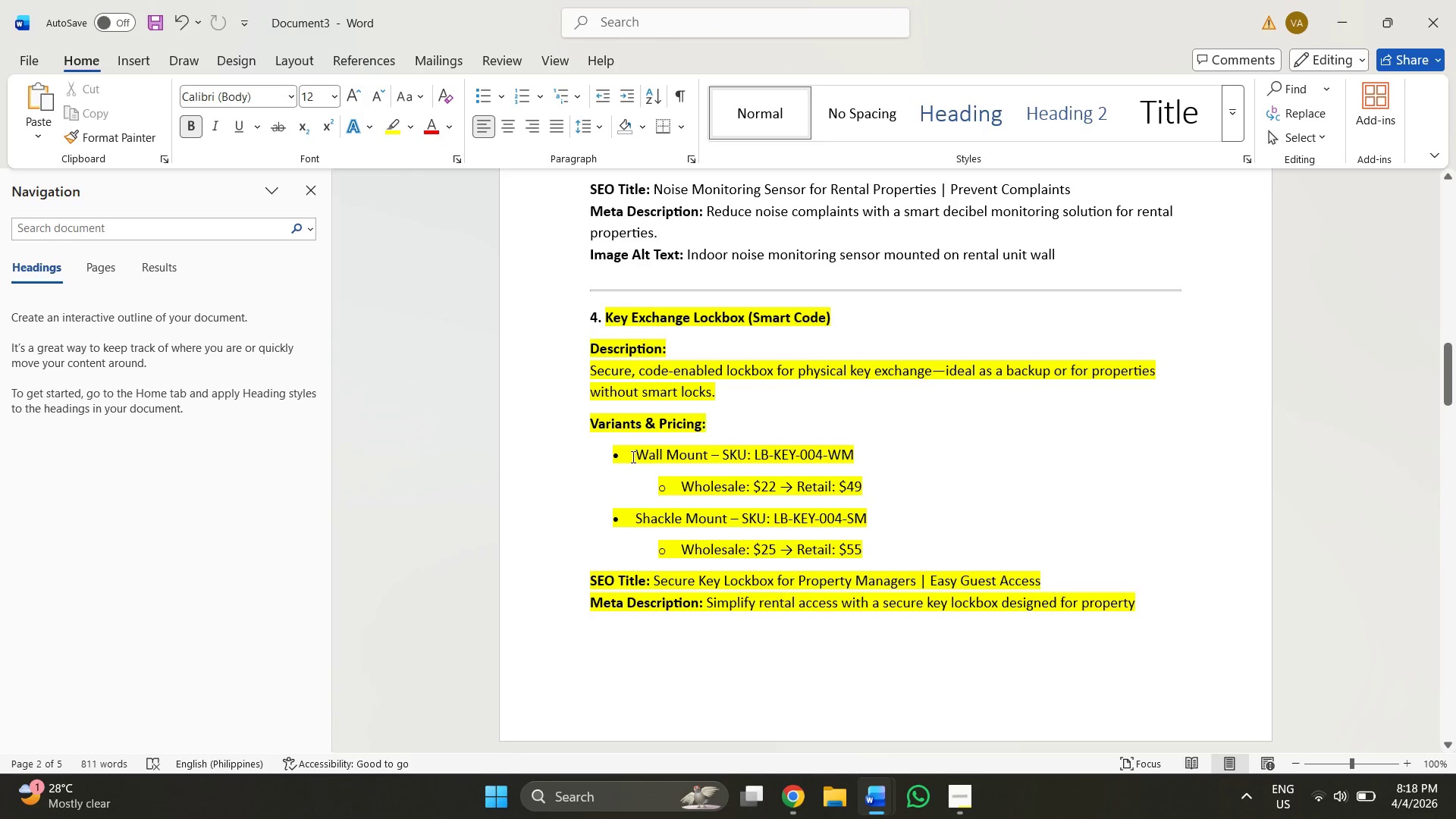 
scroll: coordinate [749, 438], scroll_direction: down, amount: 1.0
 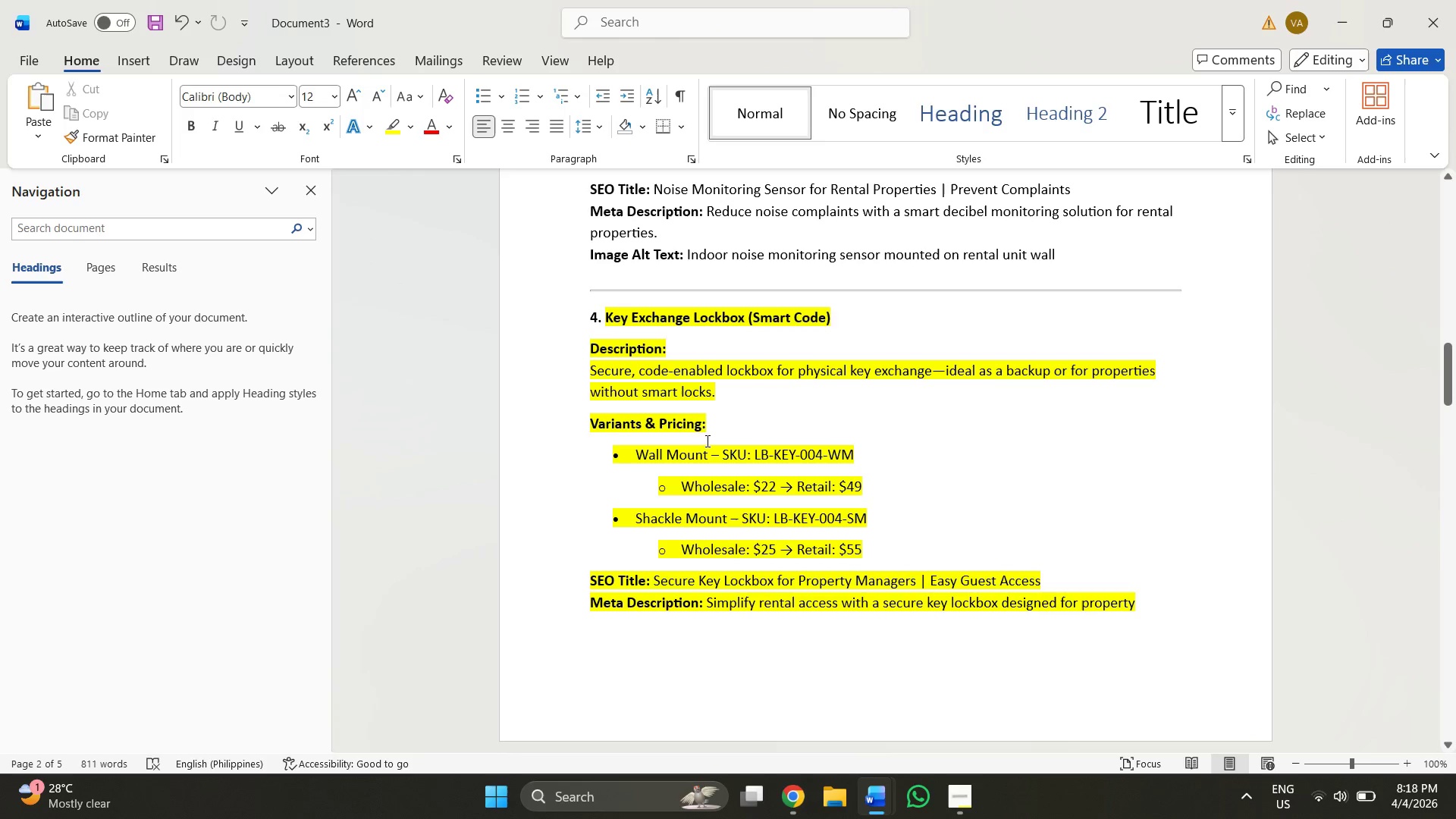 
left_click_drag(start_coordinate=[638, 457], to_coordinate=[698, 459])
 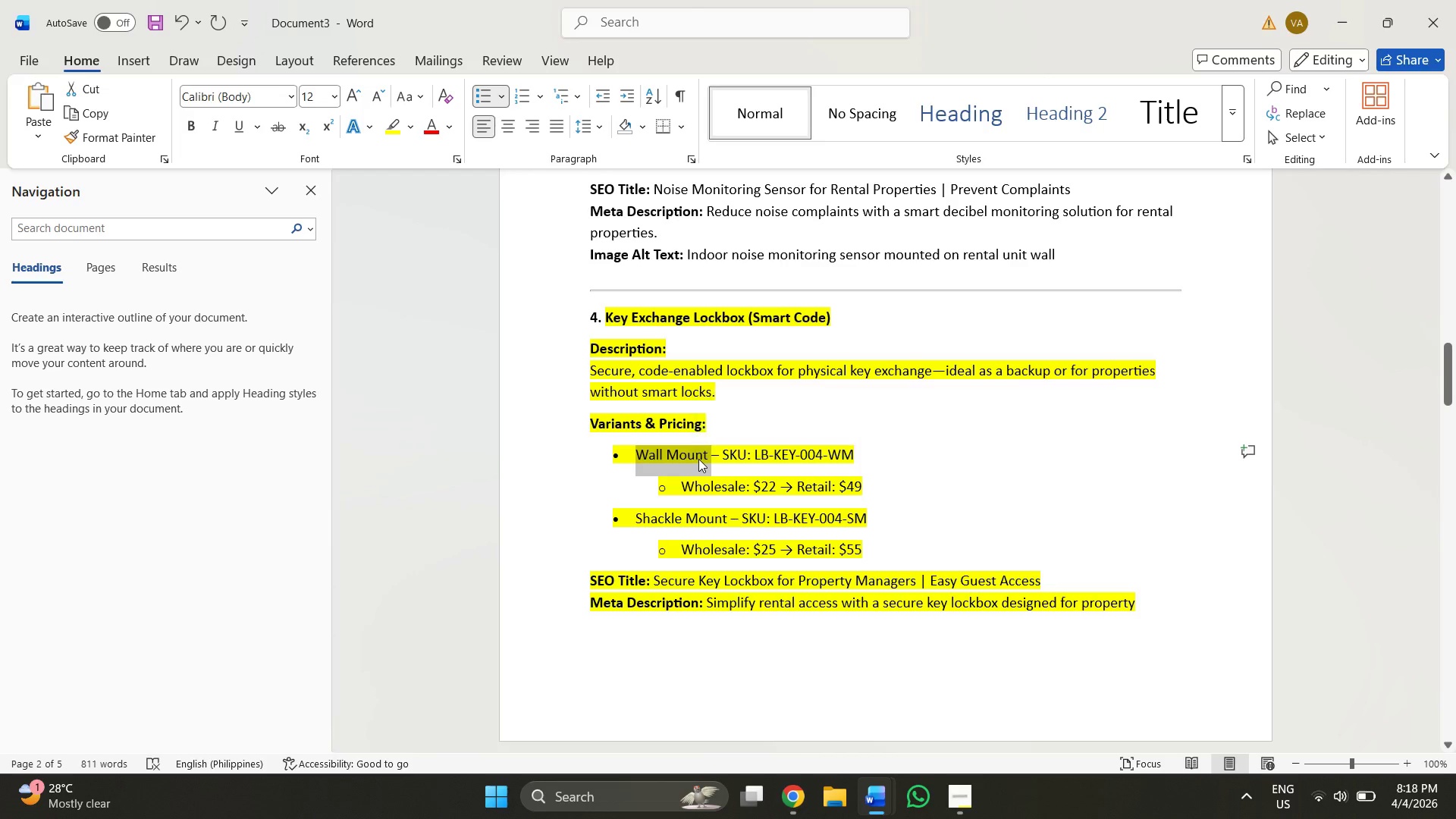 
key(Control+C)
 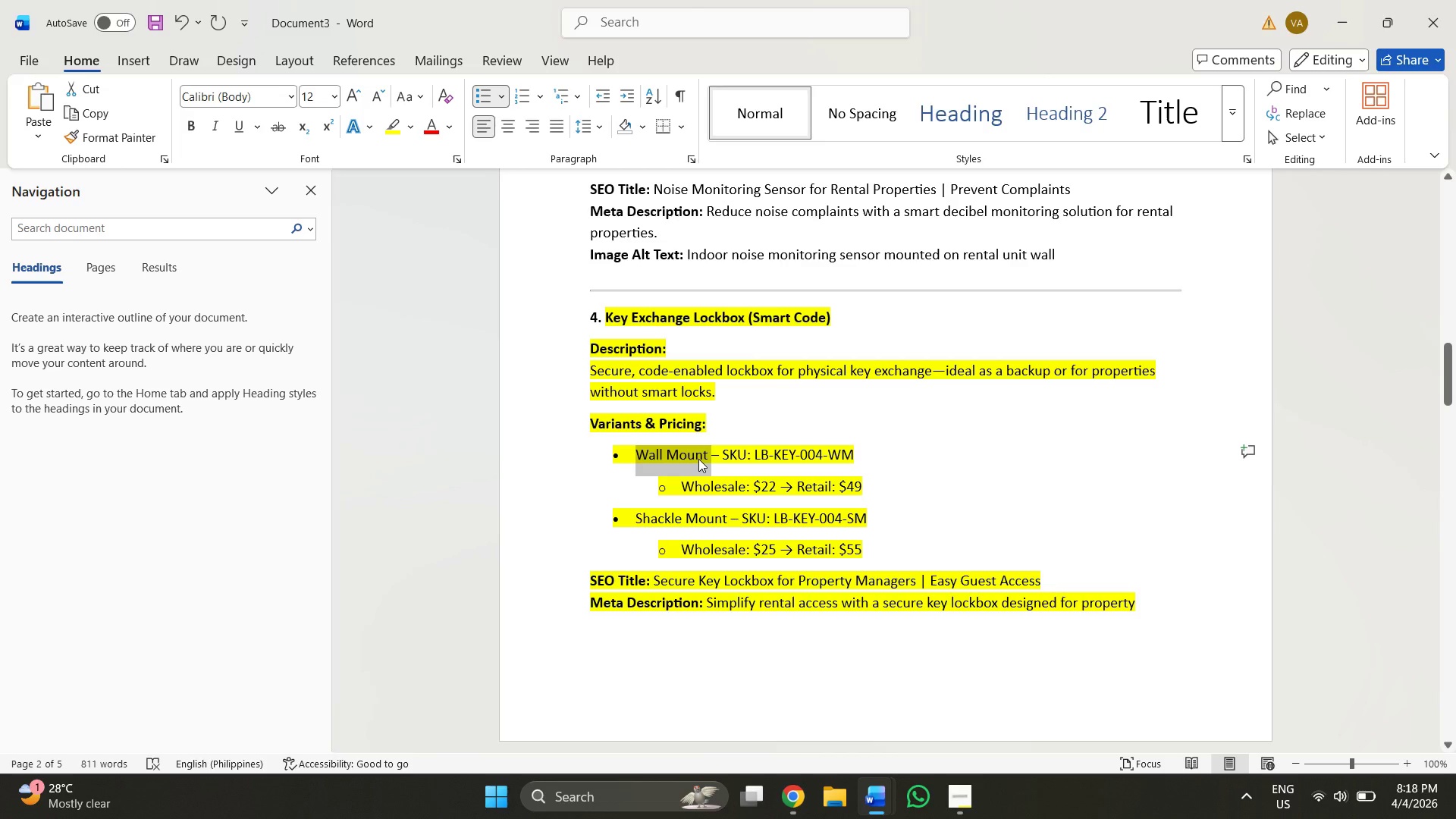 
key(Alt+AltLeft)
 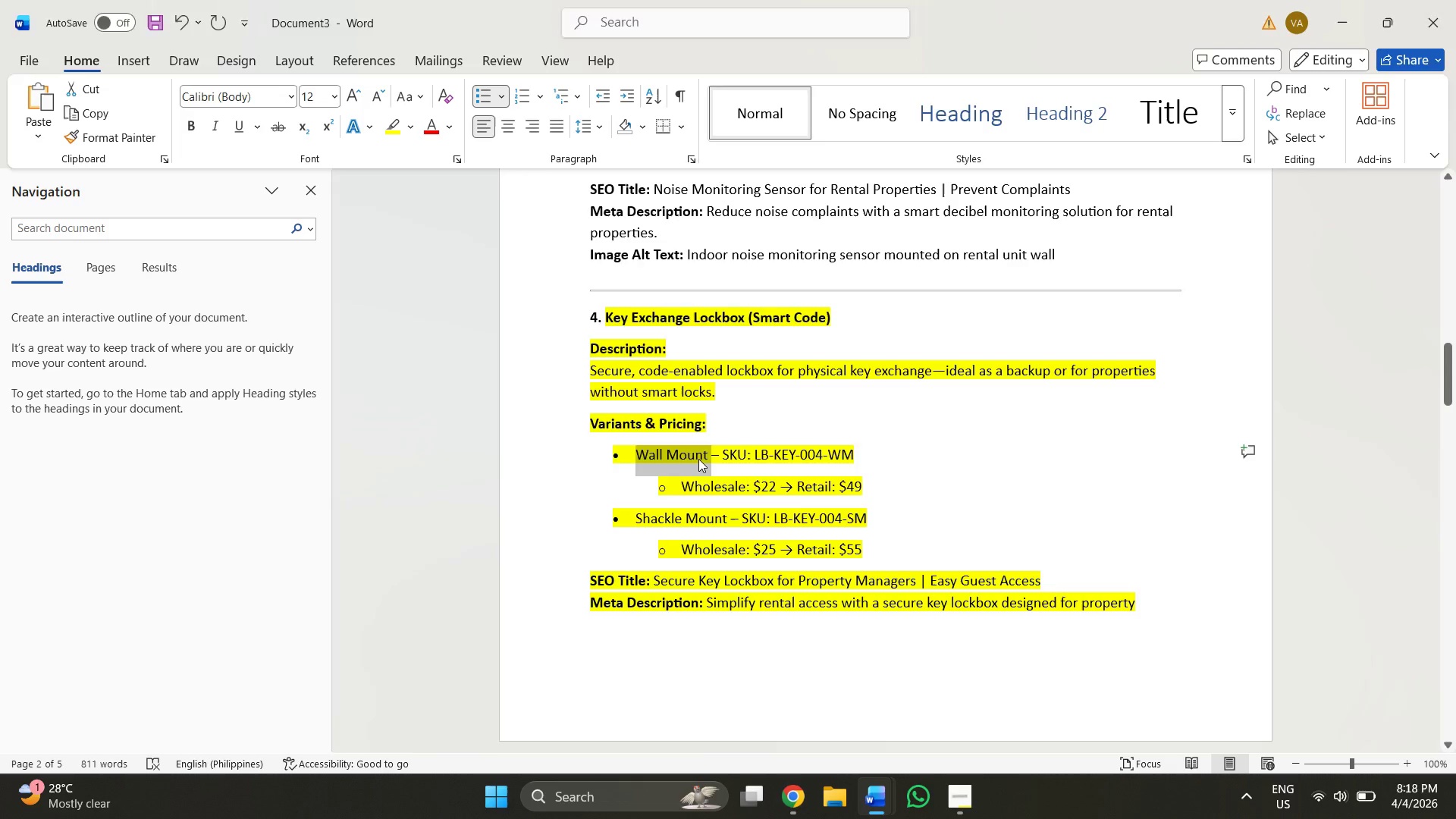 
key(Alt+Tab)
 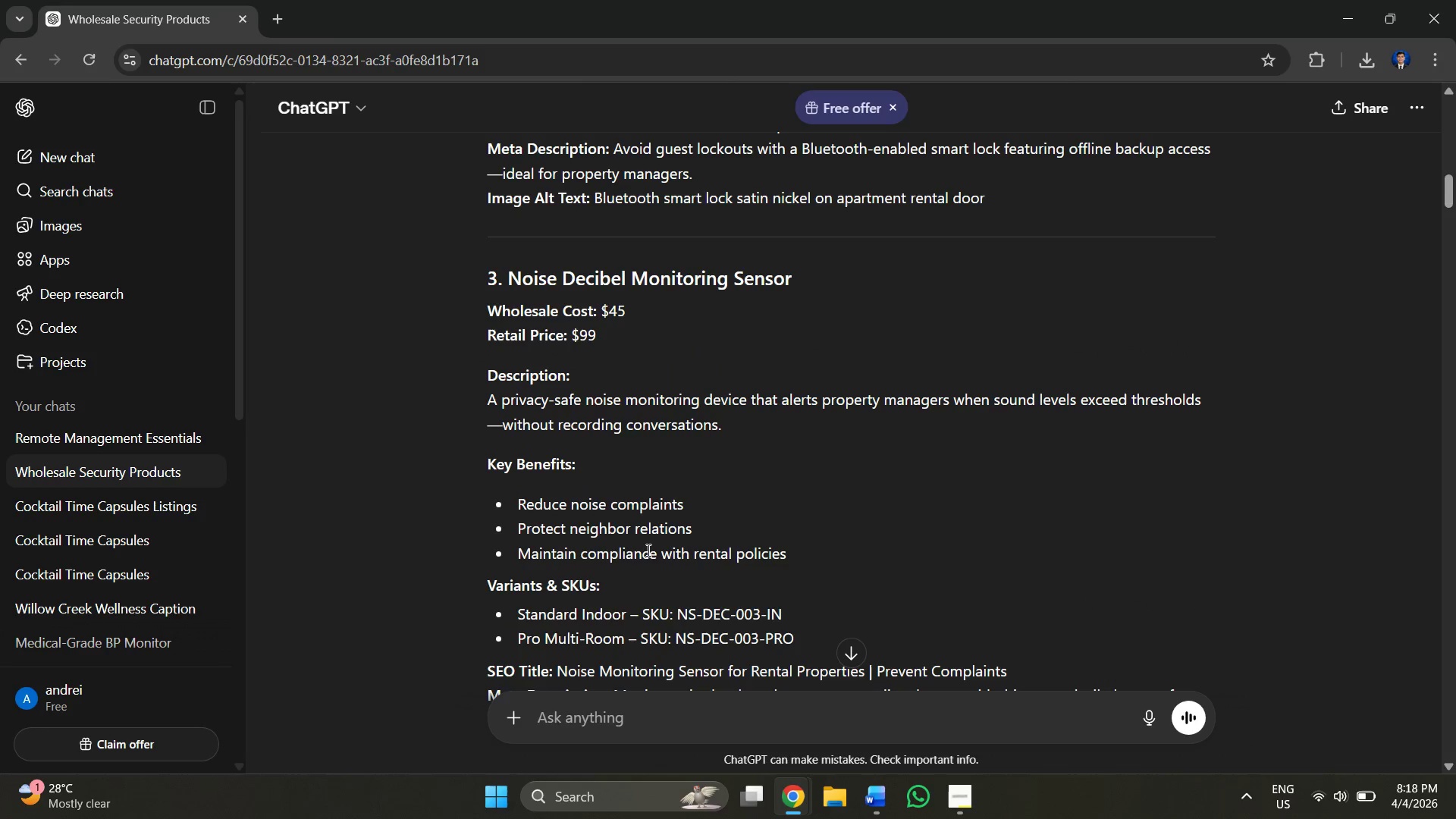 
key(Alt+Tab)
 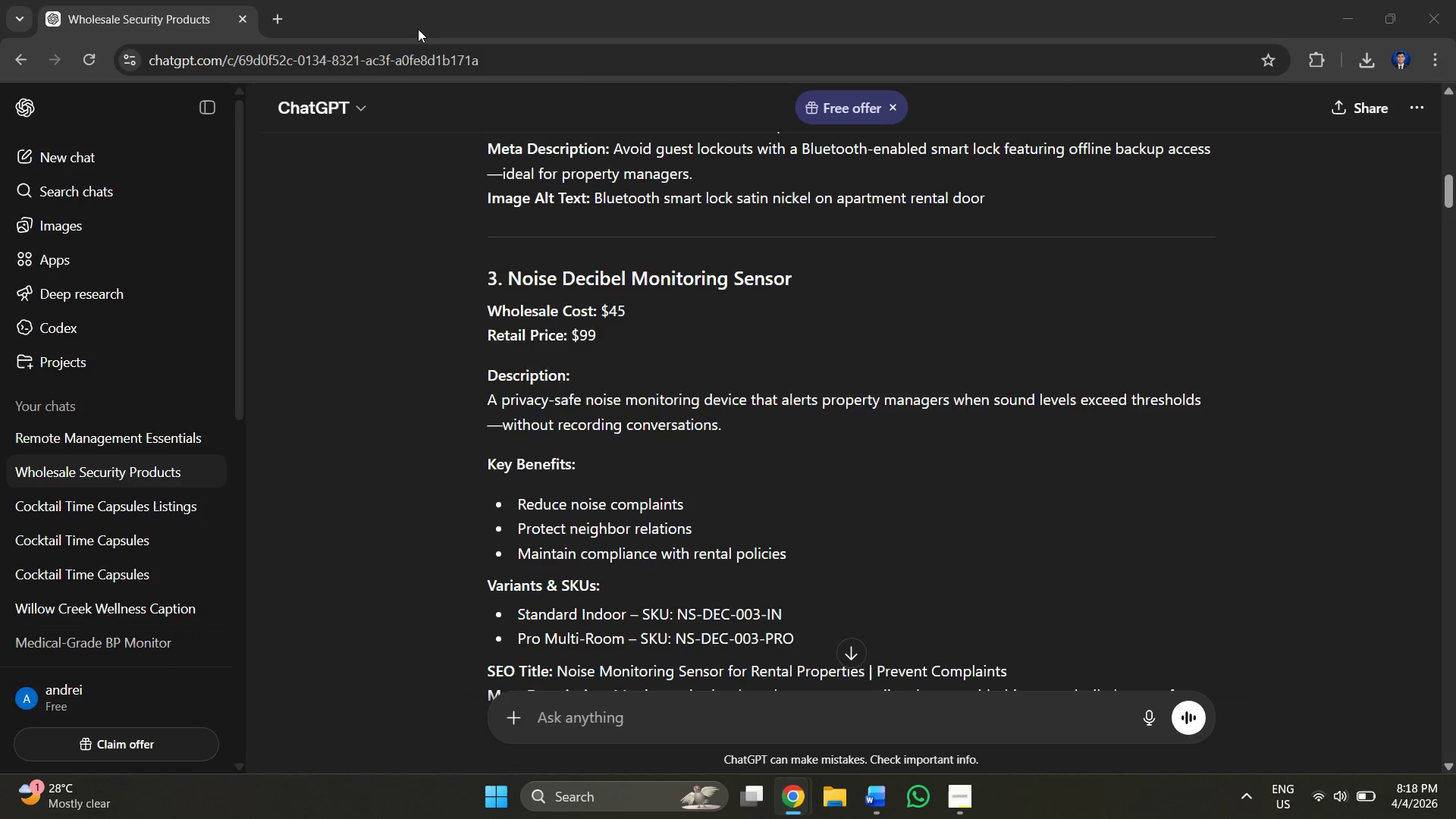 
key(Alt+Tab)
 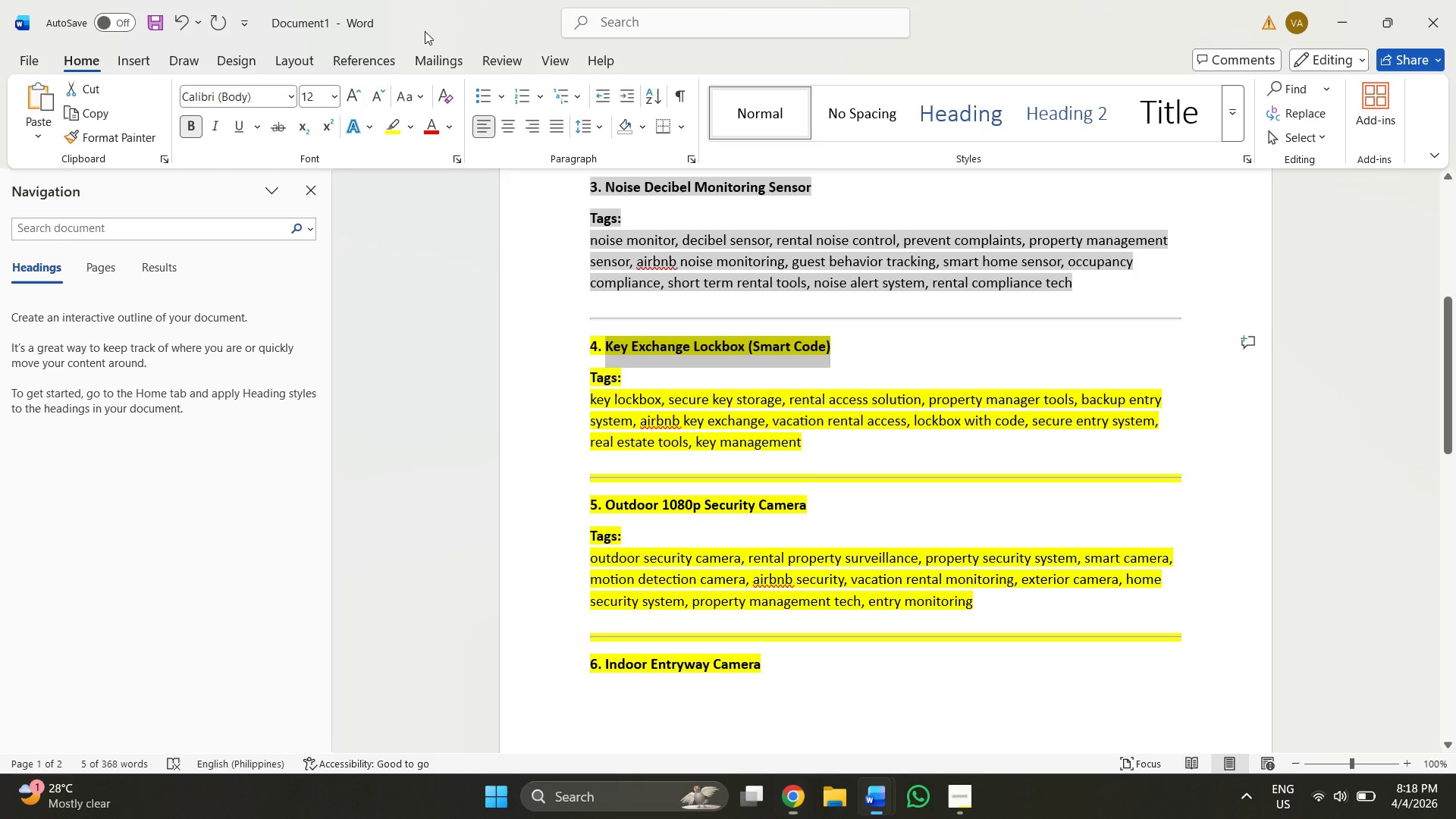 
key(Alt+Tab)
 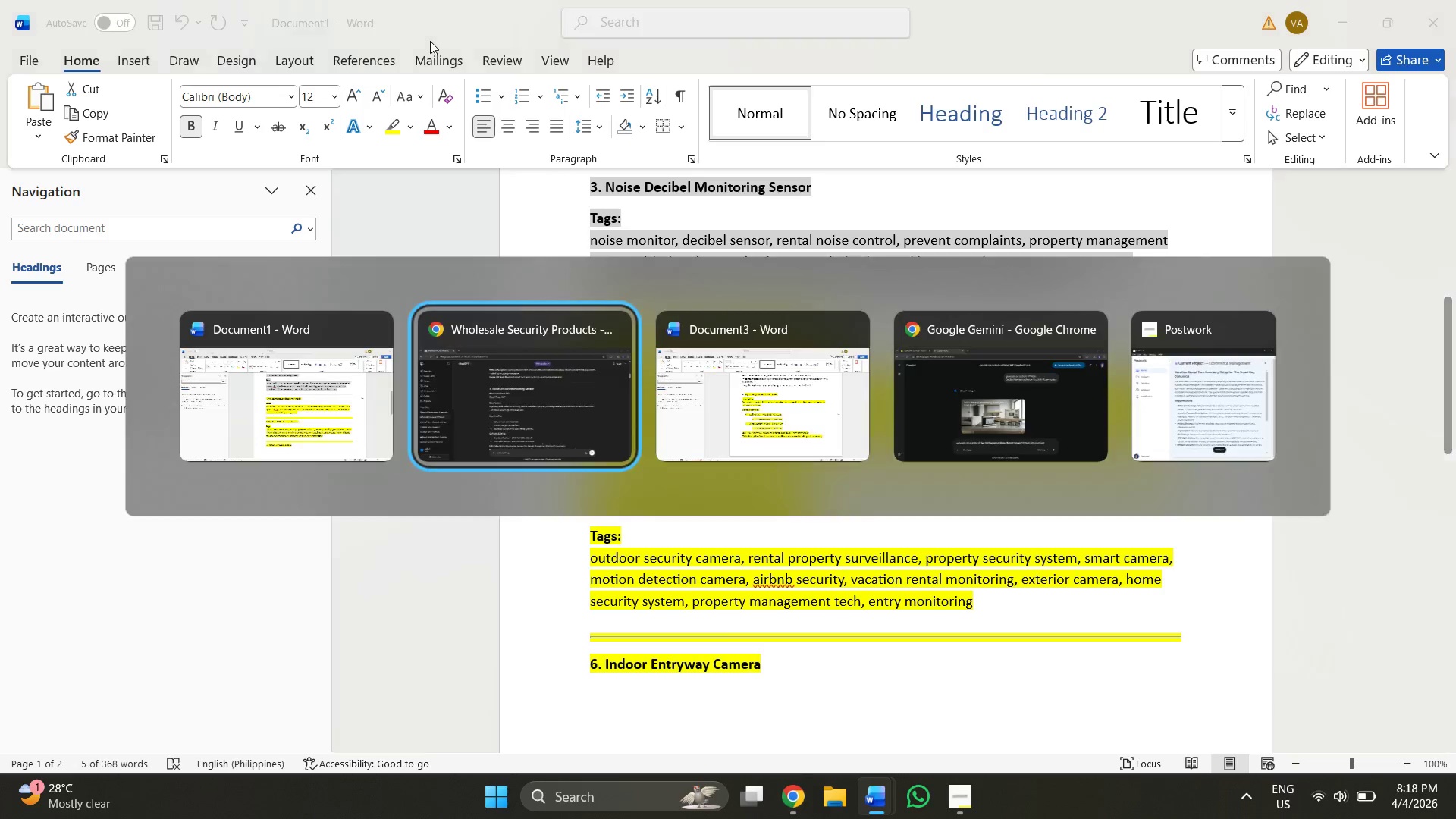 
key(Alt+Tab)
 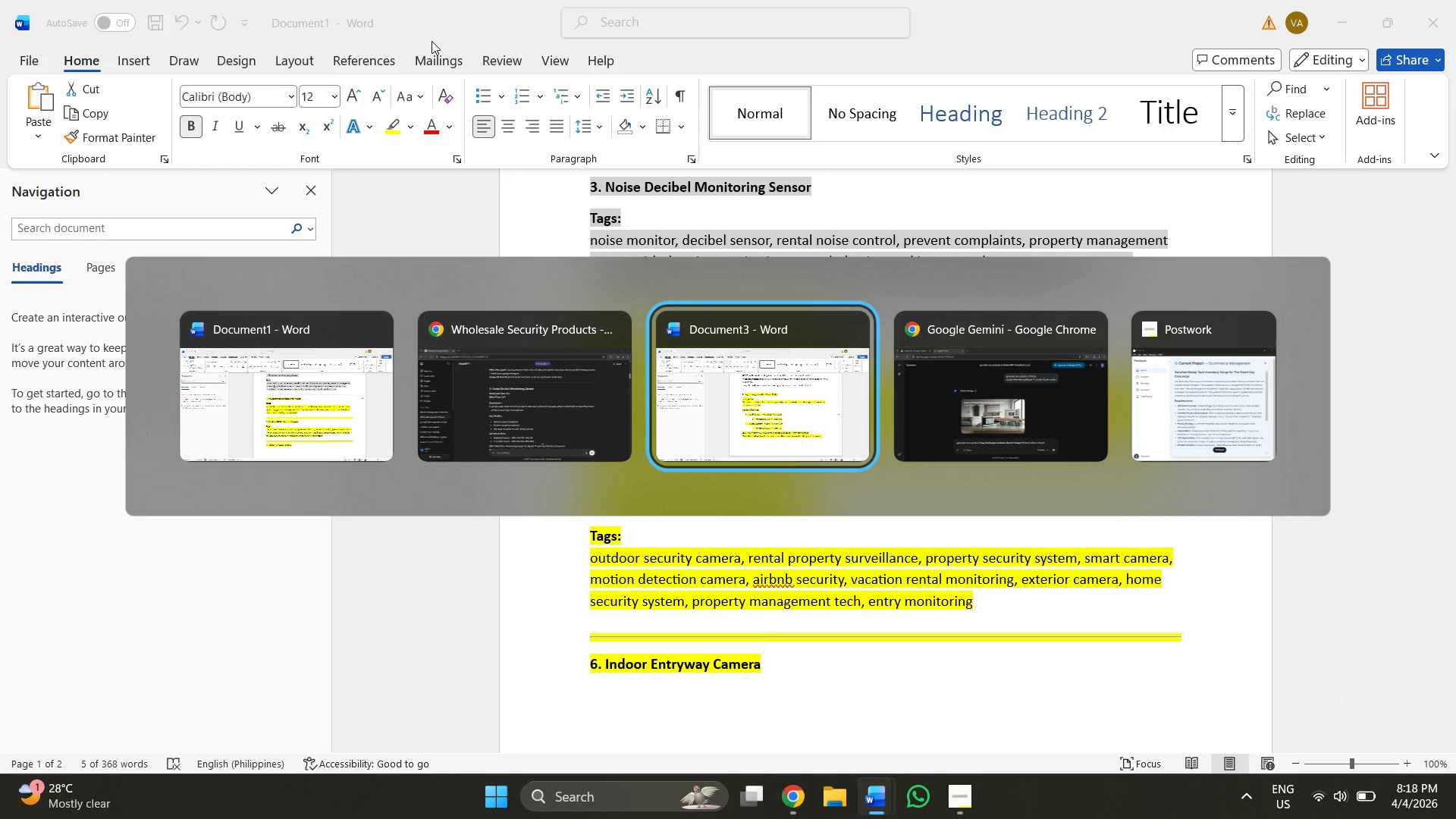 
key(Alt+Tab)
 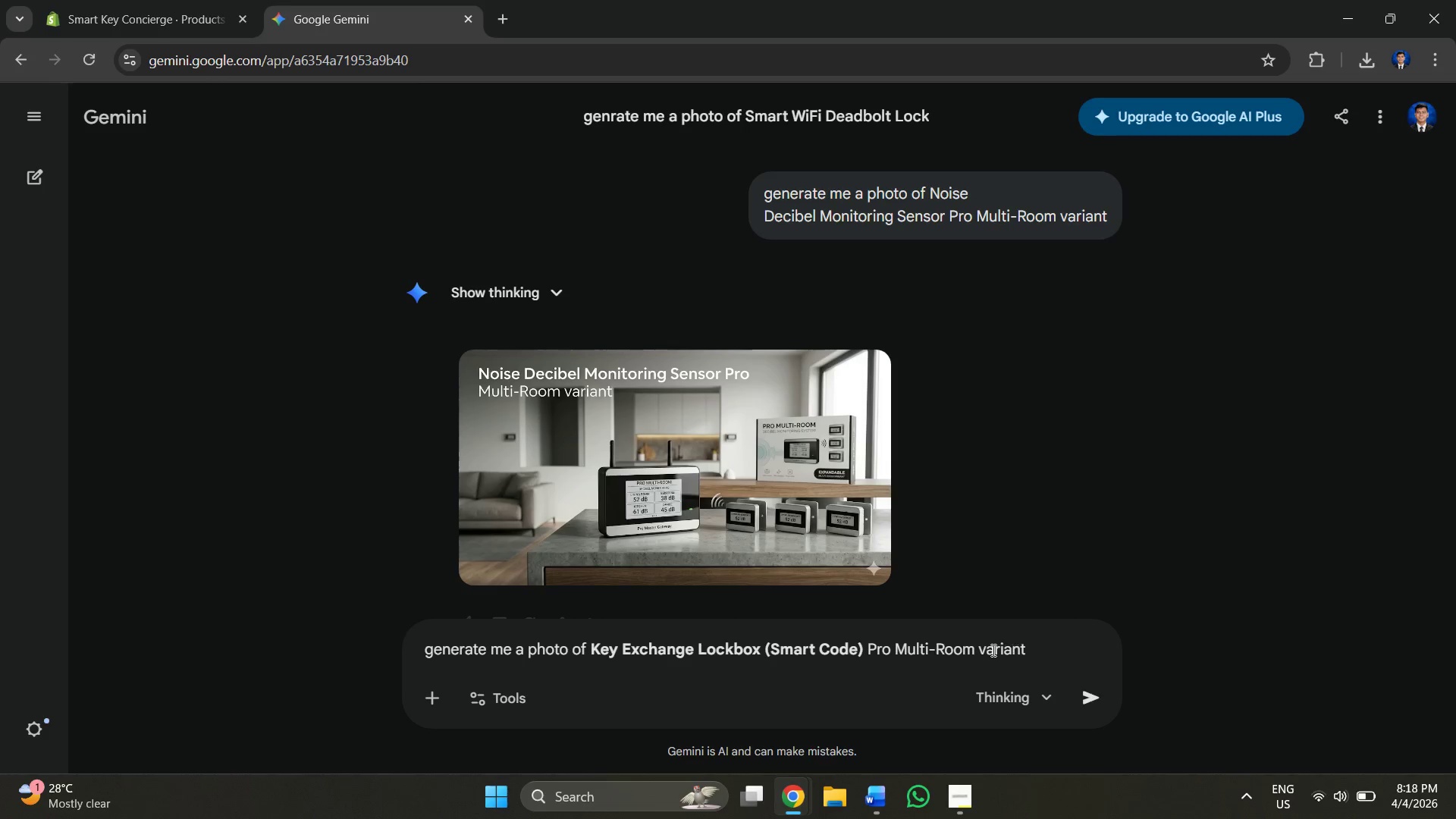 
left_click_drag(start_coordinate=[975, 648], to_coordinate=[900, 650])
 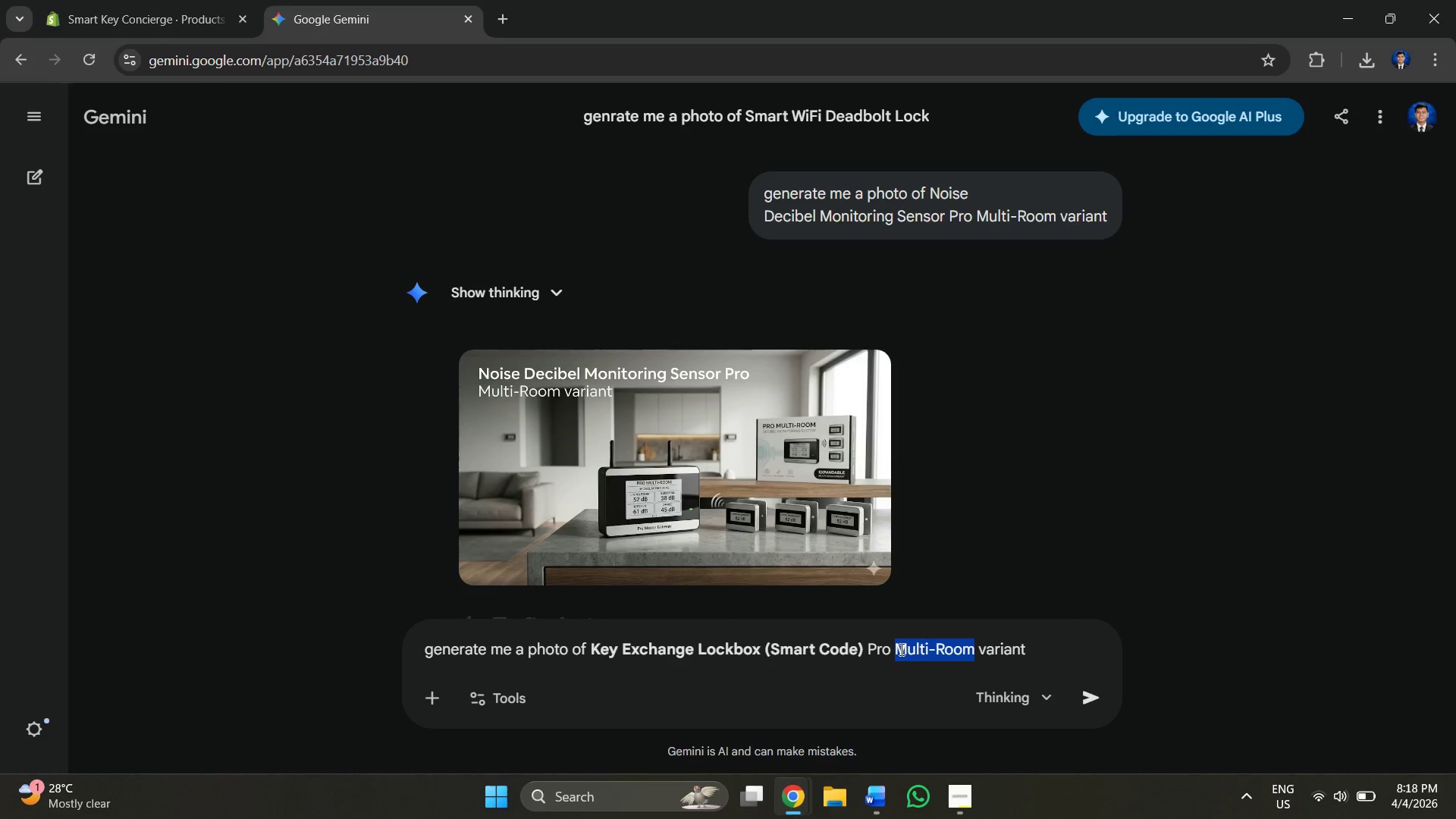 
key(Control+V)
 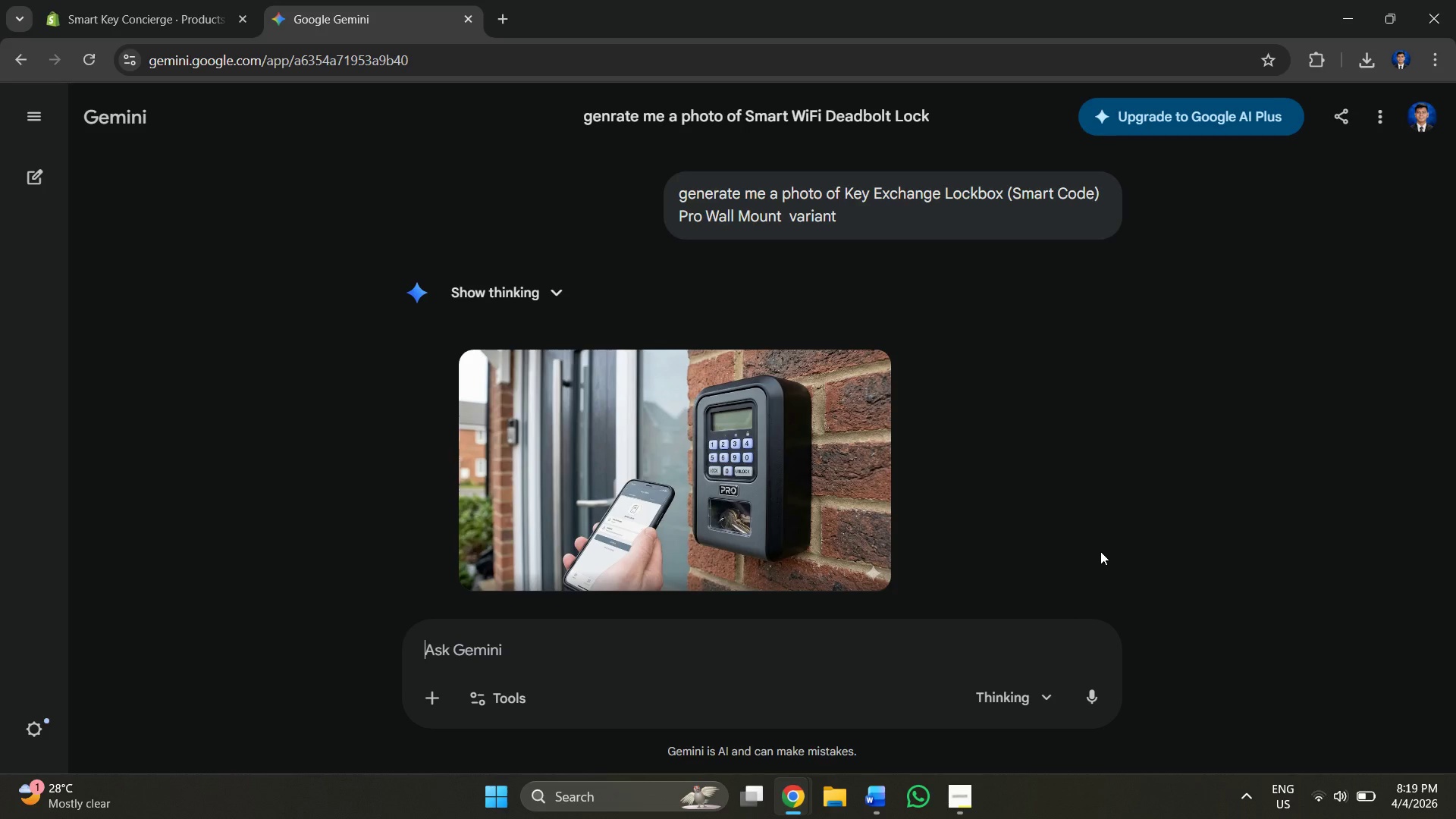 
wait(66.92)
 